 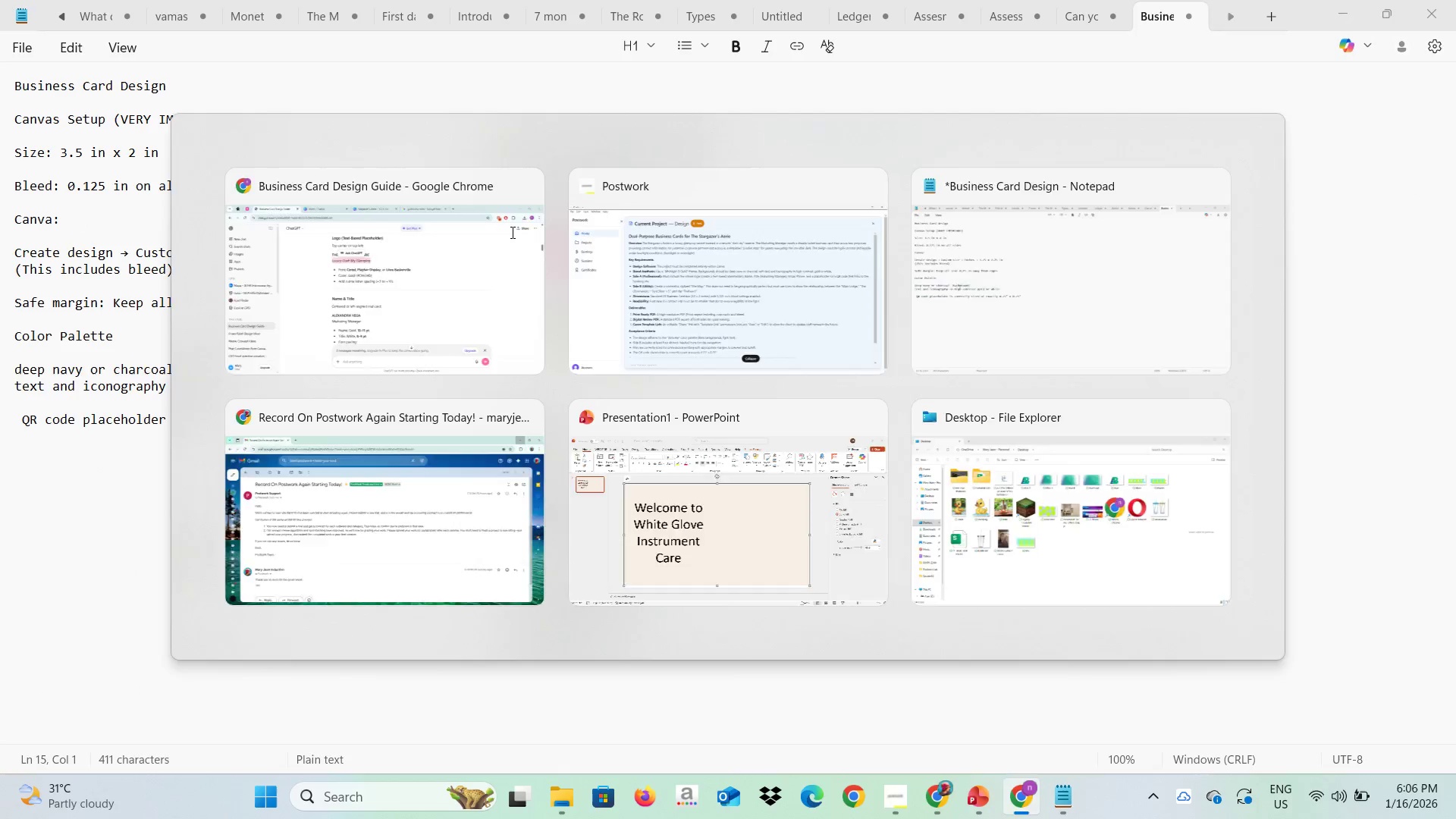 
key(Alt+Tab)
 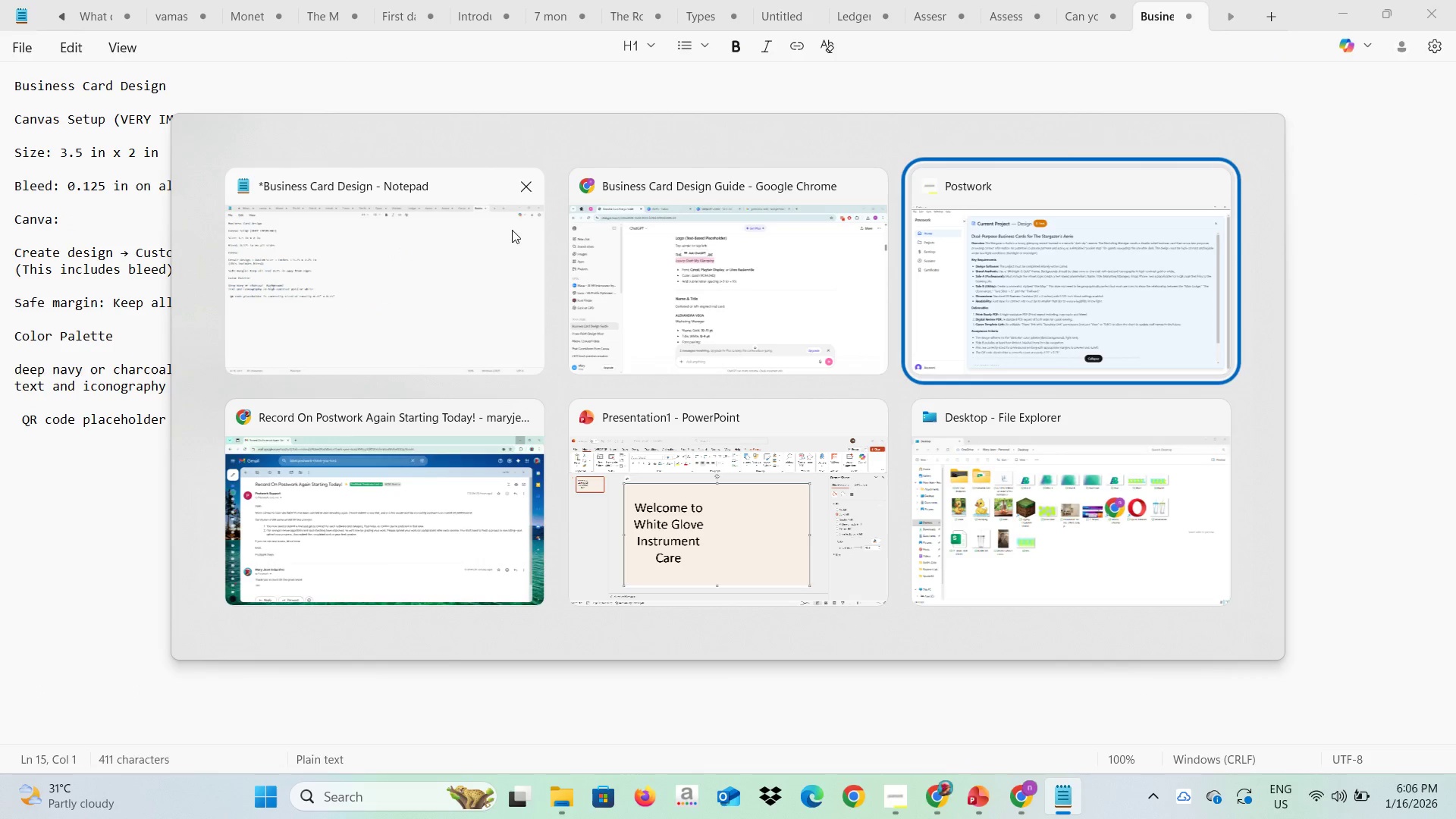 
key(Alt+Tab)
 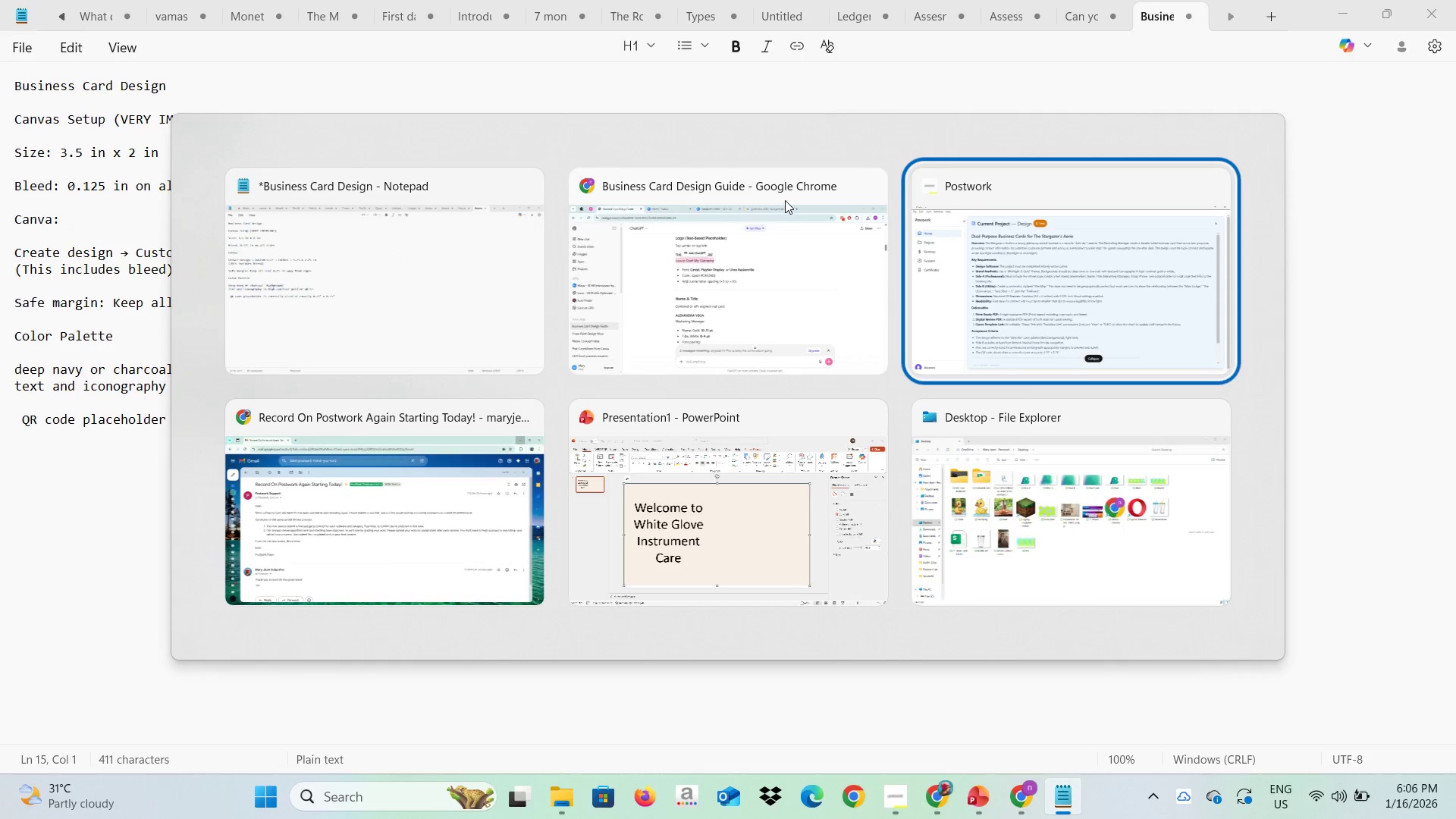 
left_click([785, 200])
 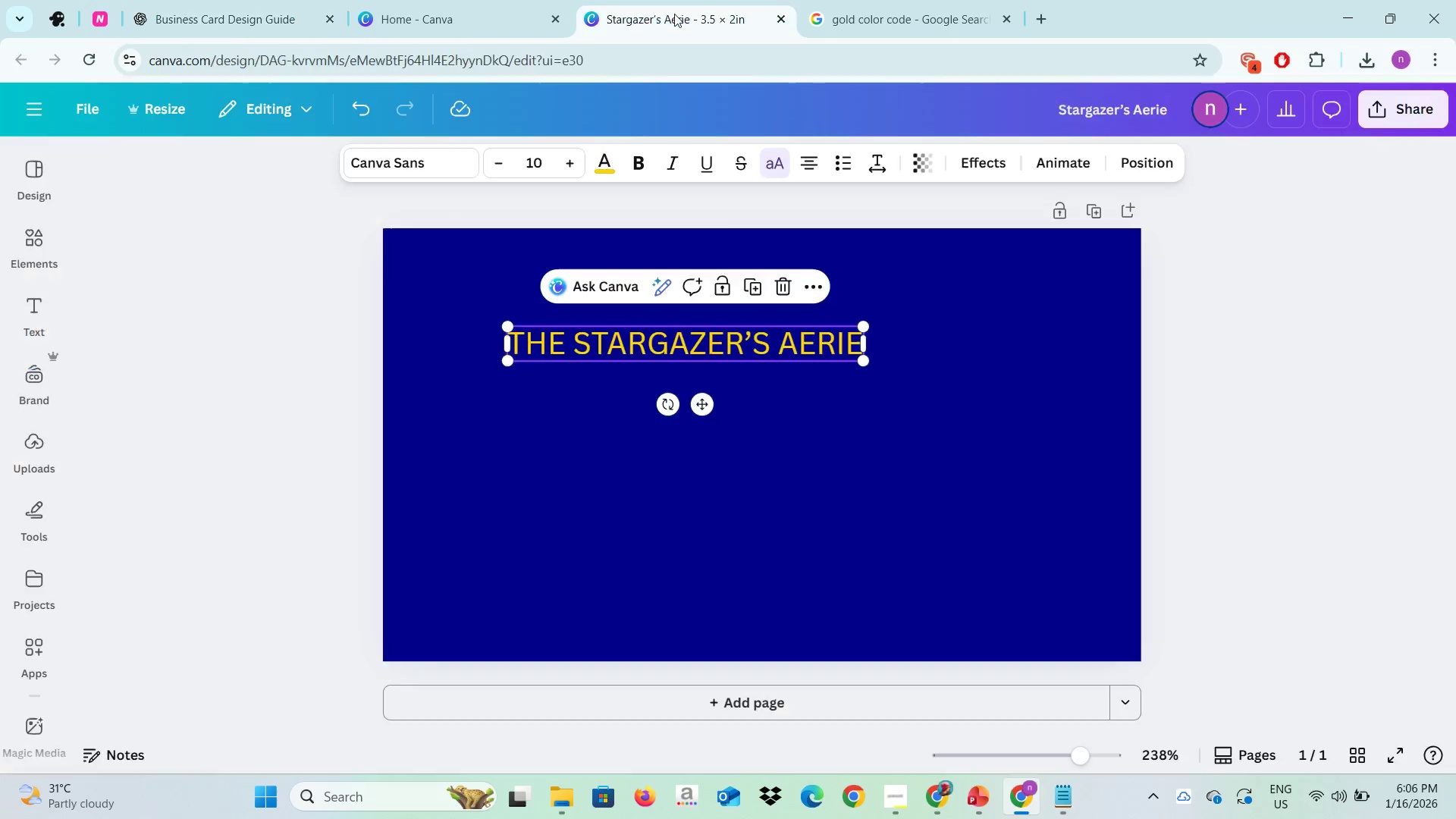 
left_click([678, 0])
 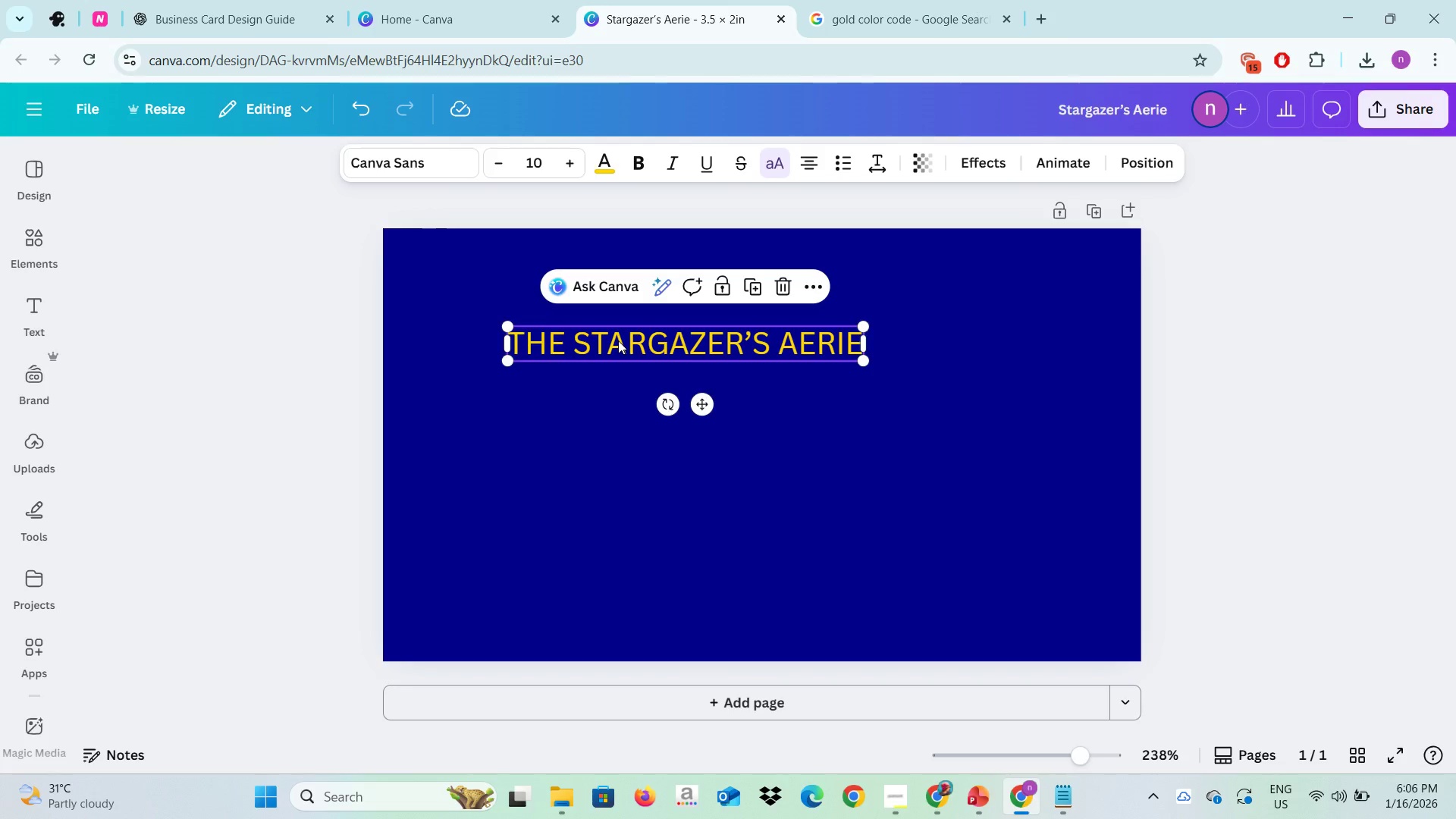 
left_click_drag(start_coordinate=[618, 340], to_coordinate=[702, 285])
 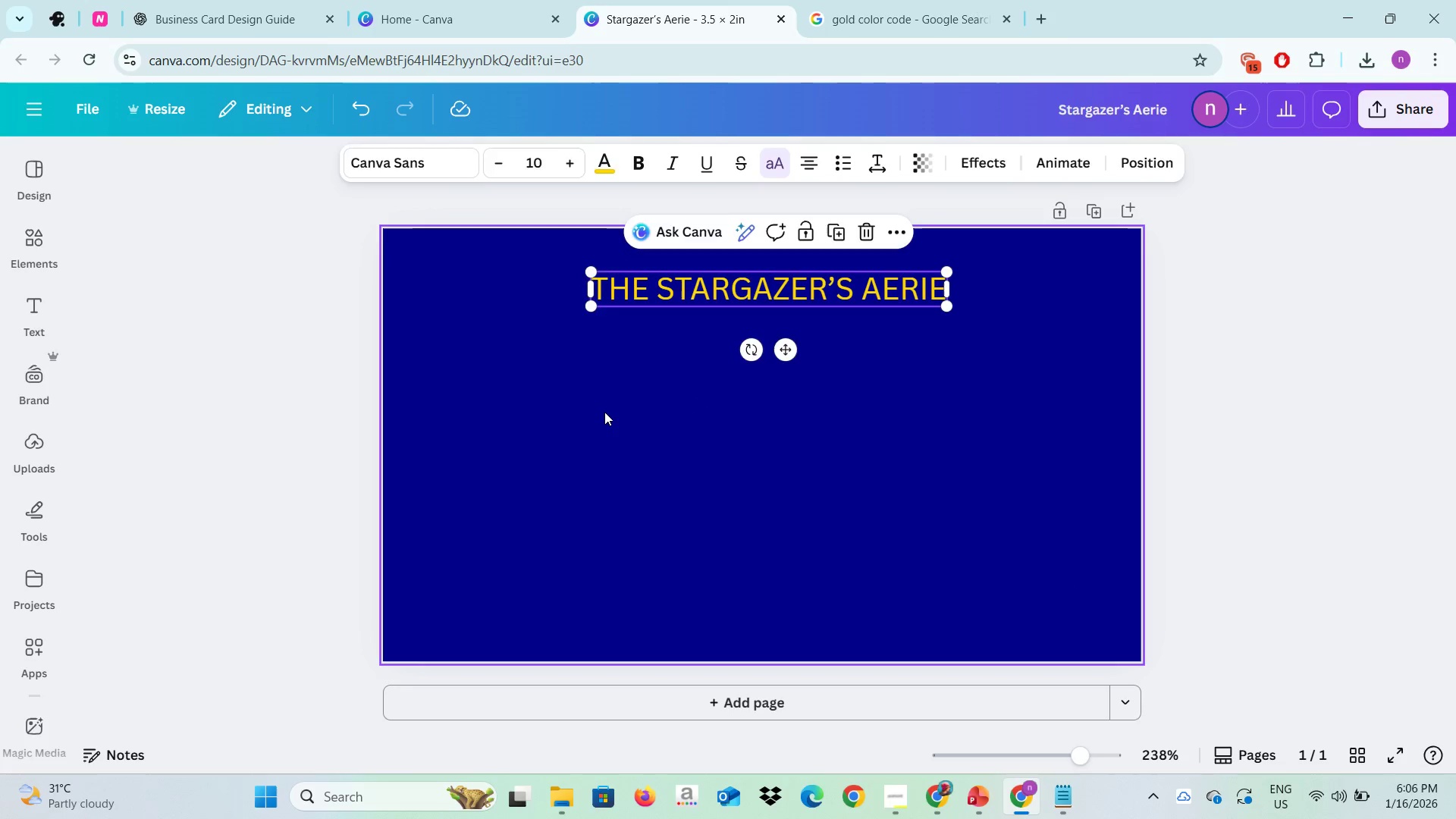 
left_click([604, 412])
 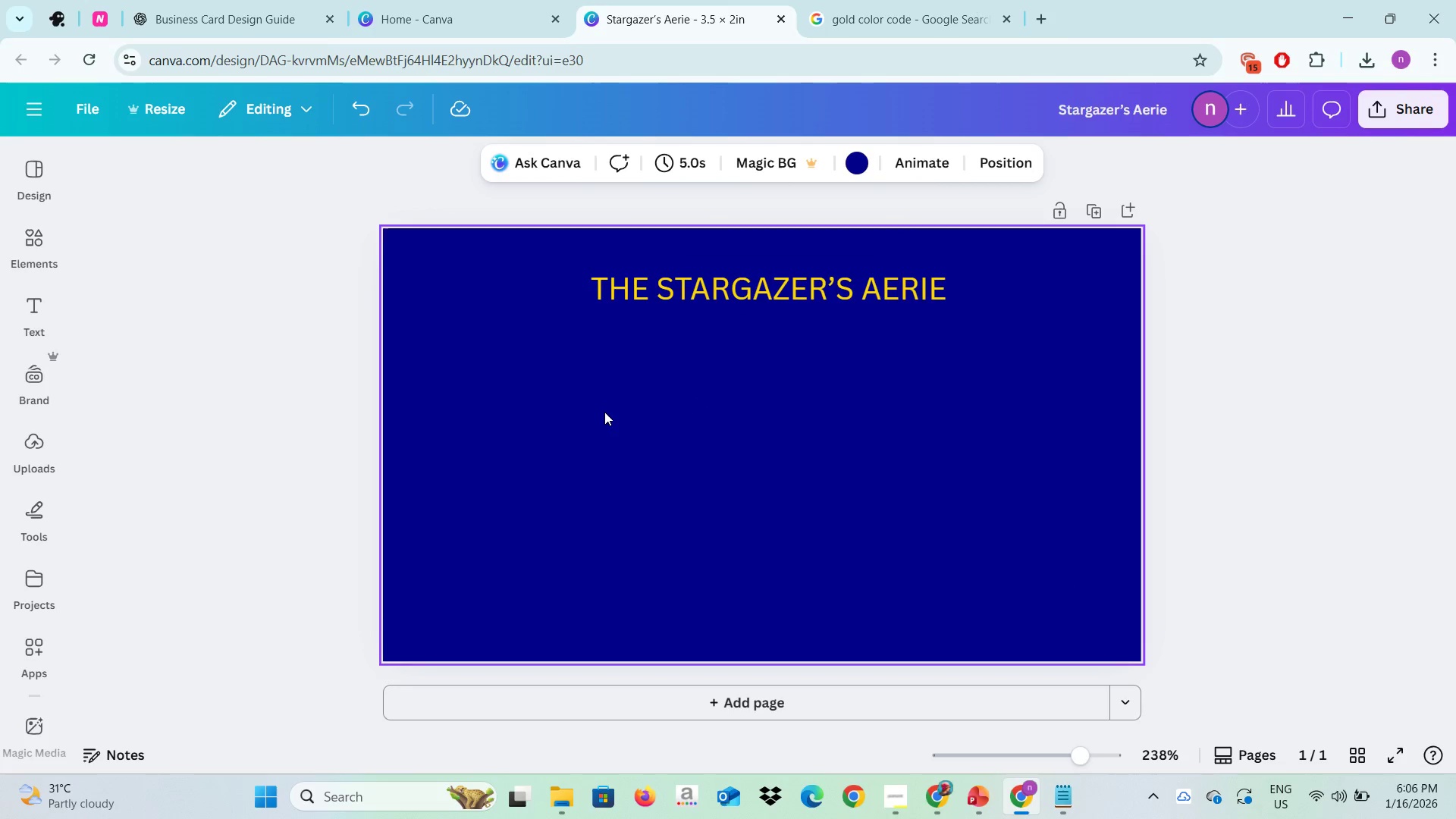 
key(Control+V)
 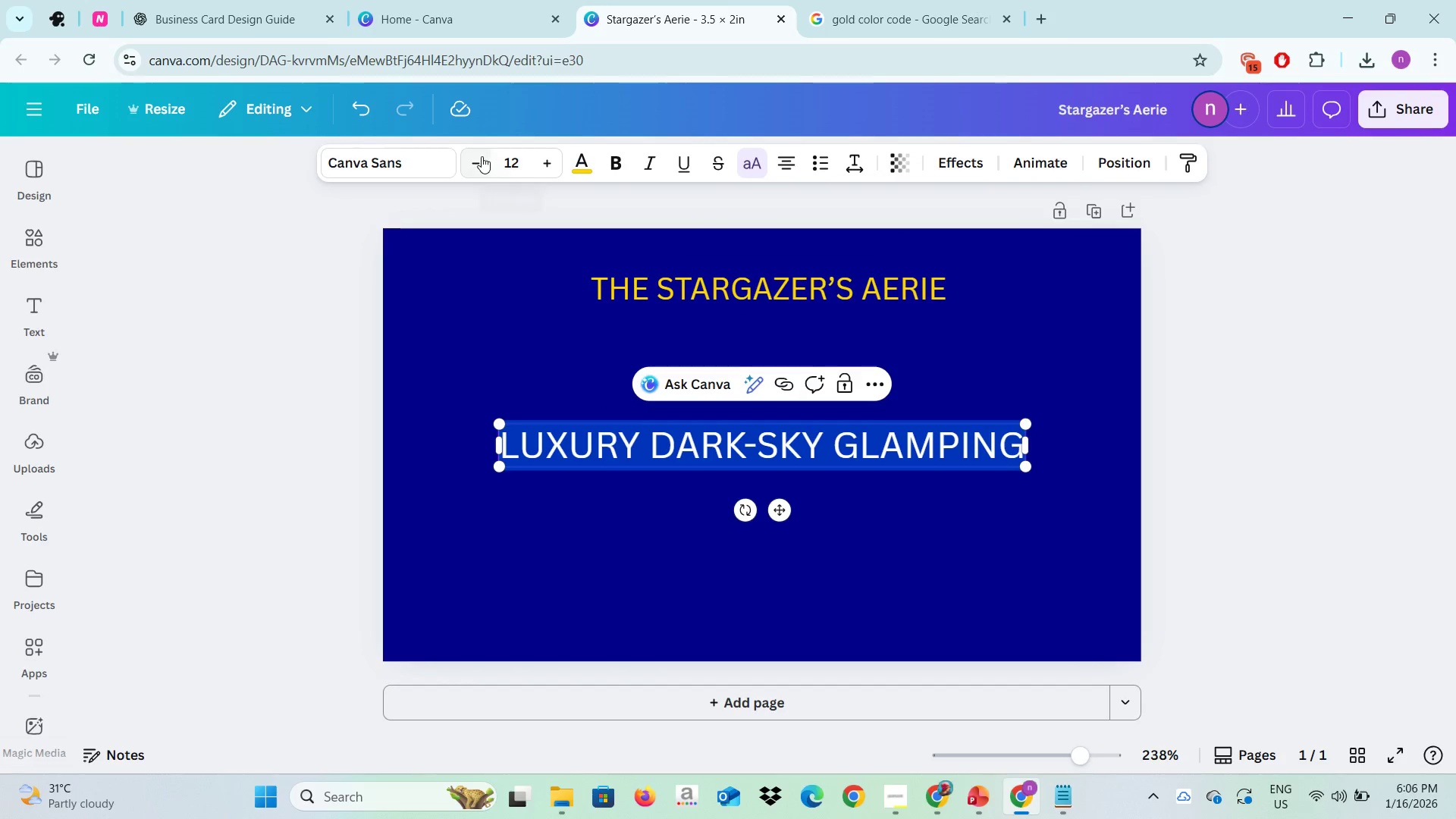 
double_click([482, 156])
 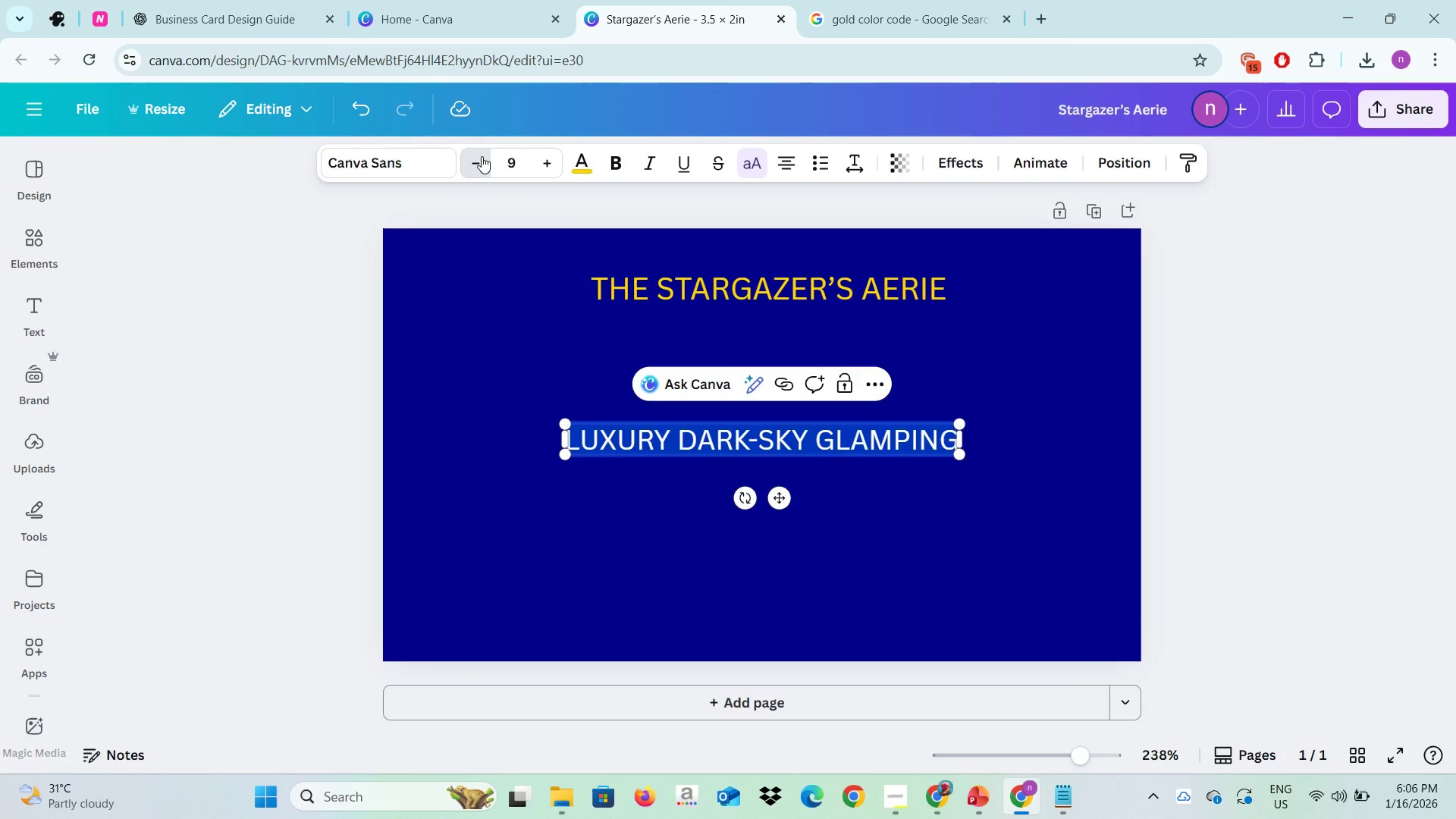 
triple_click([482, 156])
 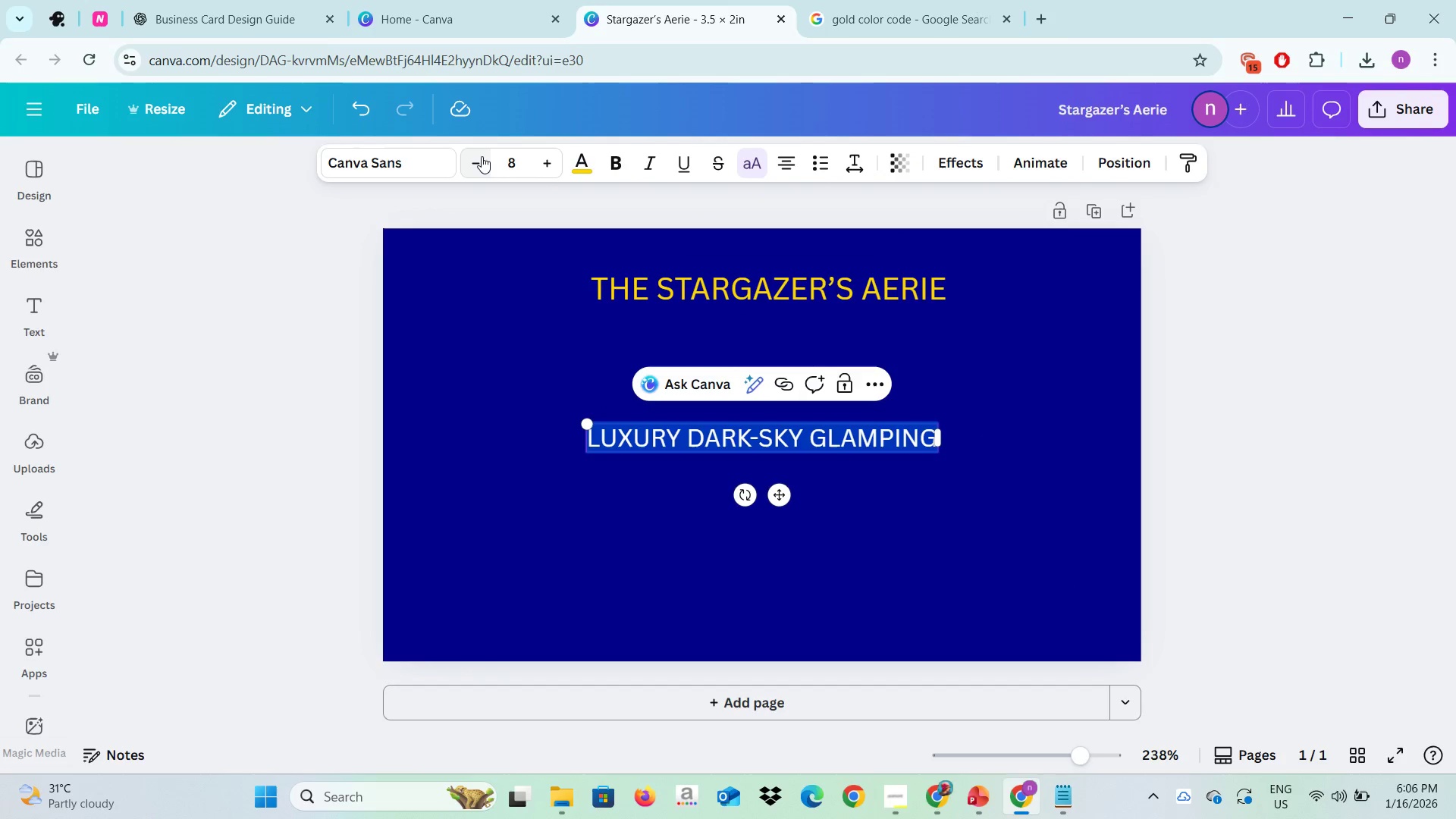 
triple_click([482, 156])
 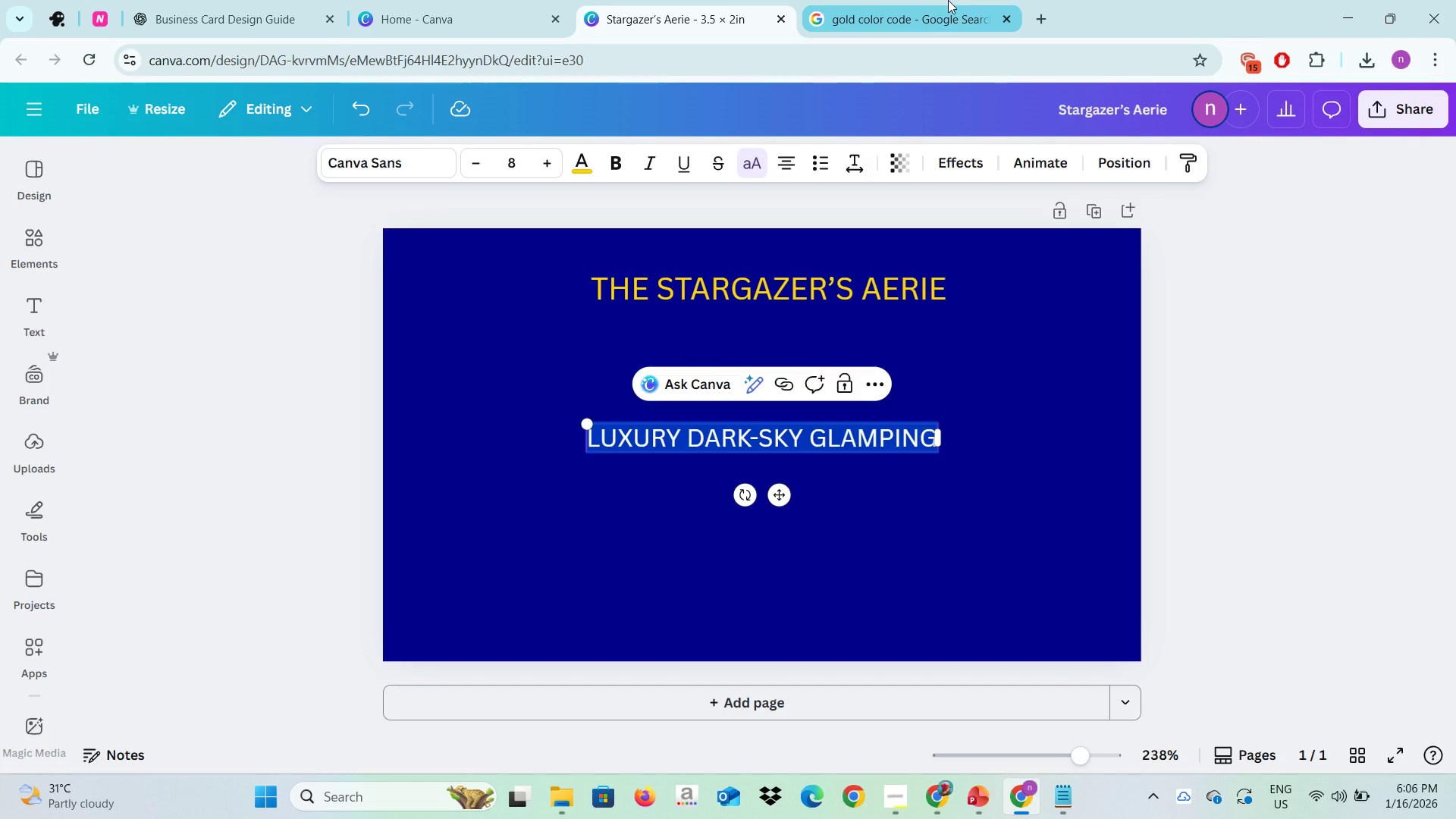 
key(Alt+AltLeft)
 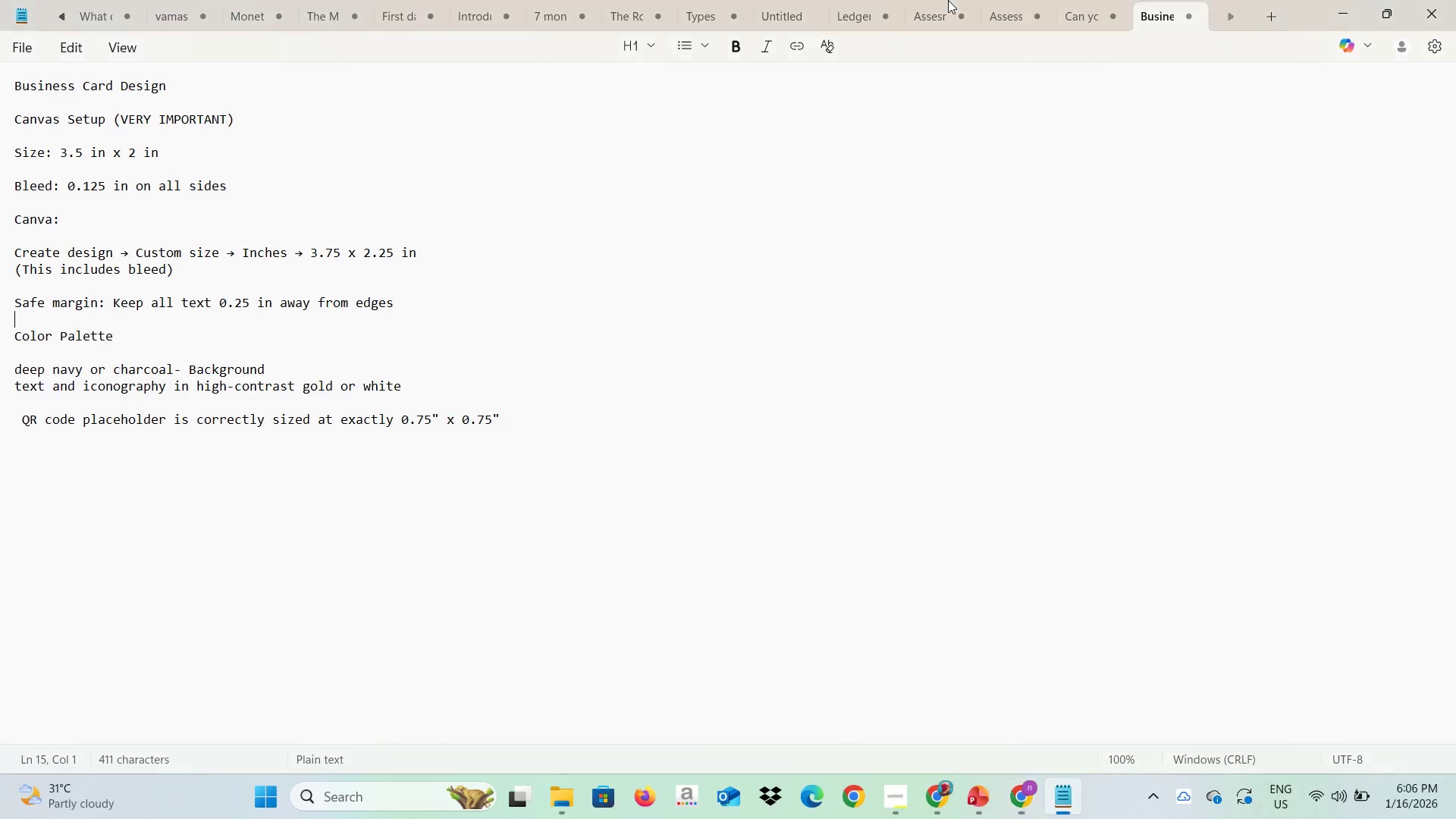 
key(Alt+Tab)
 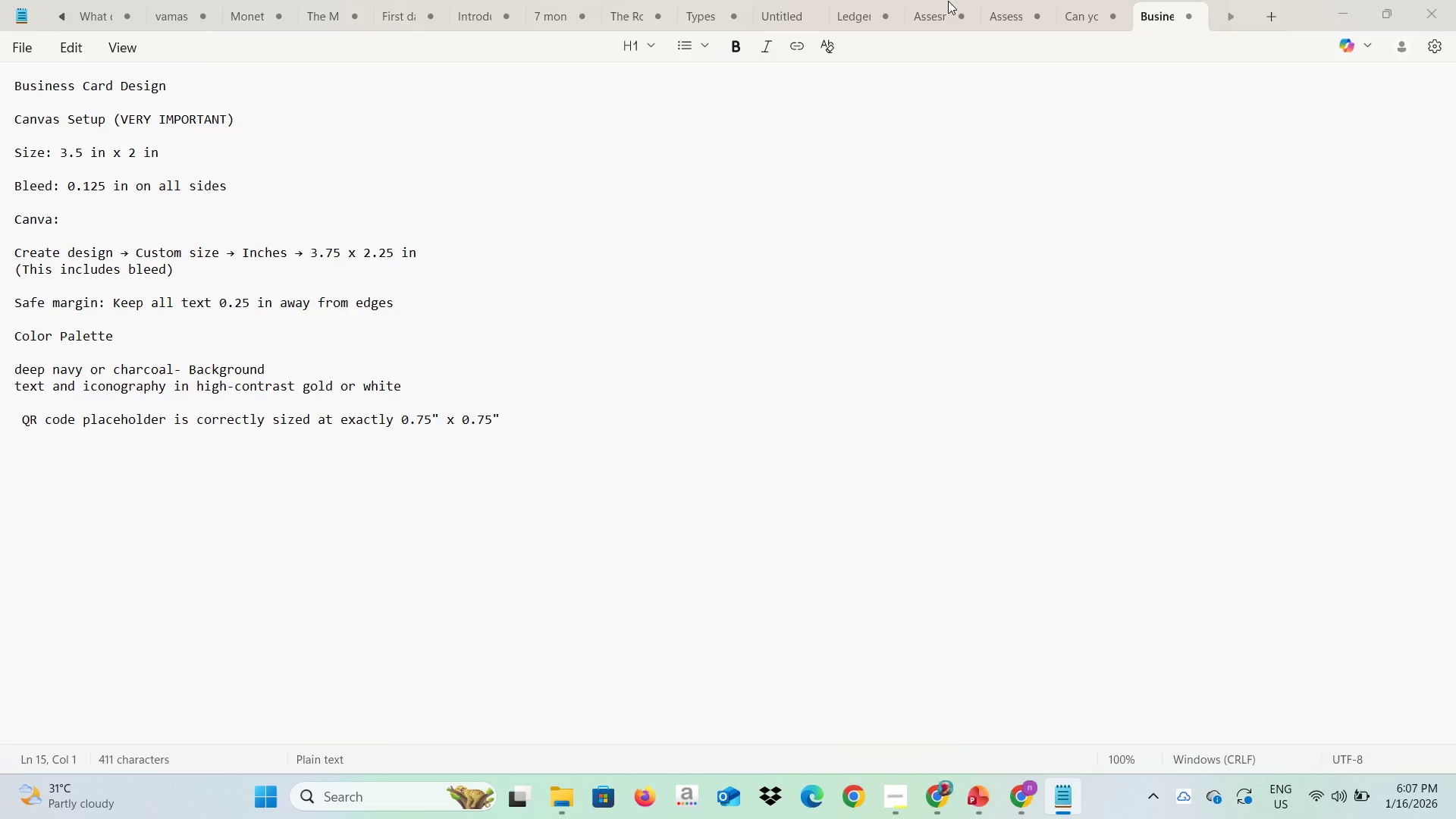 
key(Alt+AltLeft)
 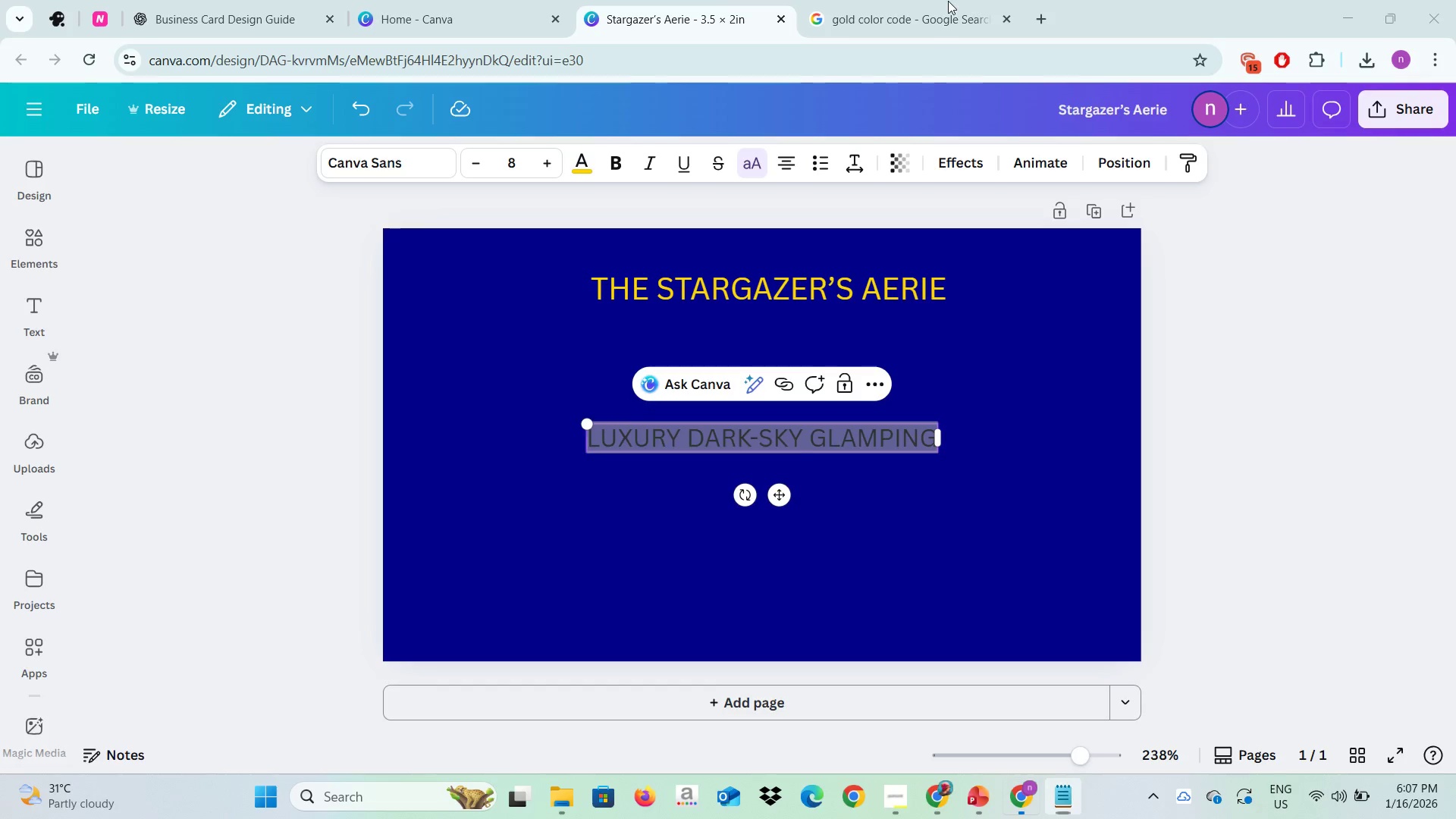 
key(Alt+Tab)
 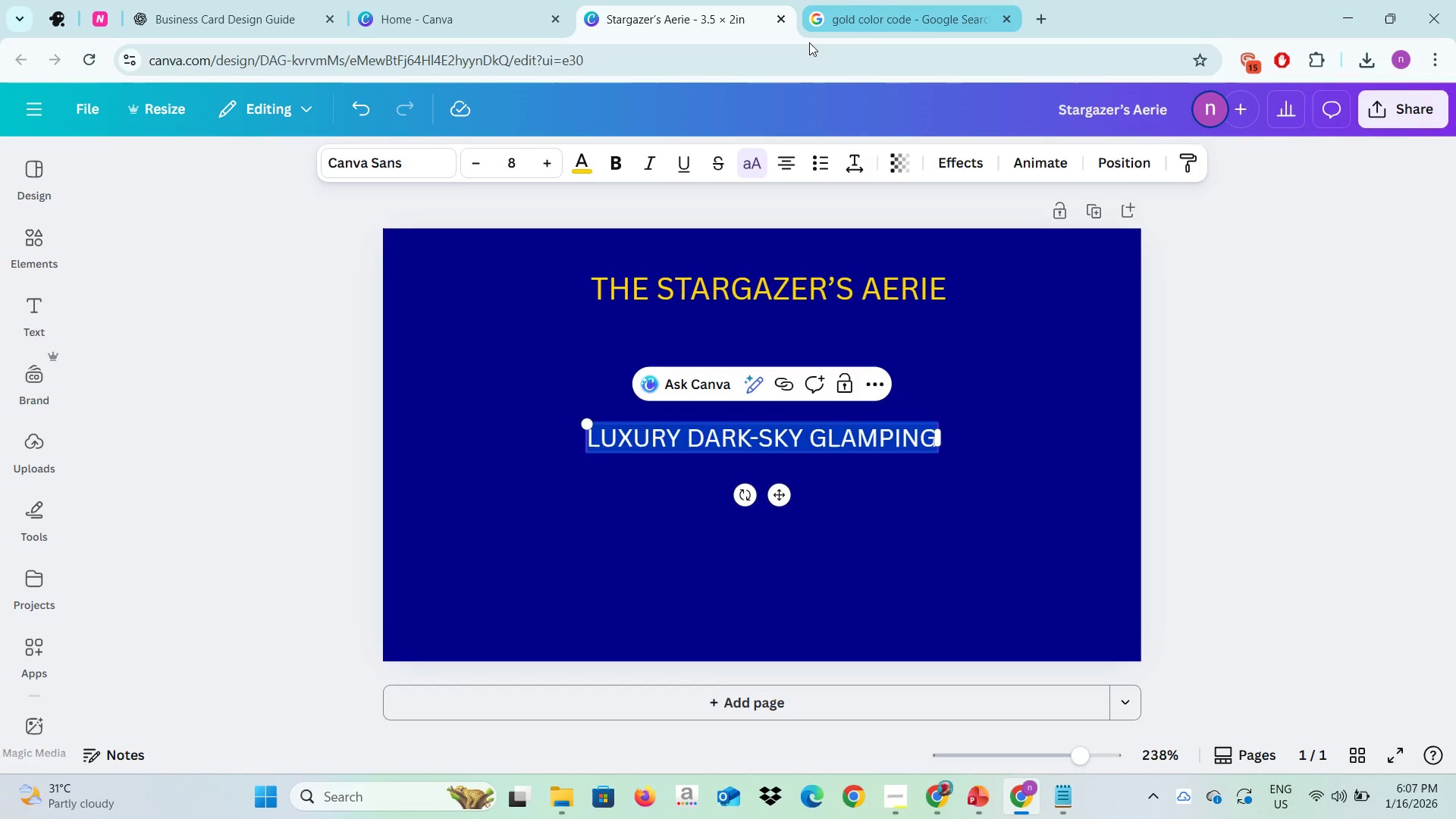 
key(Alt+AltLeft)
 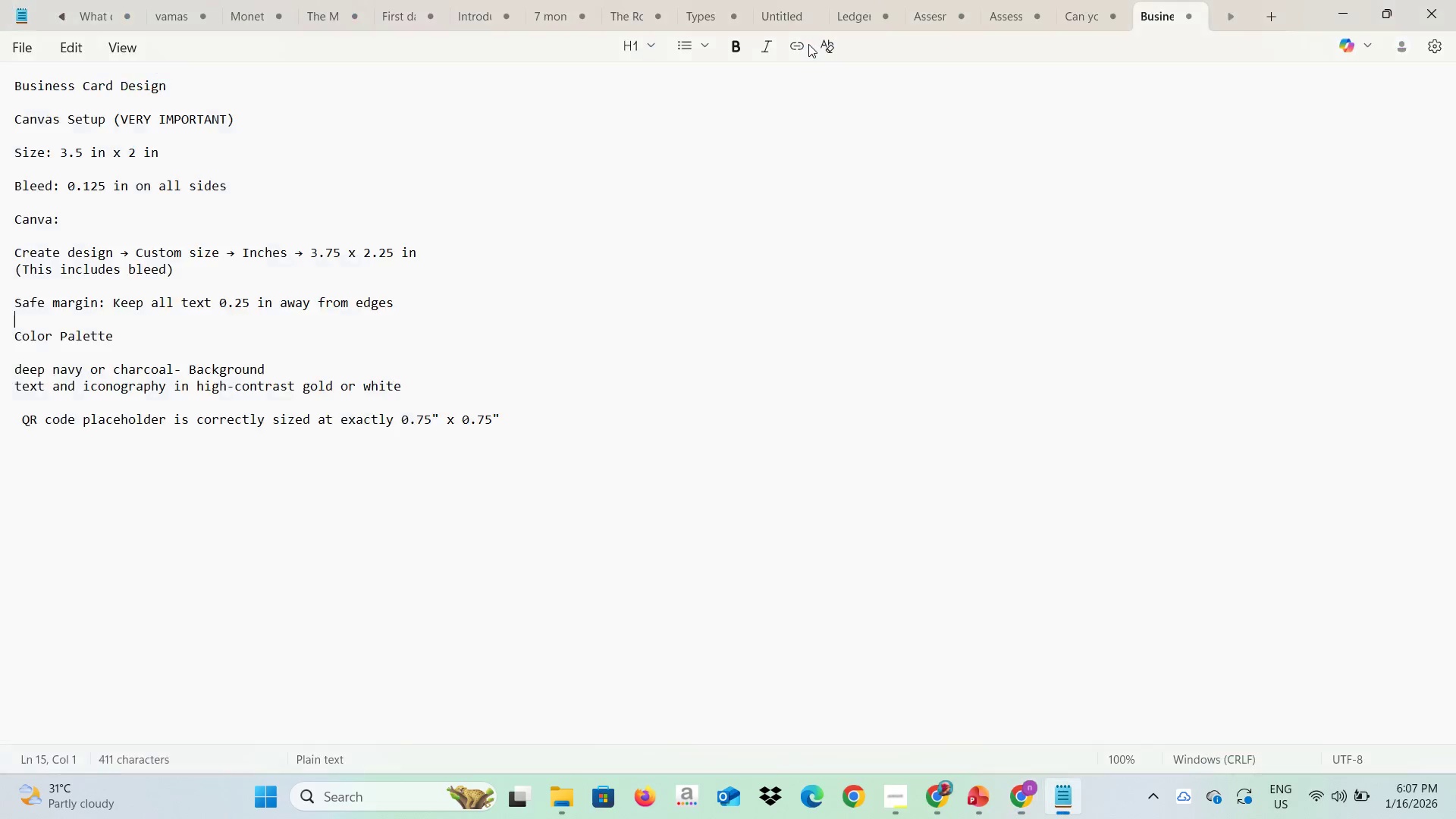 
key(Alt+Tab)
 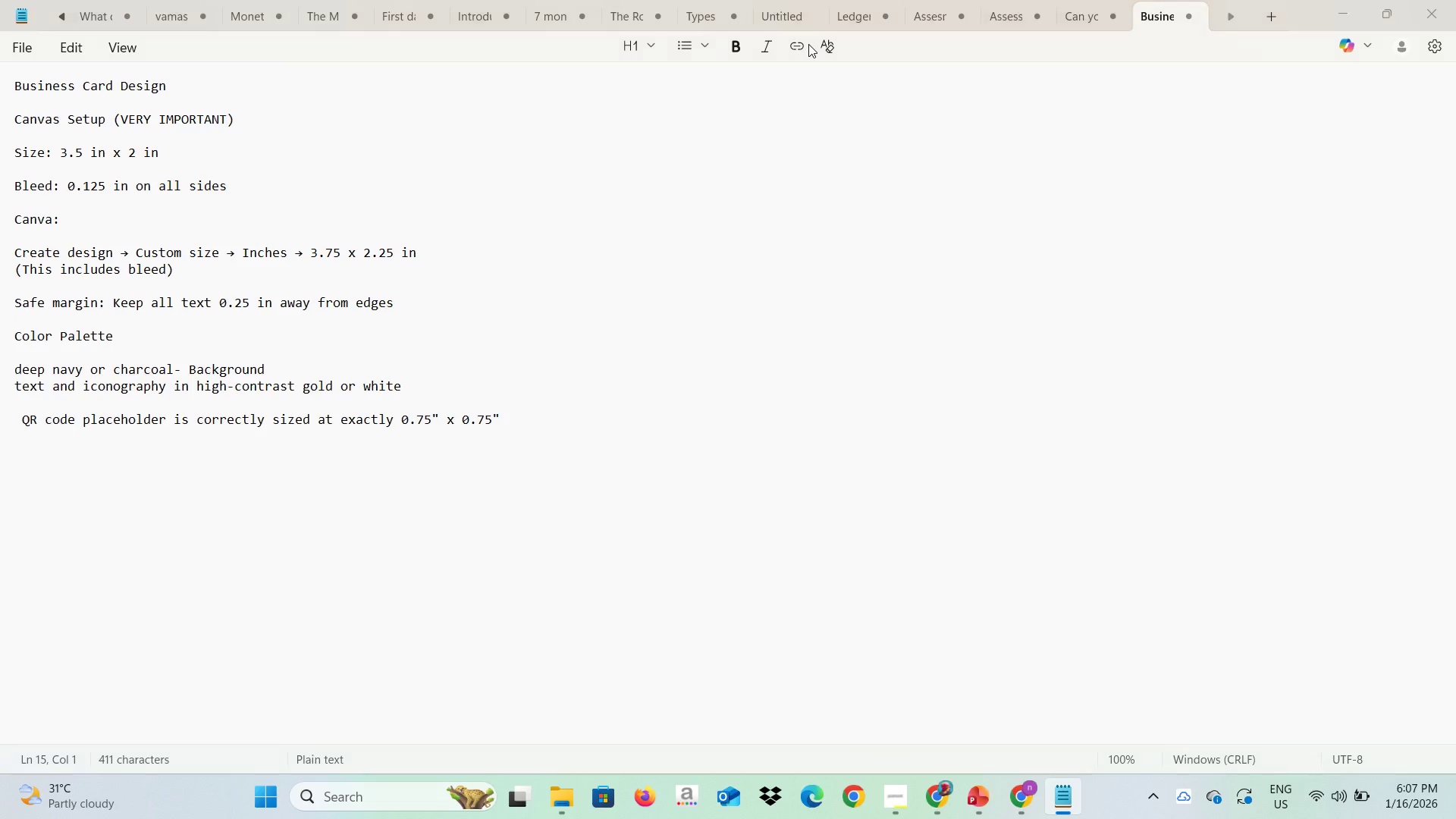 
key(Alt+AltLeft)
 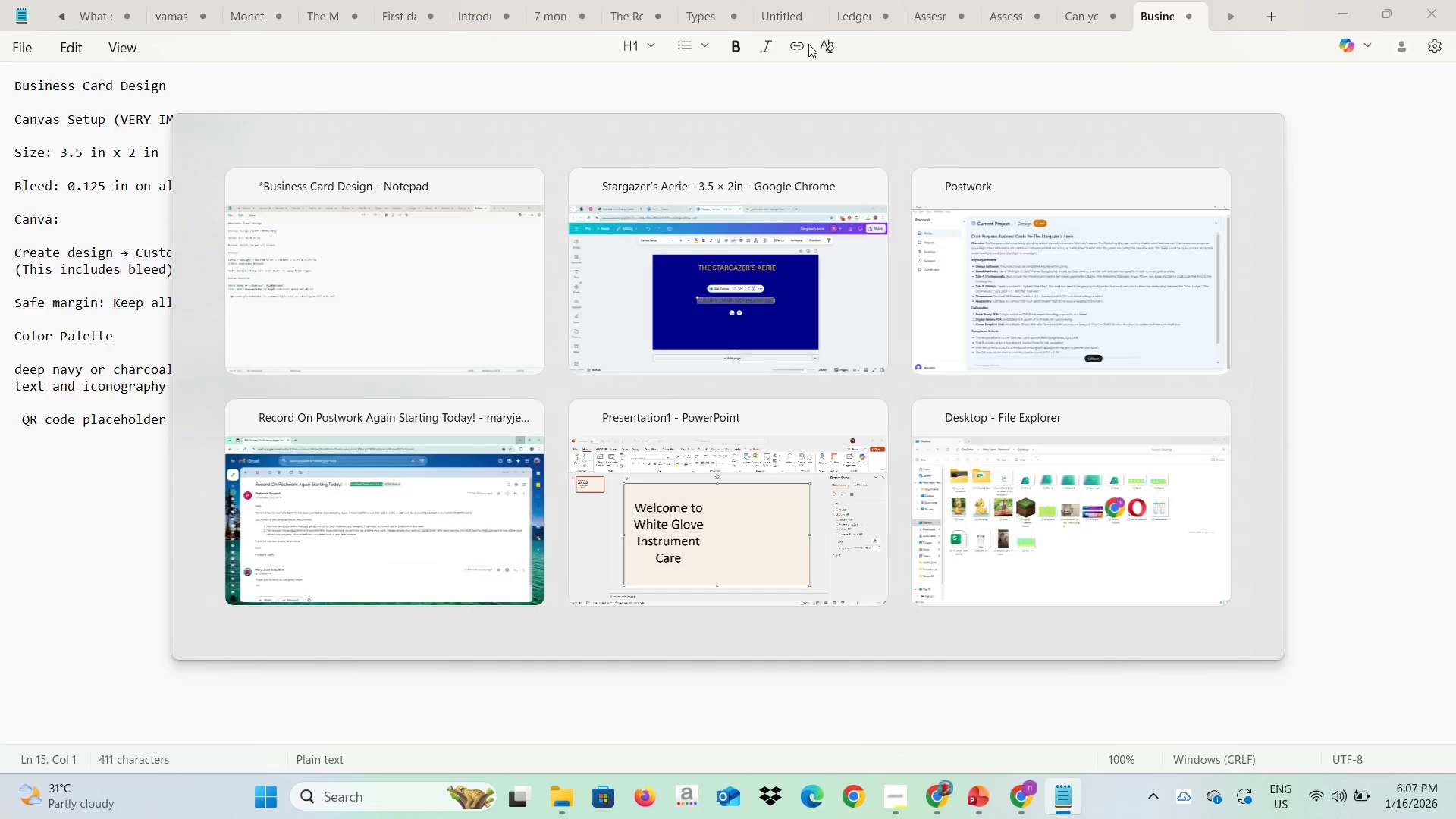 
key(Alt+Tab)
 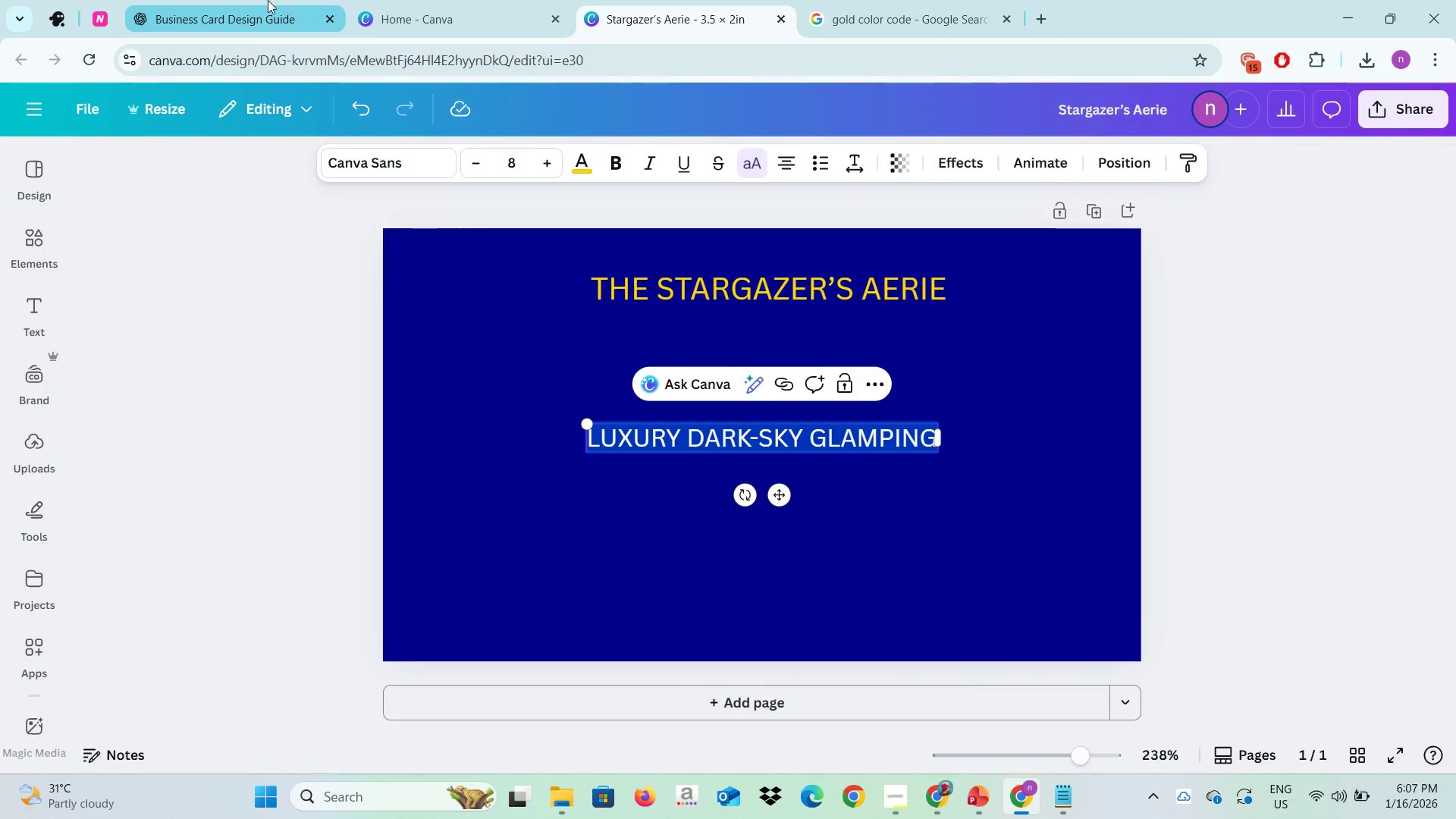 
left_click([268, 0])
 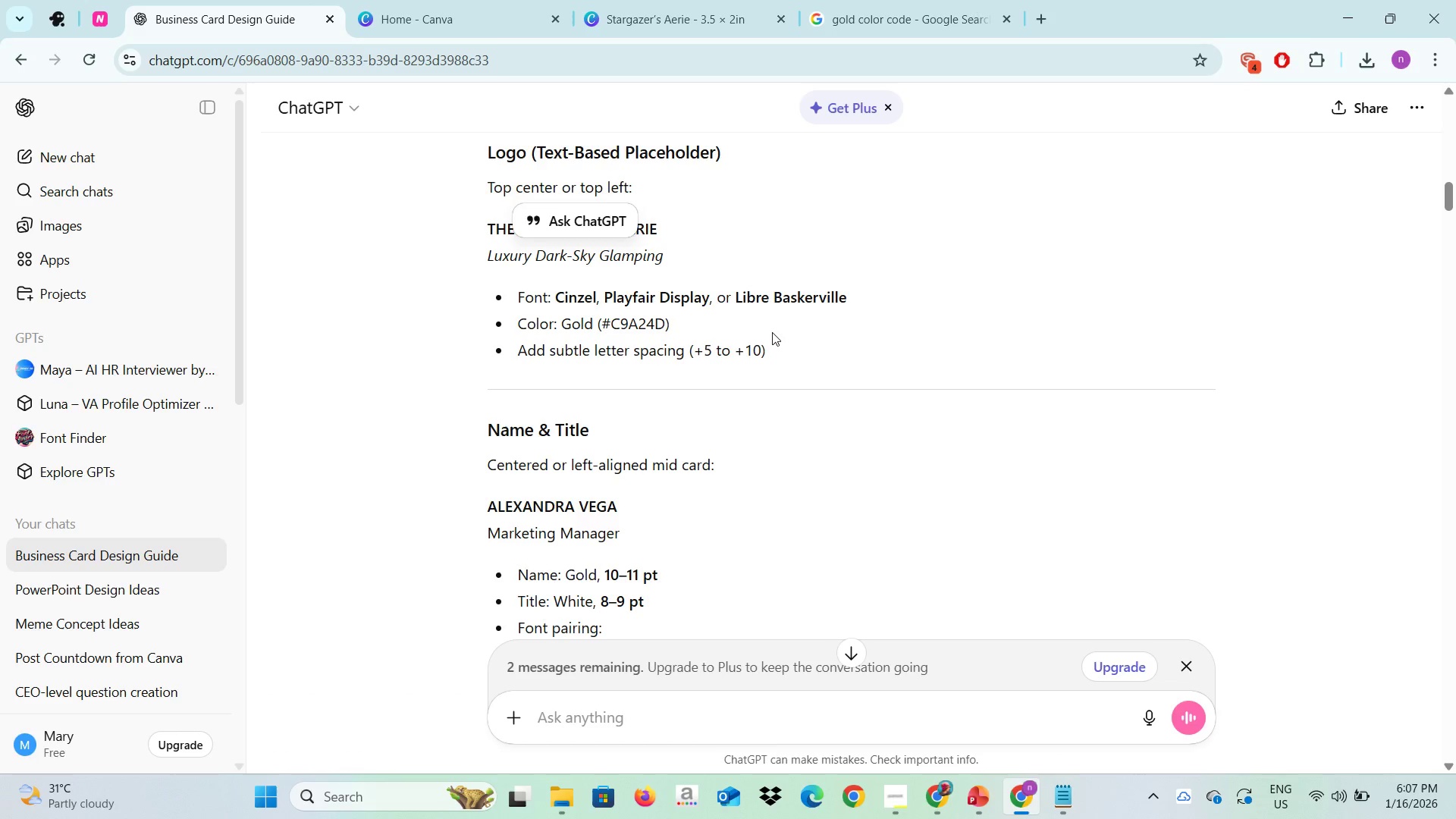 
left_click([772, 332])
 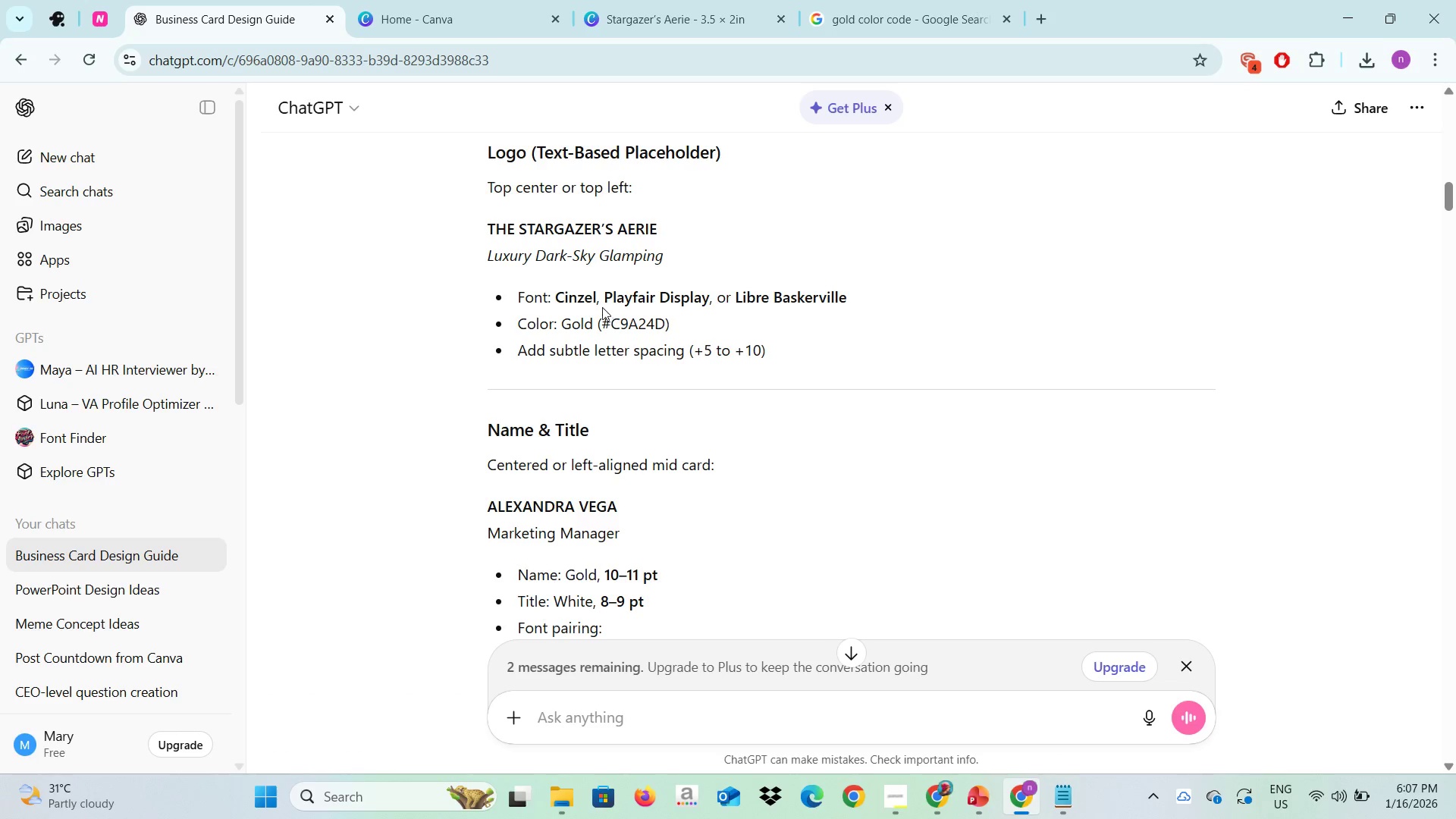 
left_click_drag(start_coordinate=[593, 298], to_coordinate=[586, 296])
 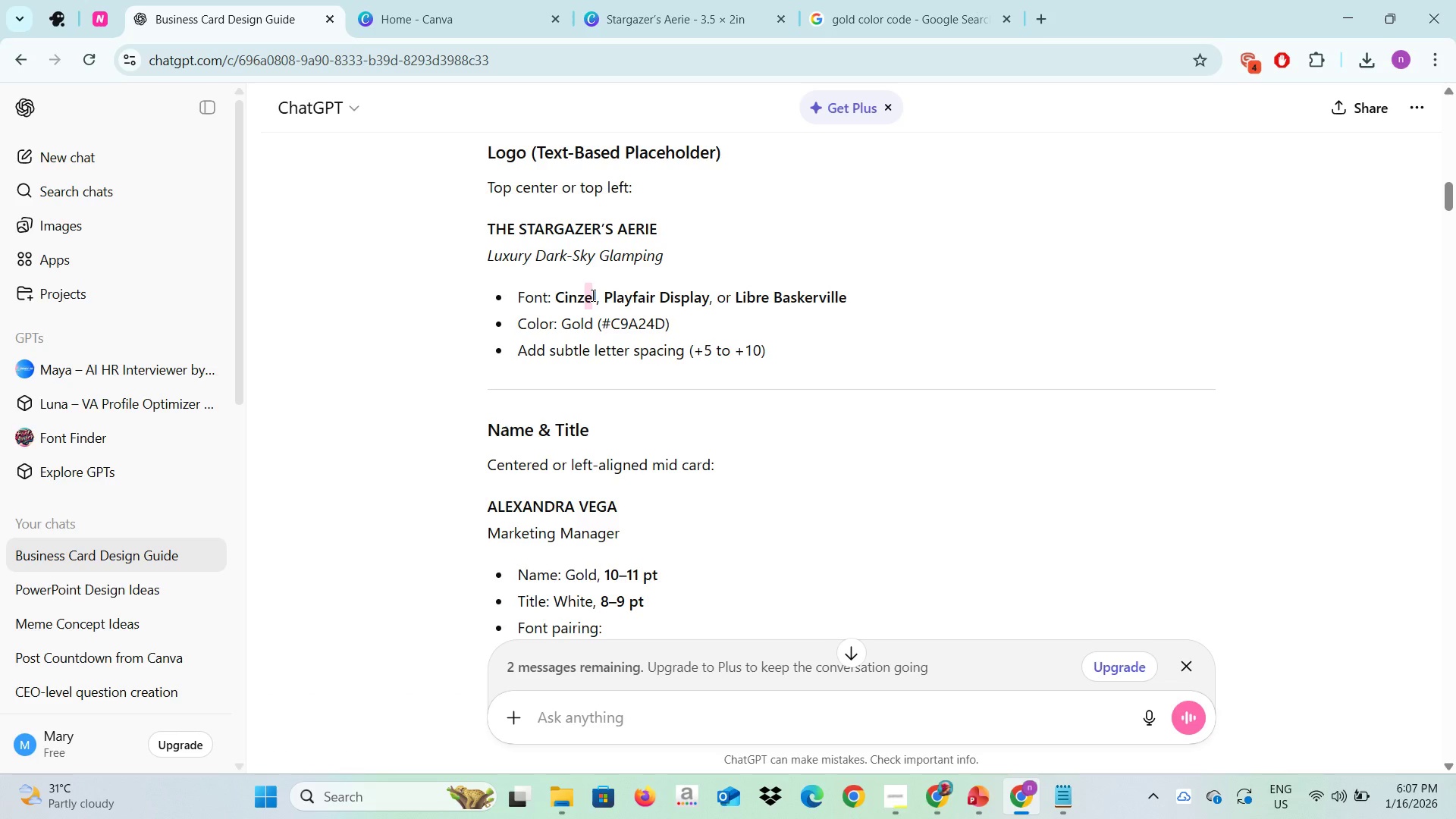 
left_click([592, 295])
 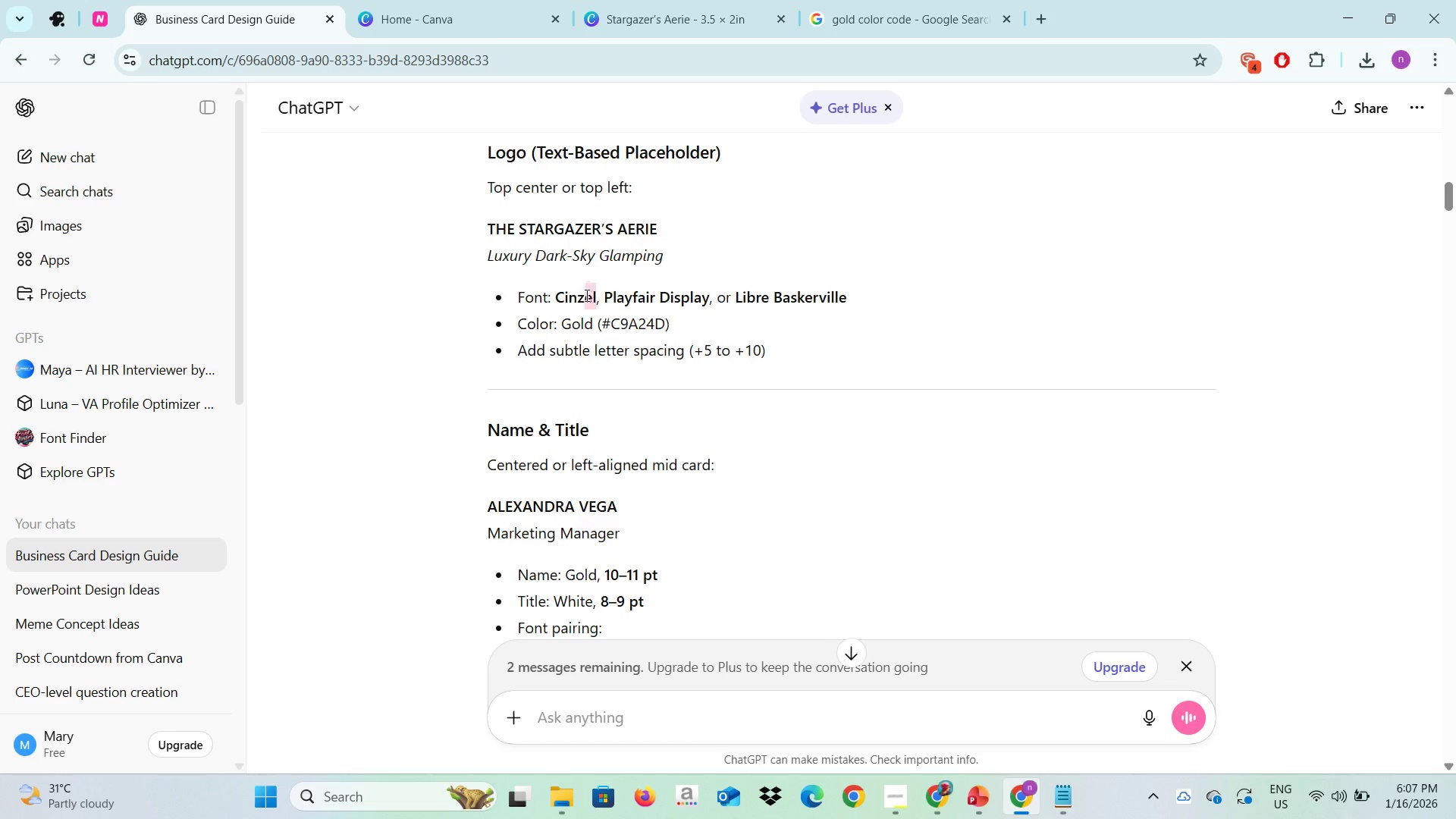 
left_click_drag(start_coordinate=[595, 299], to_coordinate=[551, 293])
 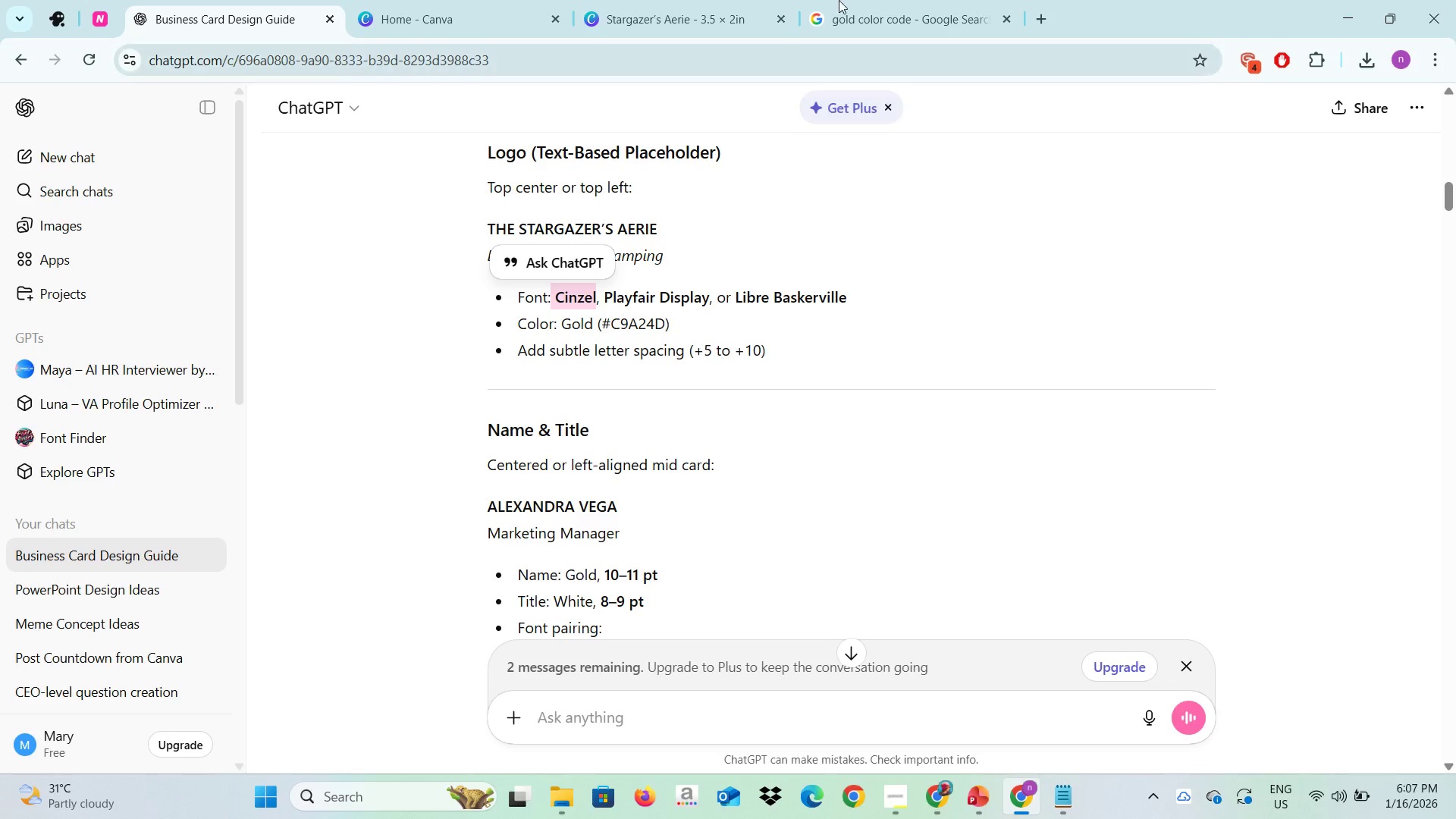 
key(Control+C)
 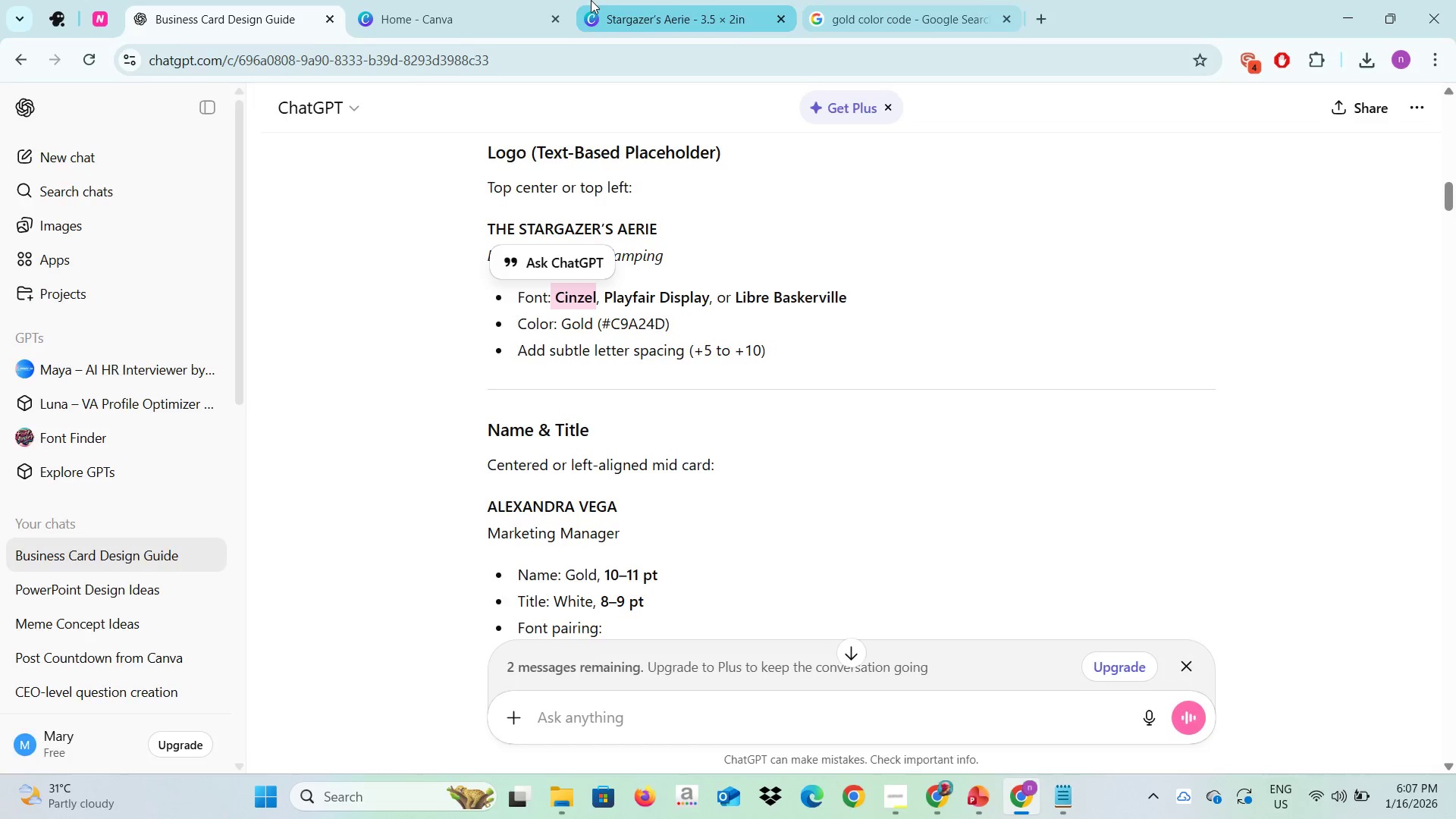 
left_click([591, 0])
 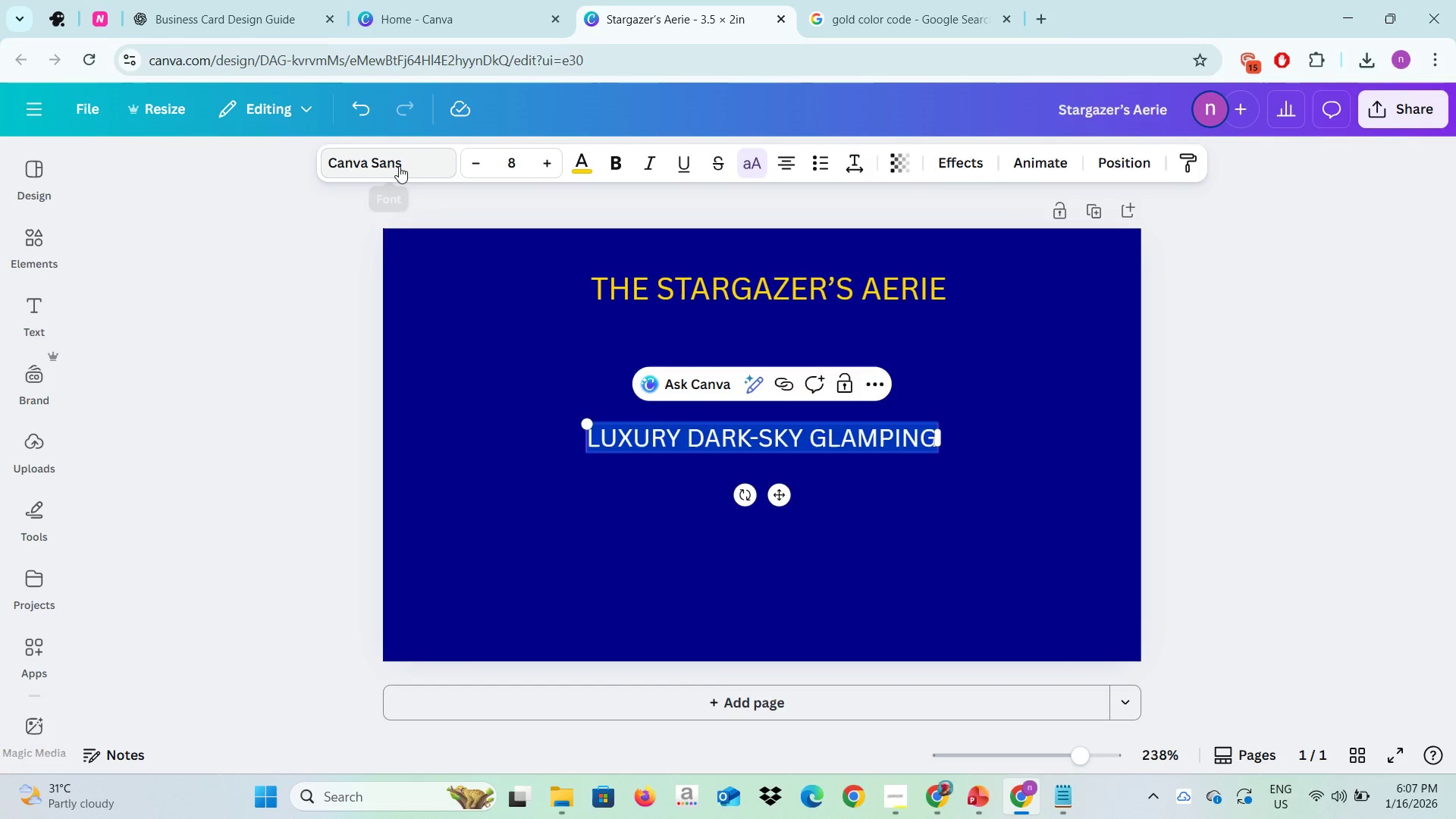 
left_click([399, 165])
 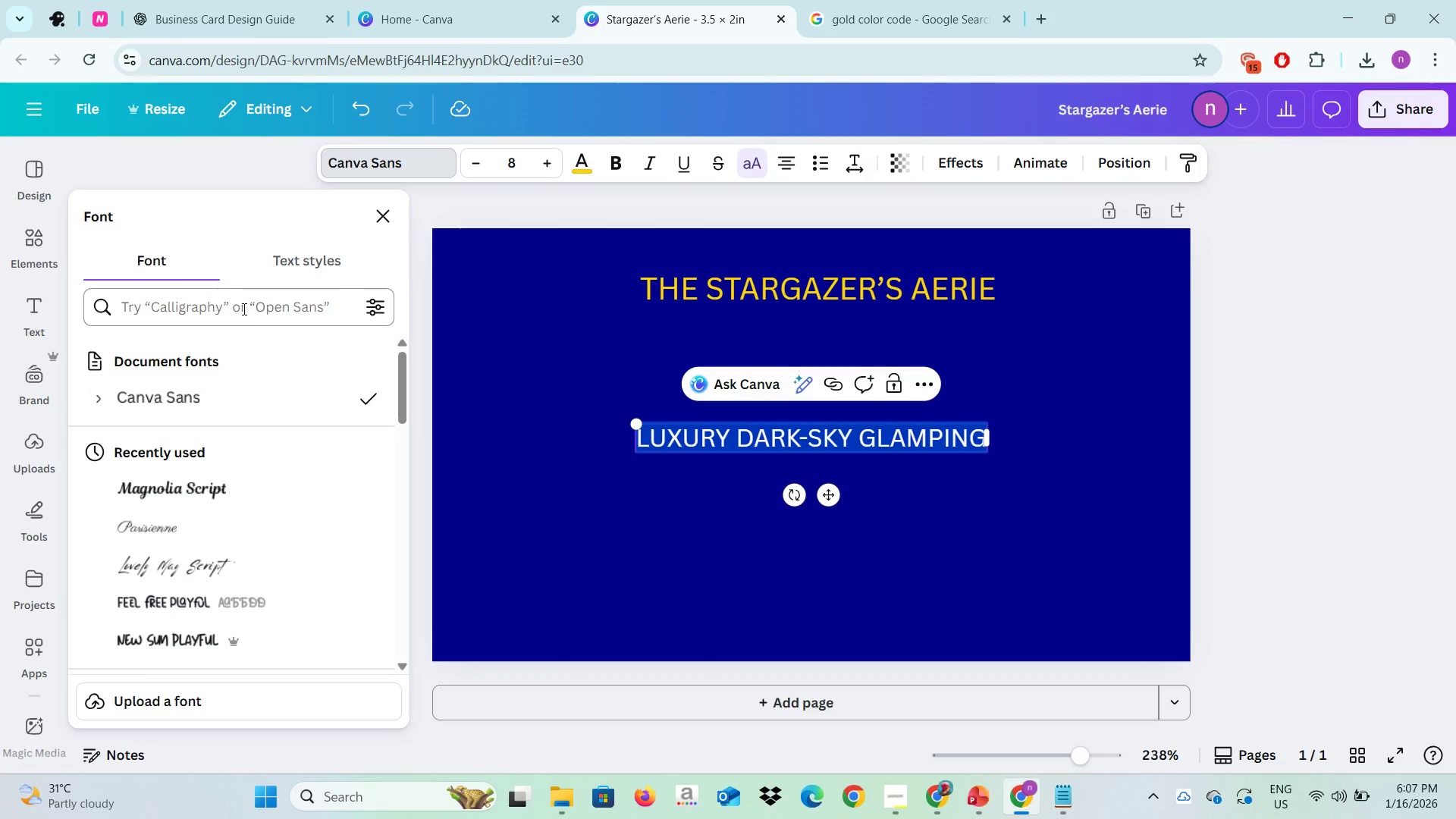 
left_click([243, 308])
 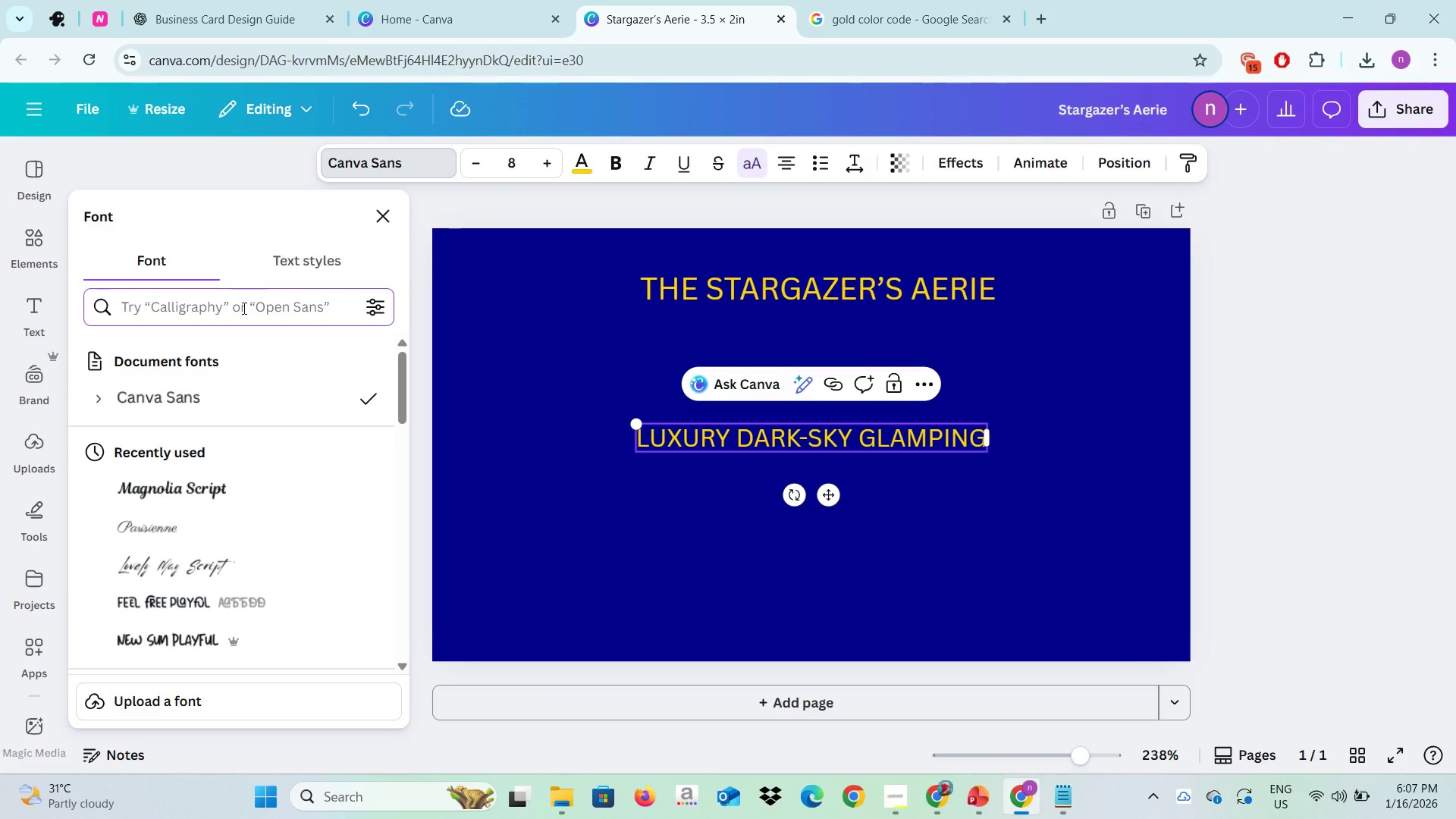 
key(Control+V)
 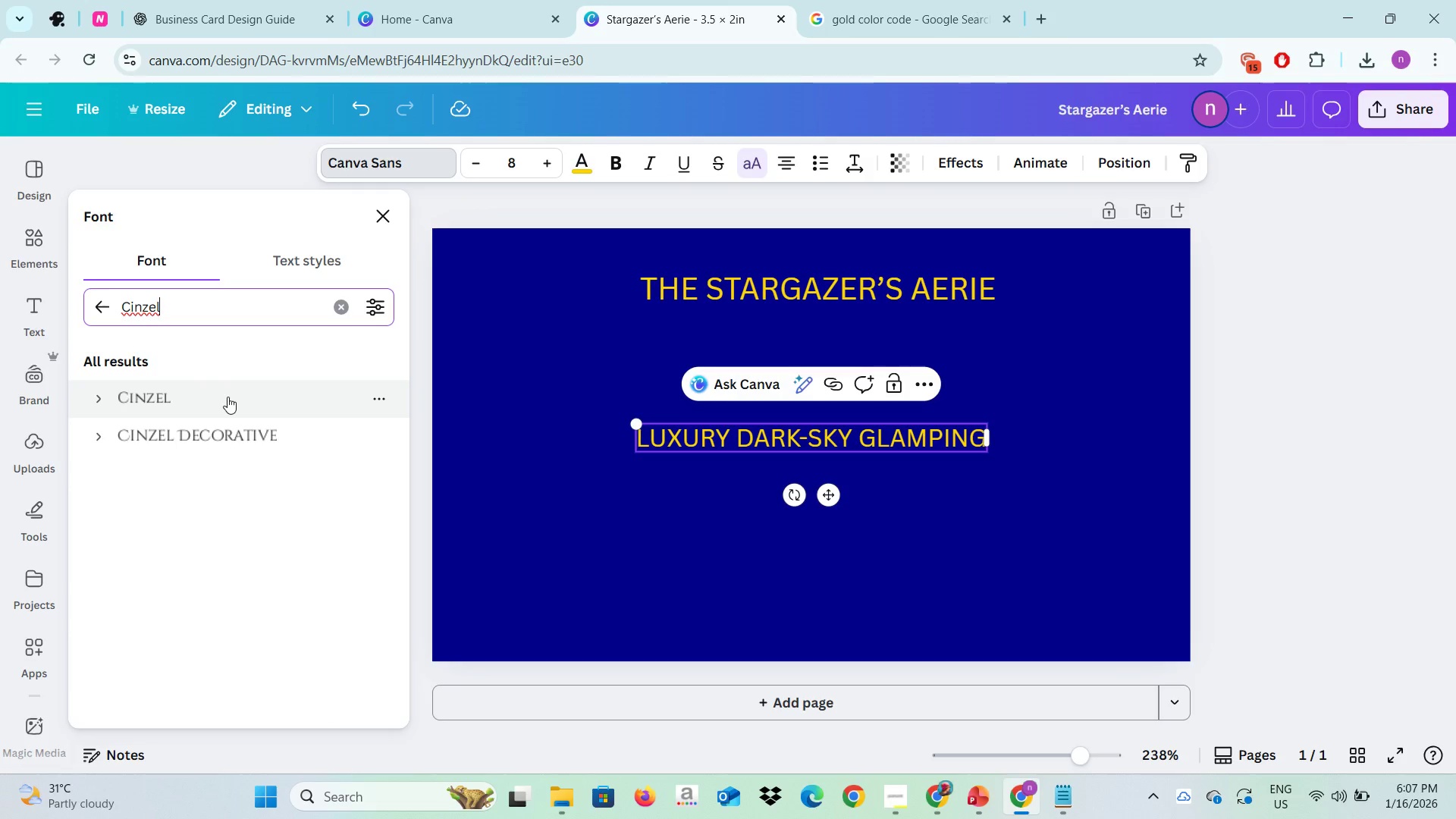 
left_click([229, 402])
 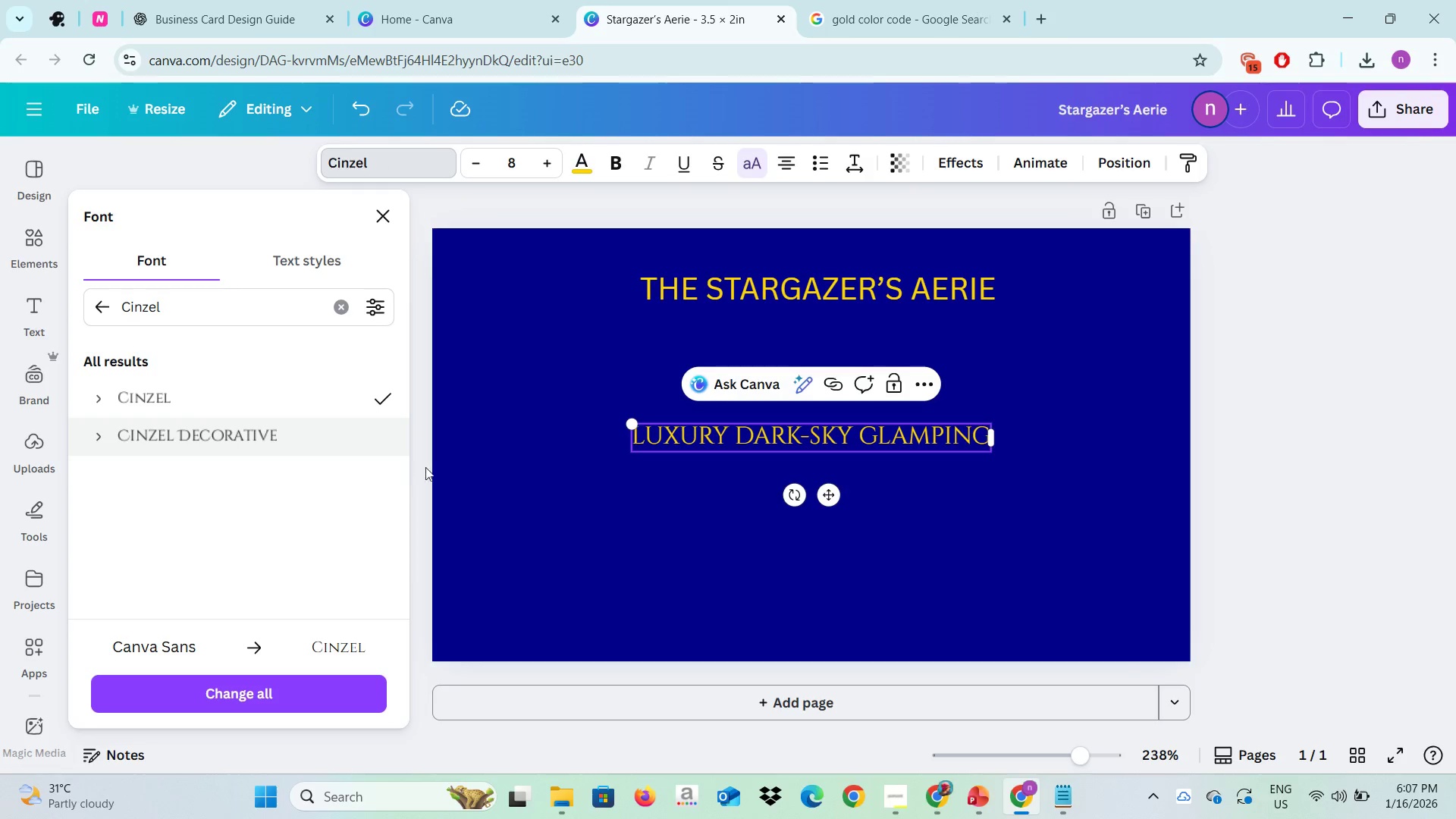 
left_click([544, 479])
 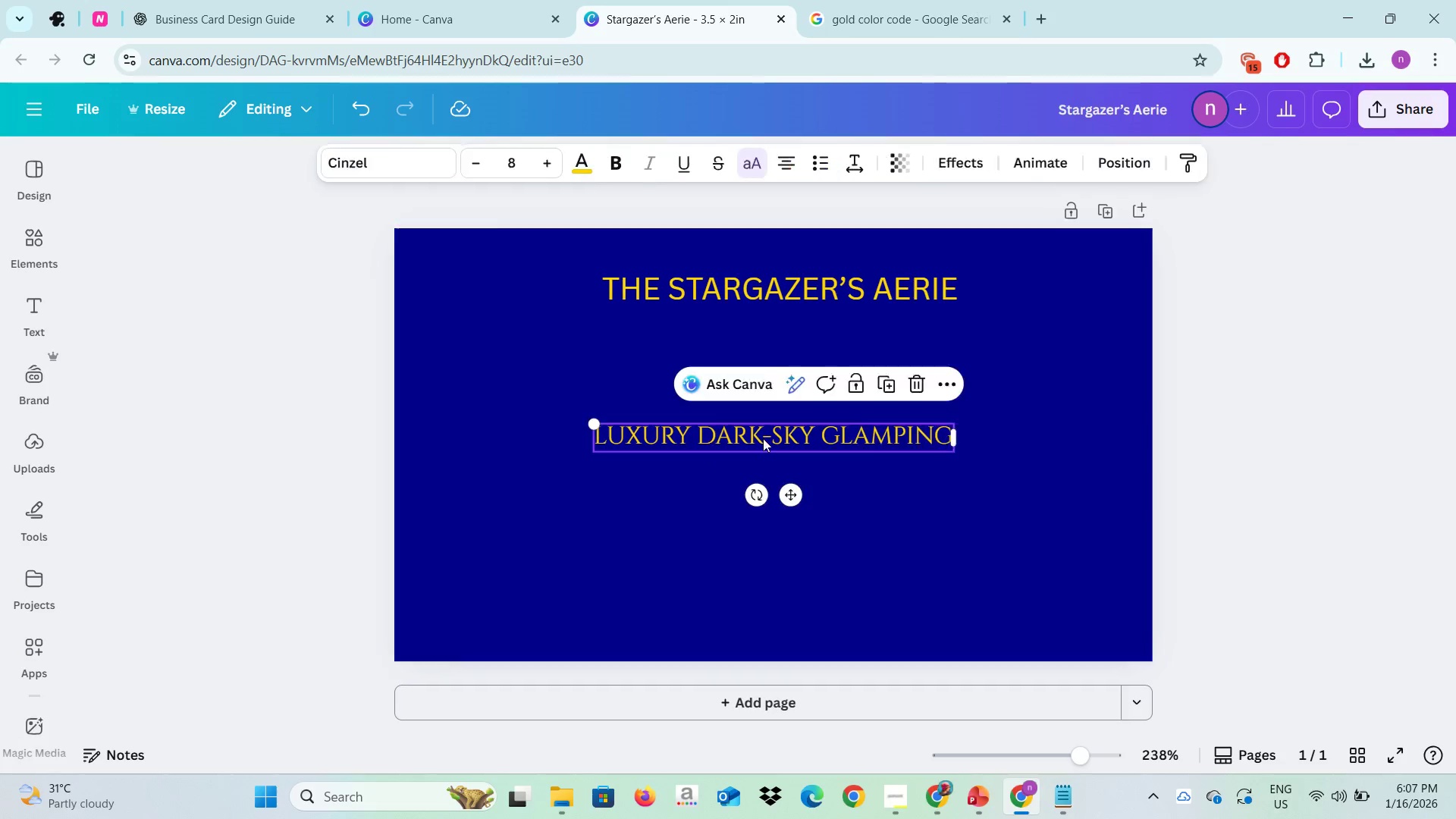 
left_click([711, 447])
 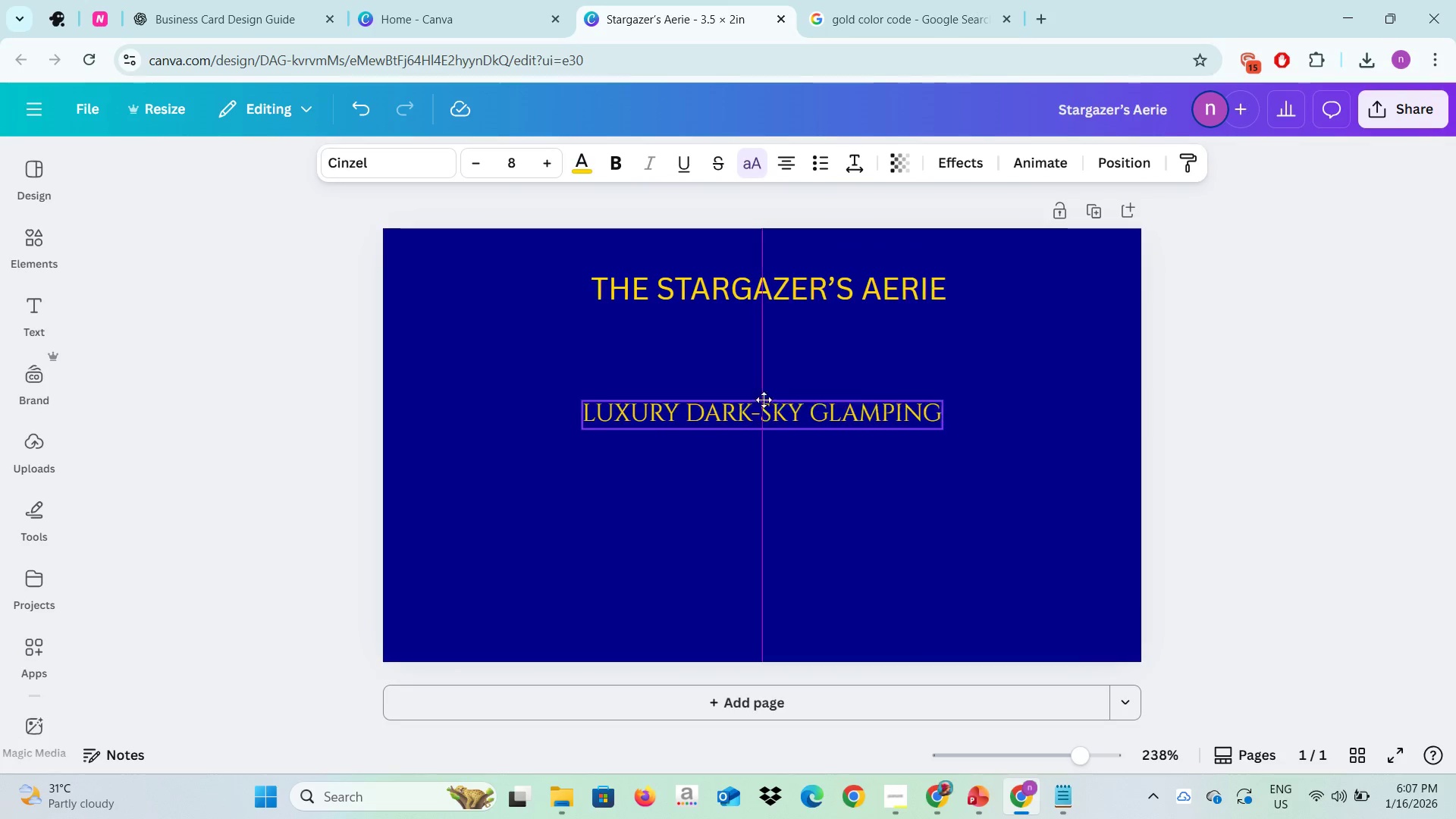 
left_click_drag(start_coordinate=[765, 438], to_coordinate=[764, 337])
 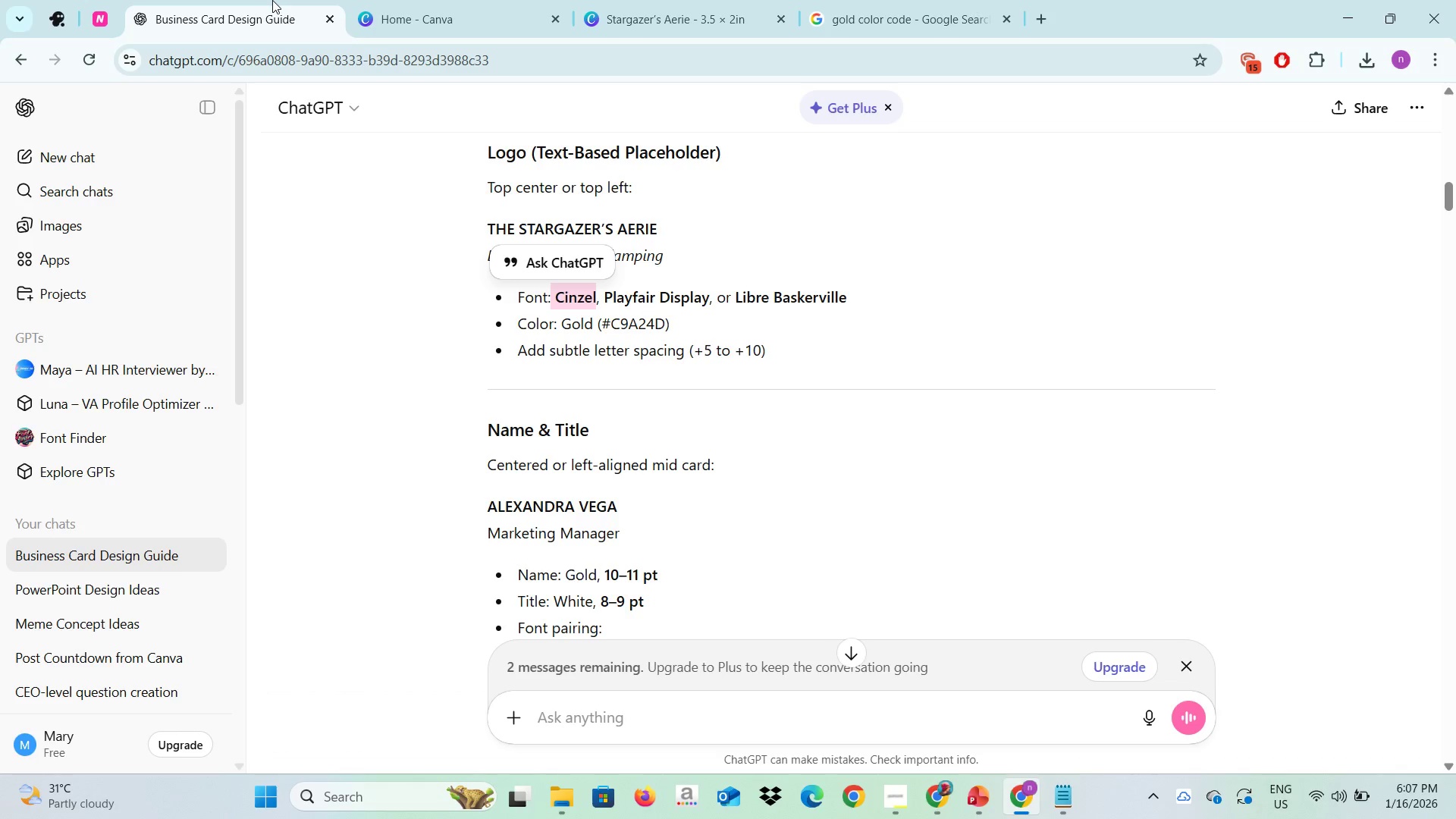 
left_click([272, 0])
 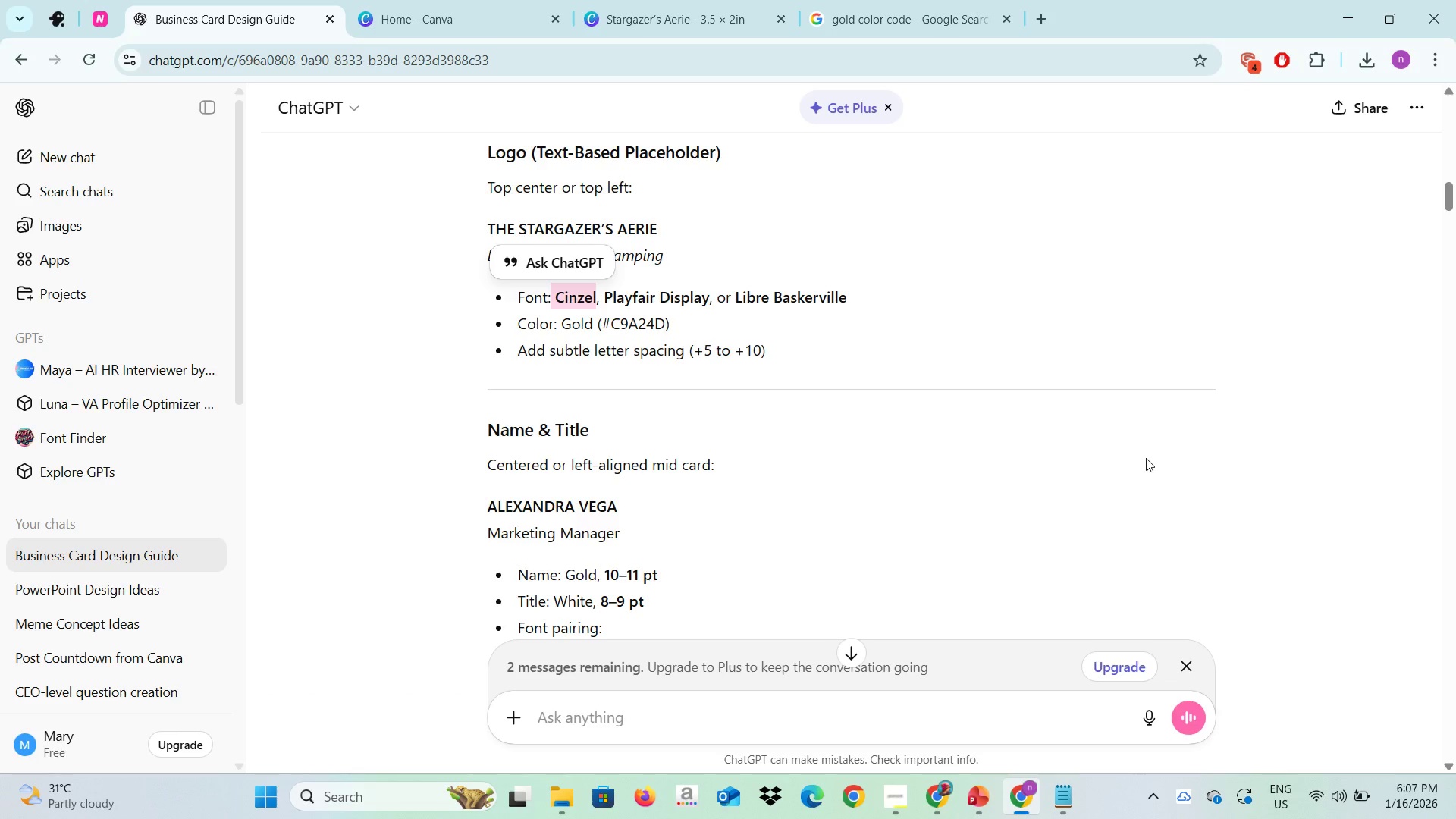 
left_click([1146, 458])
 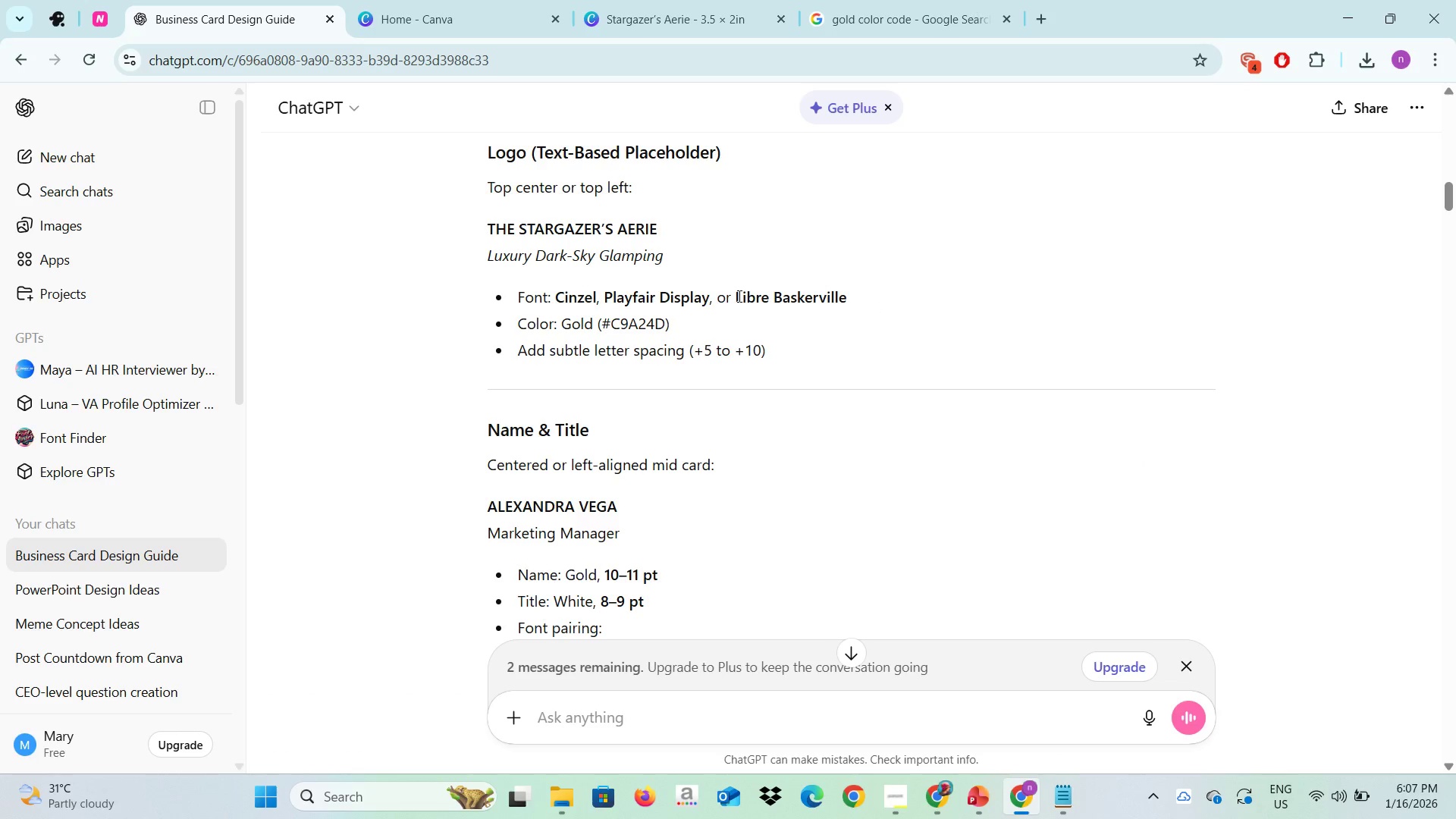 
left_click_drag(start_coordinate=[734, 297], to_coordinate=[852, 300])
 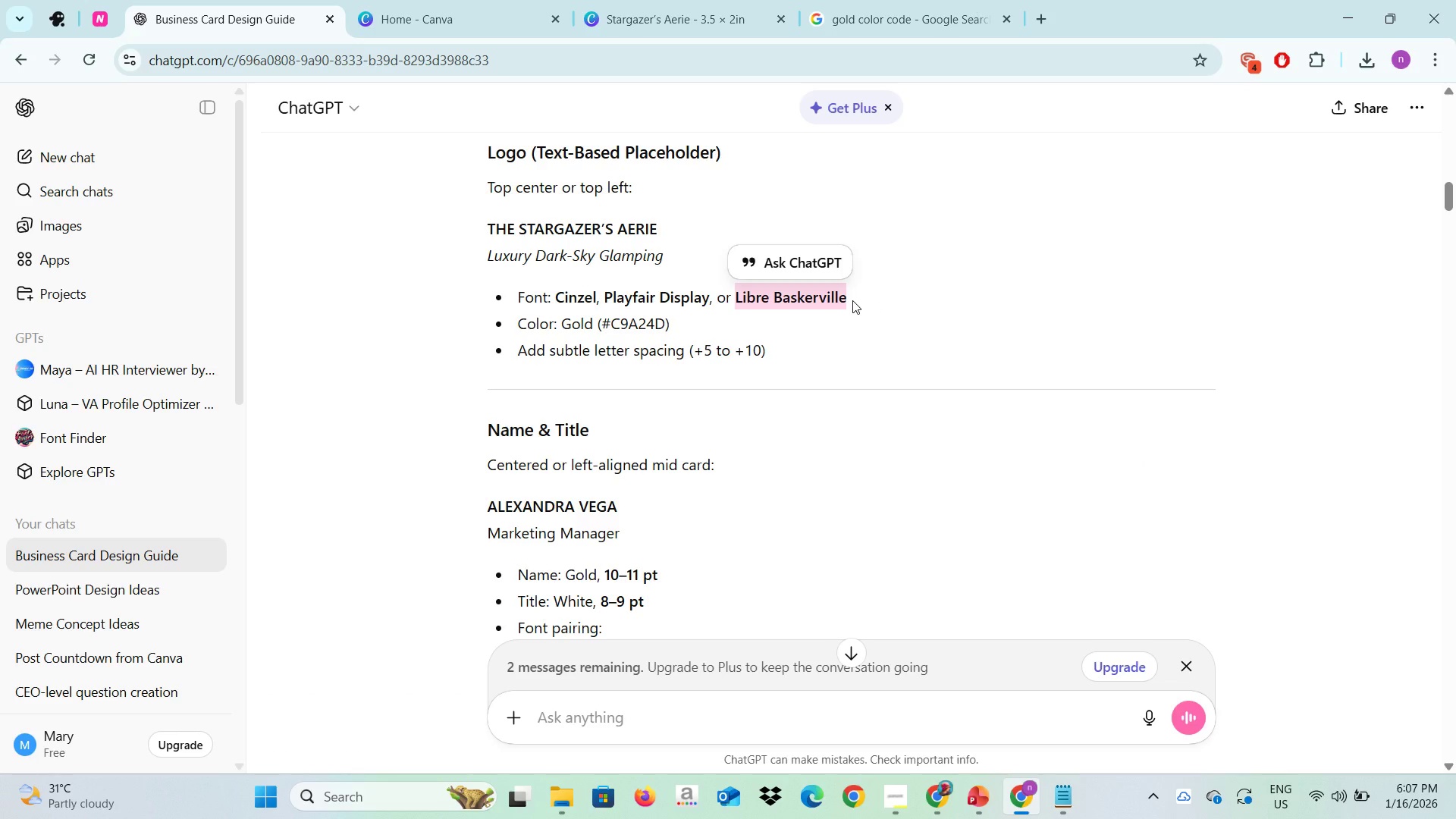 
key(Control+C)
 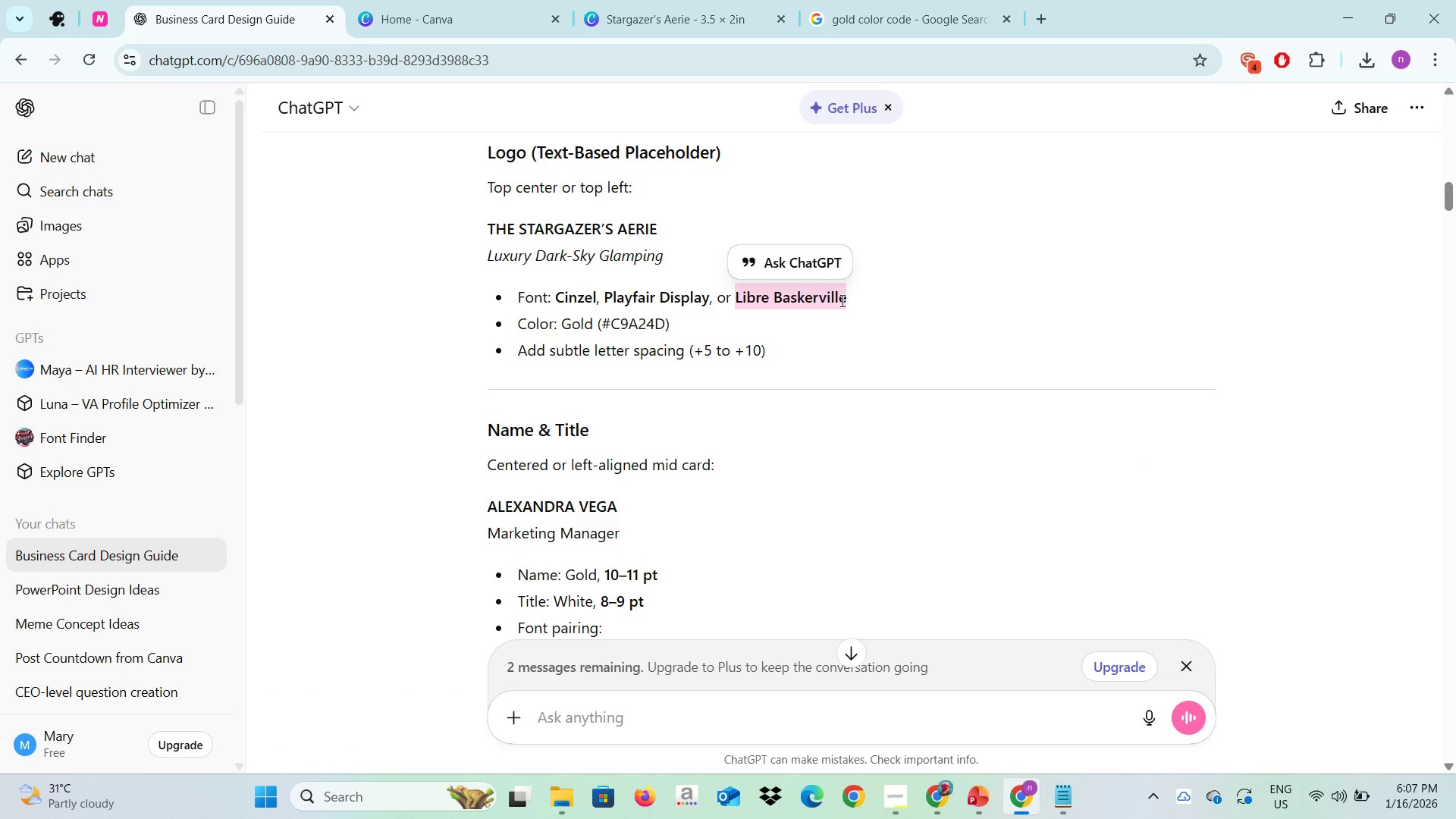 
key(Control+C)
 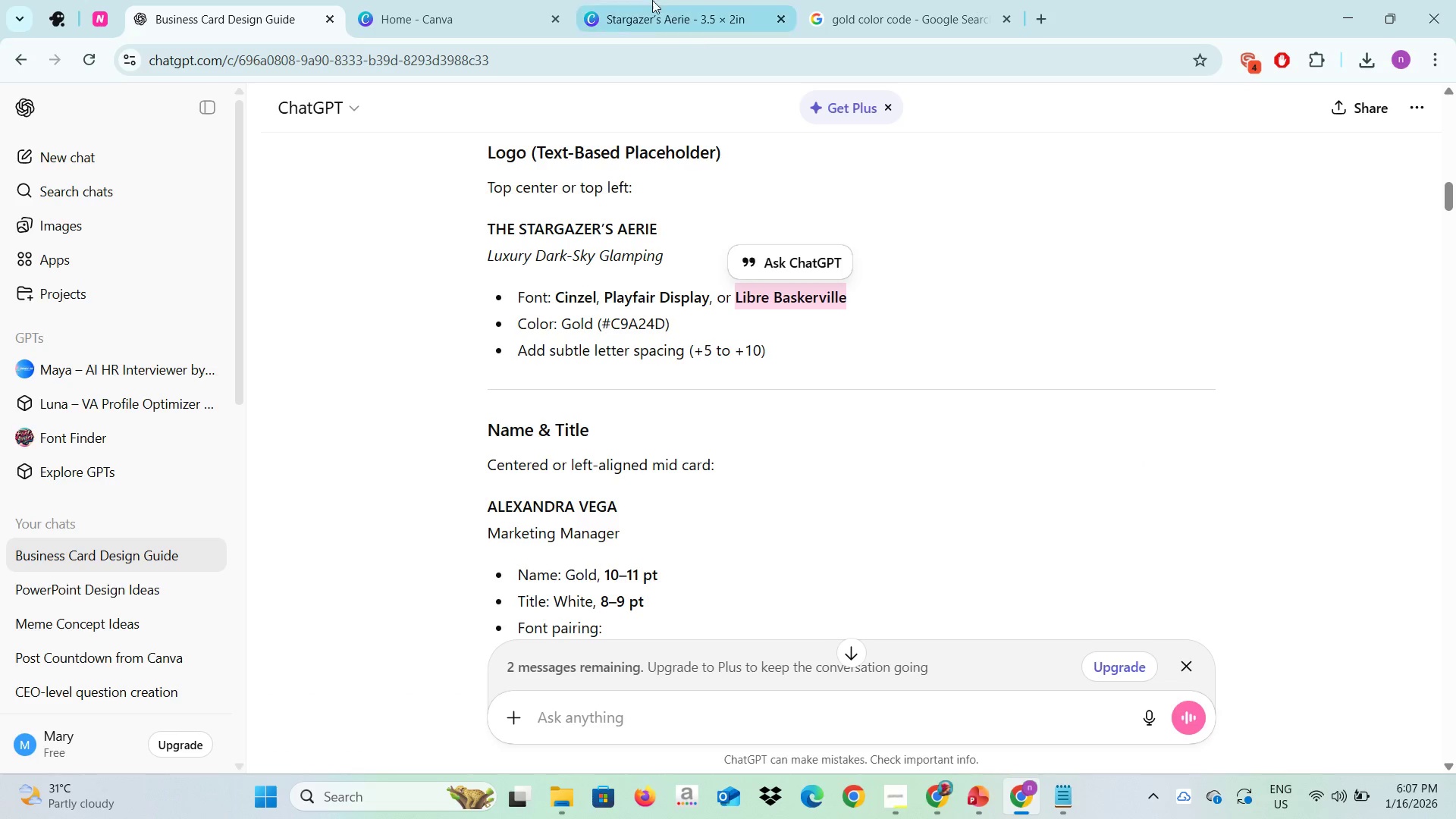 
left_click([651, 0])
 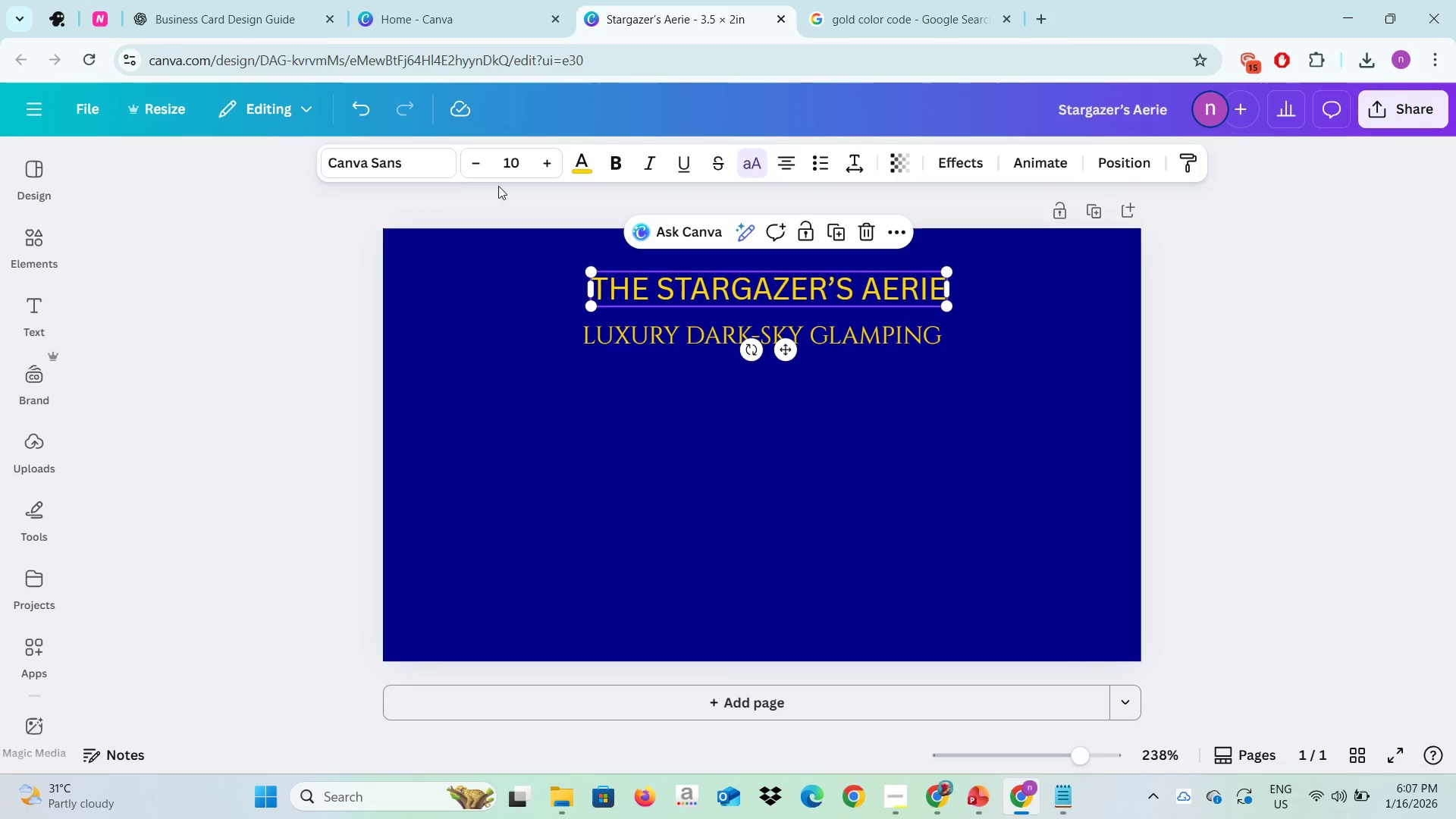 
left_click([404, 152])
 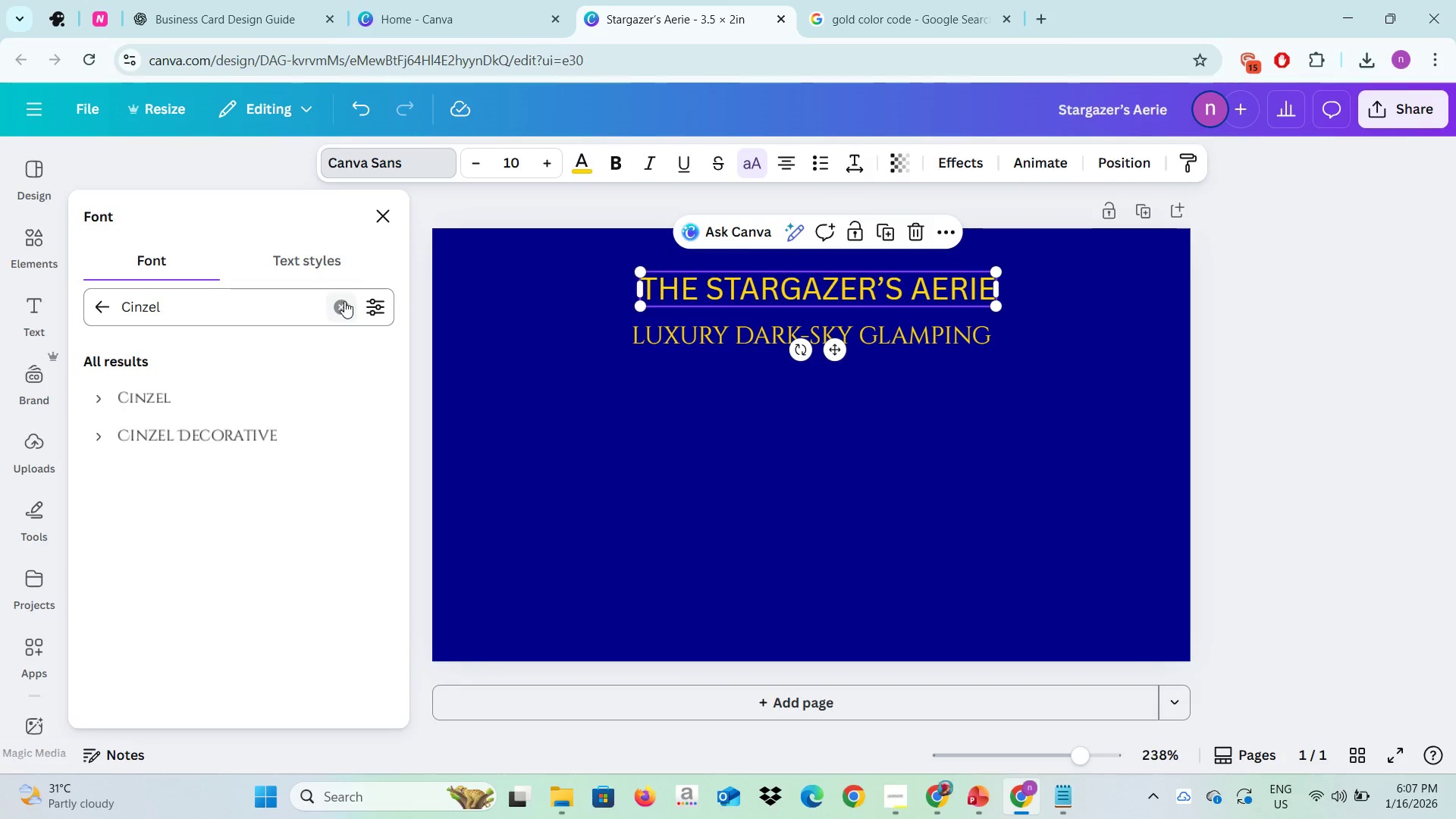 
left_click([344, 300])
 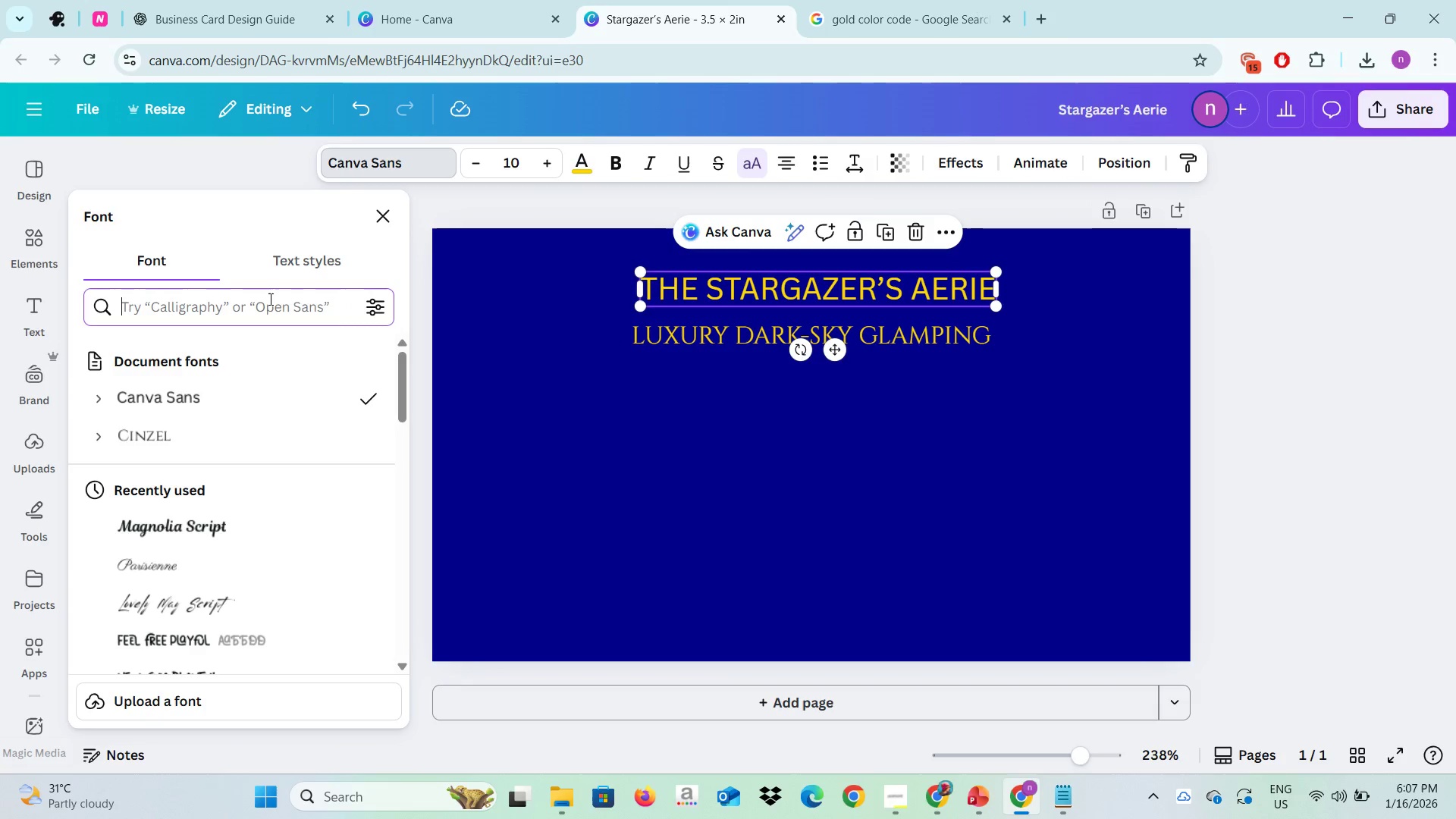 
left_click([269, 299])
 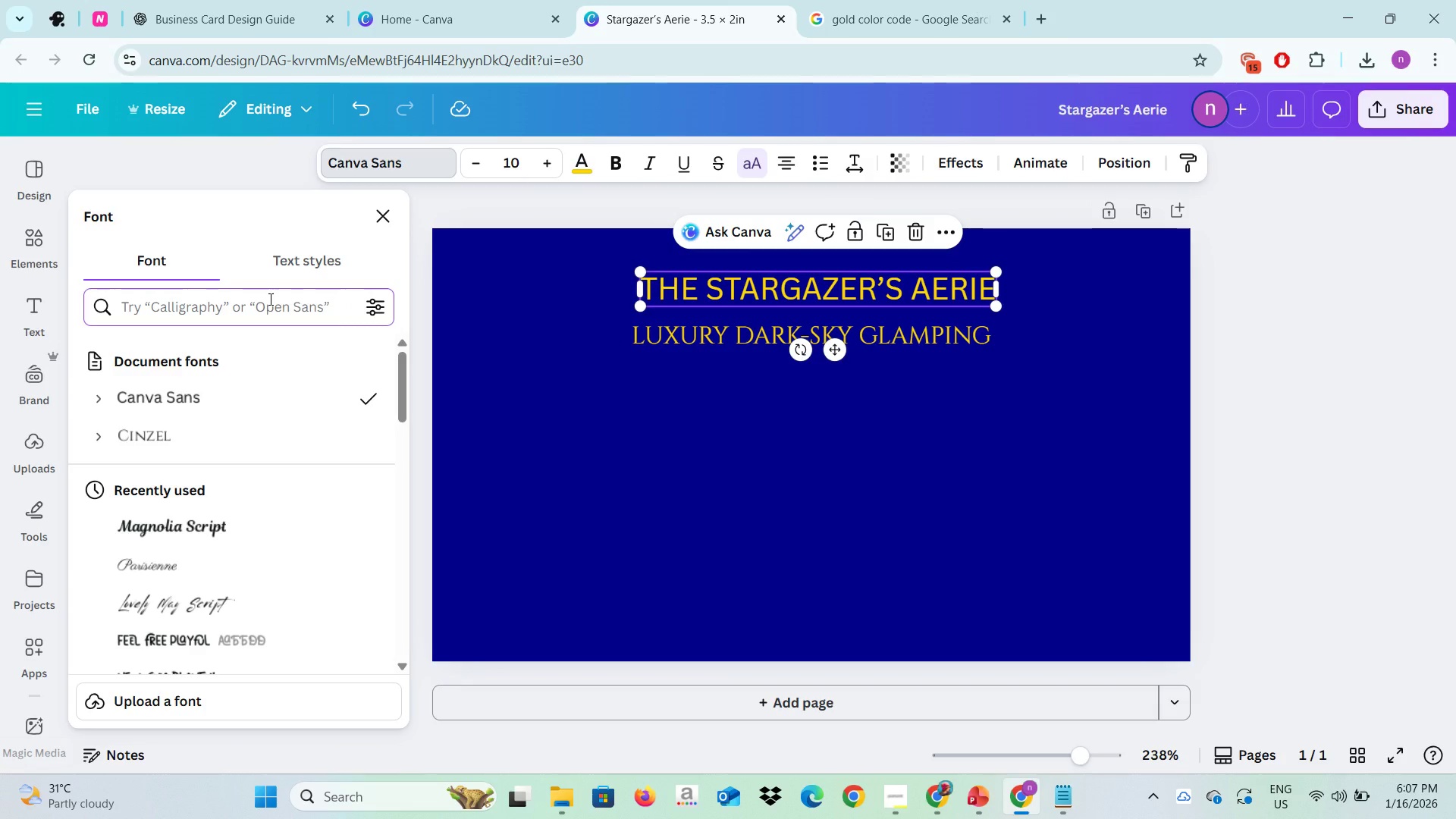 
key(Control+V)
 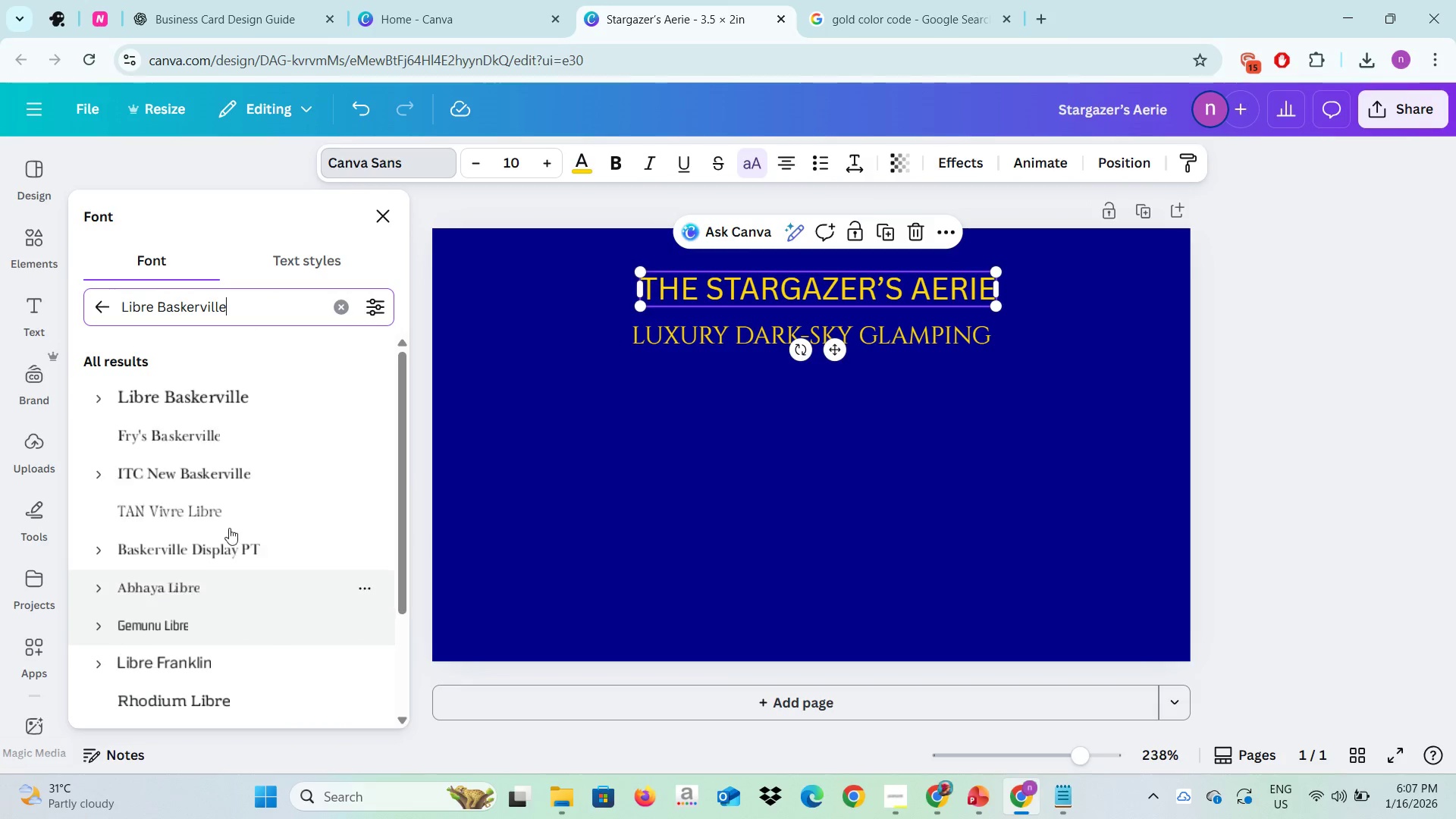 
left_click([231, 401])
 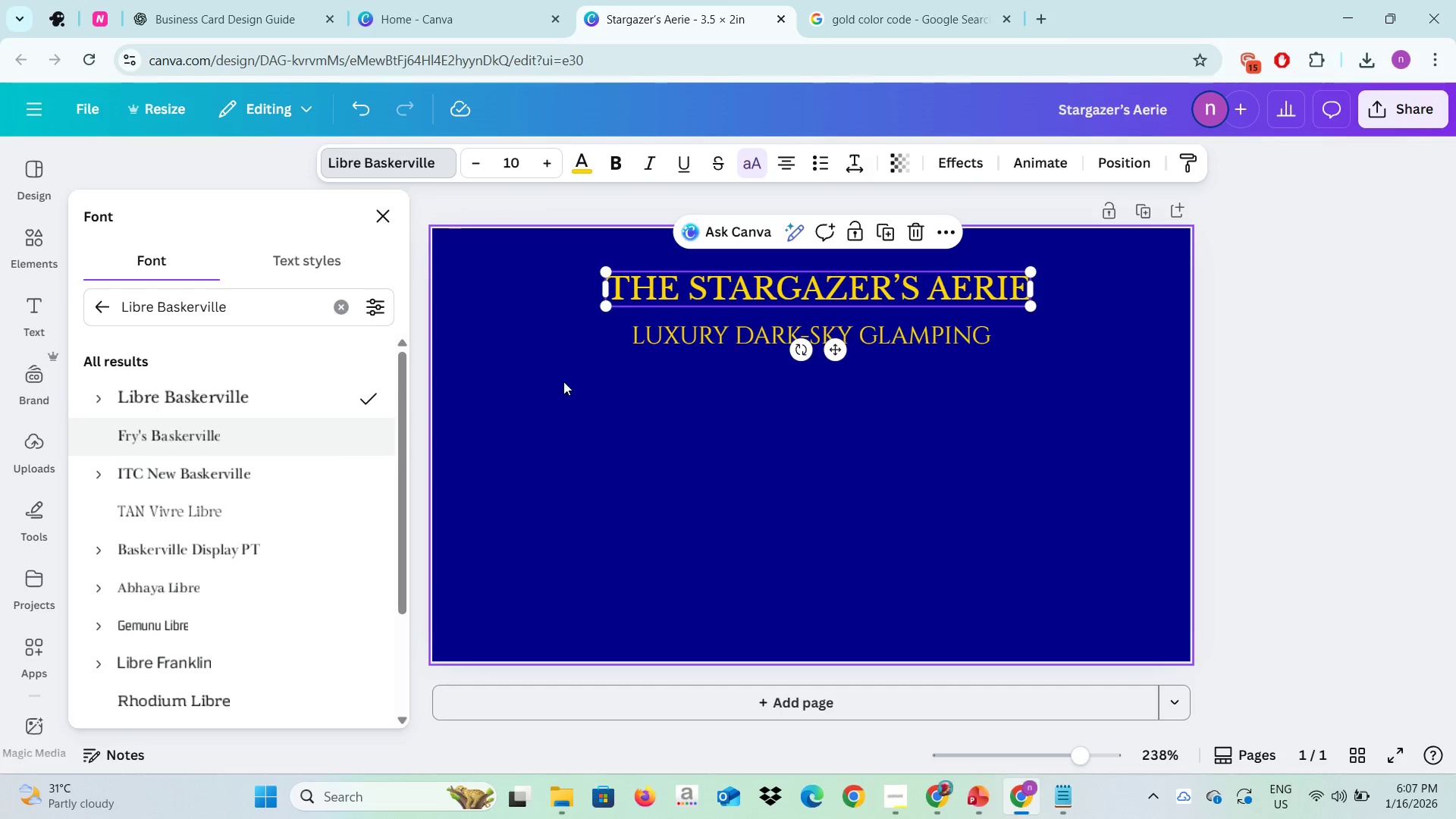 
wait(5.22)
 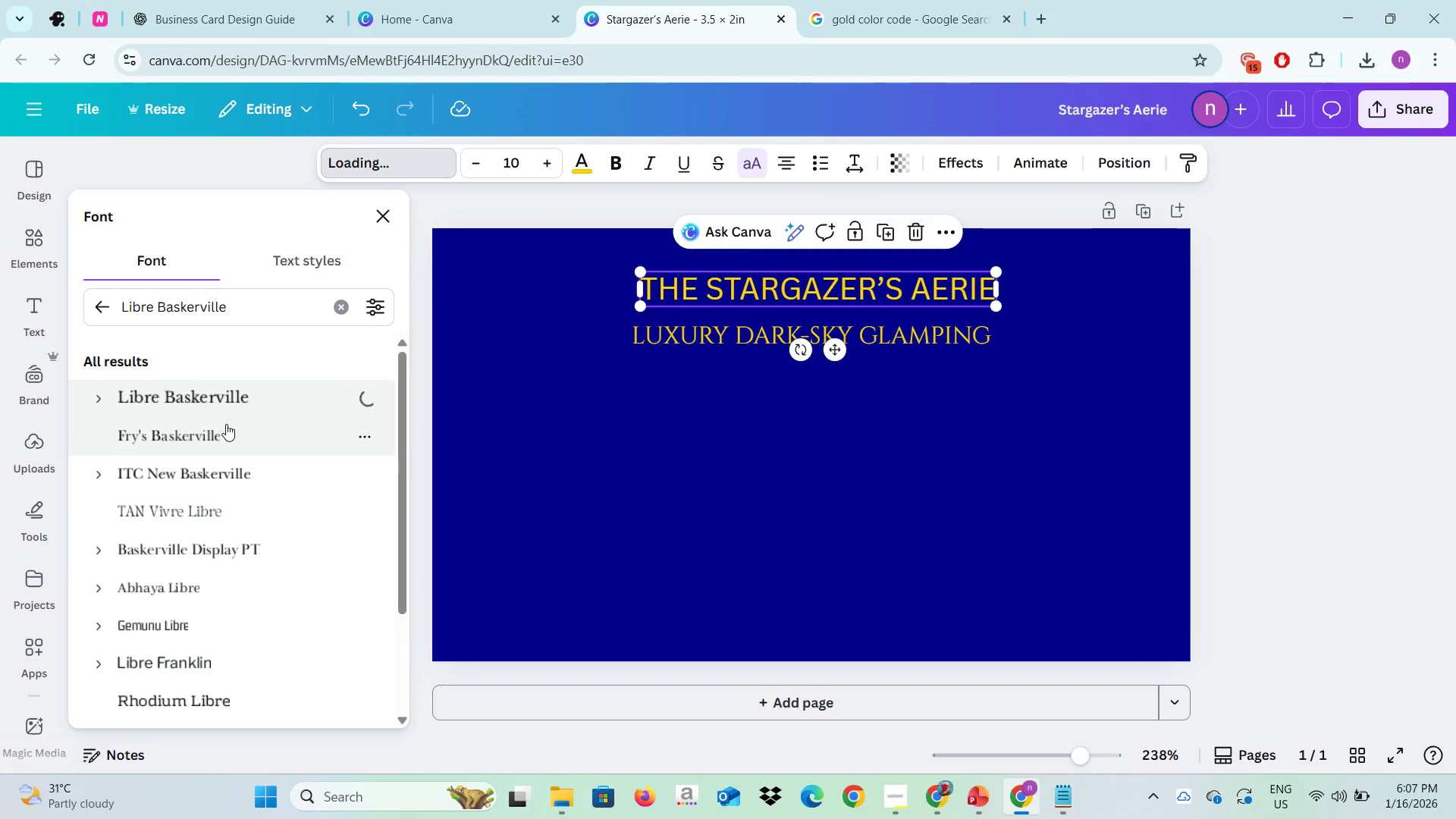 
left_click([649, 333])
 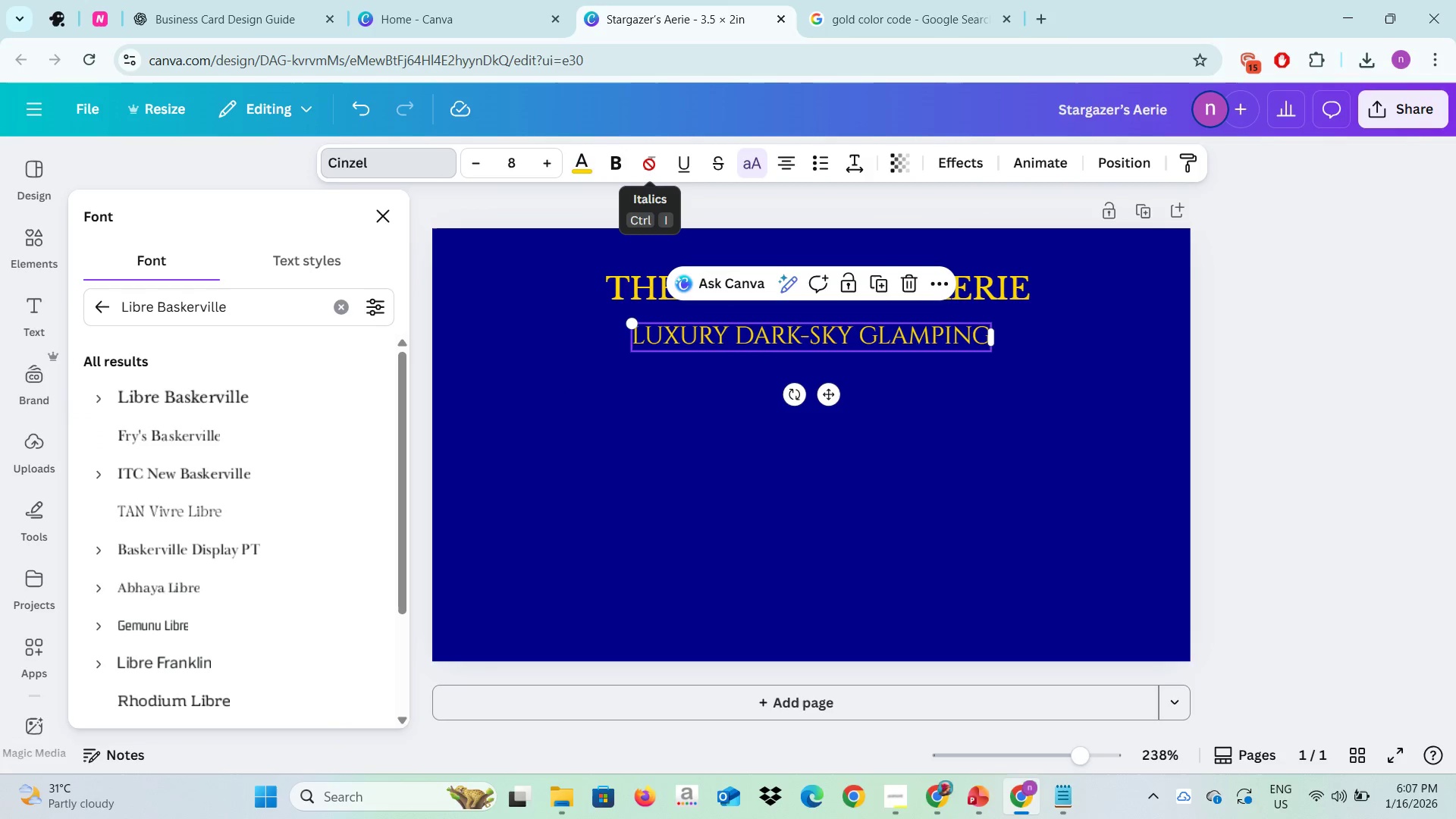 
left_click([649, 165])
 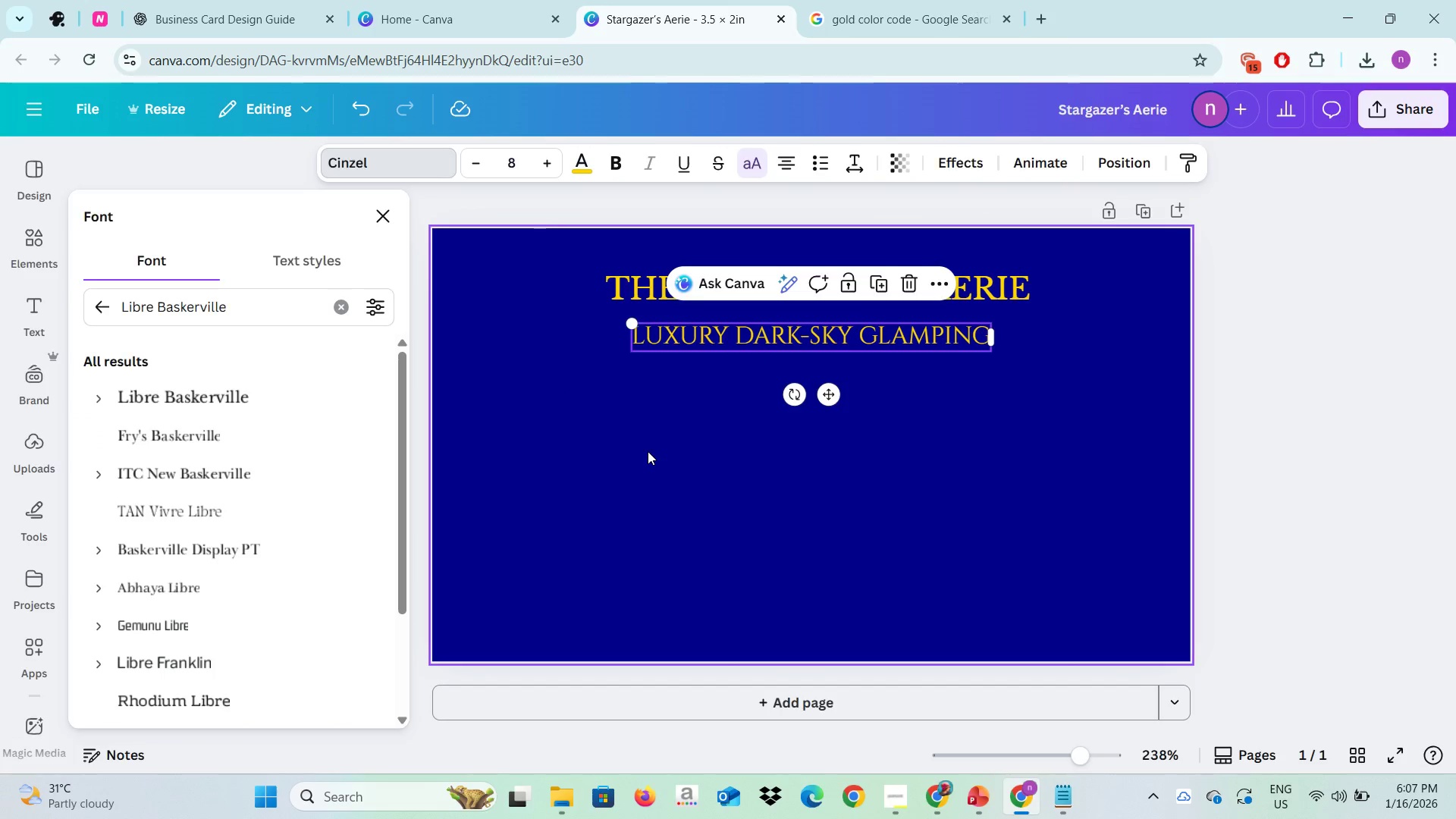 
left_click([648, 451])
 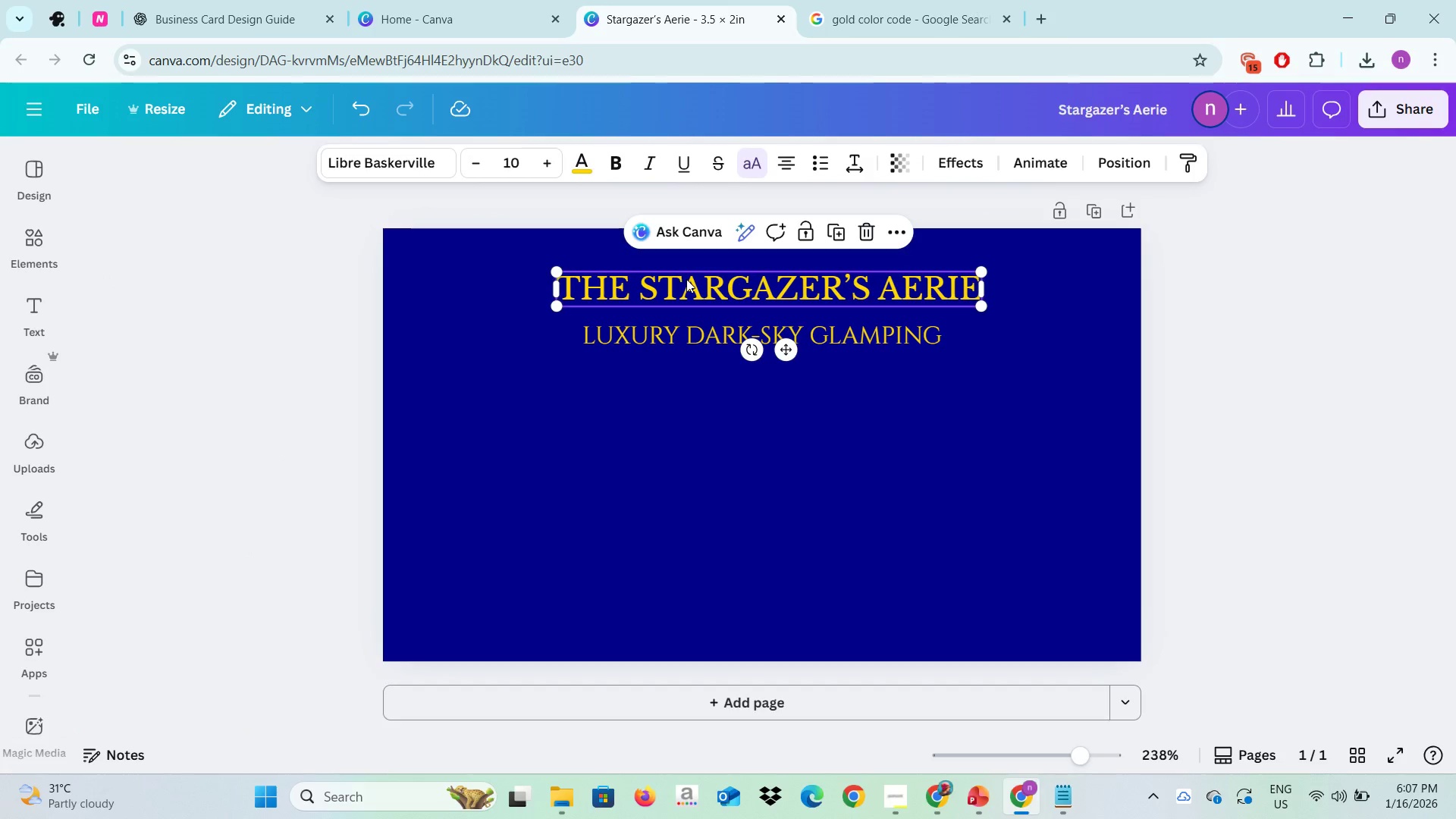 
left_click([686, 279])
 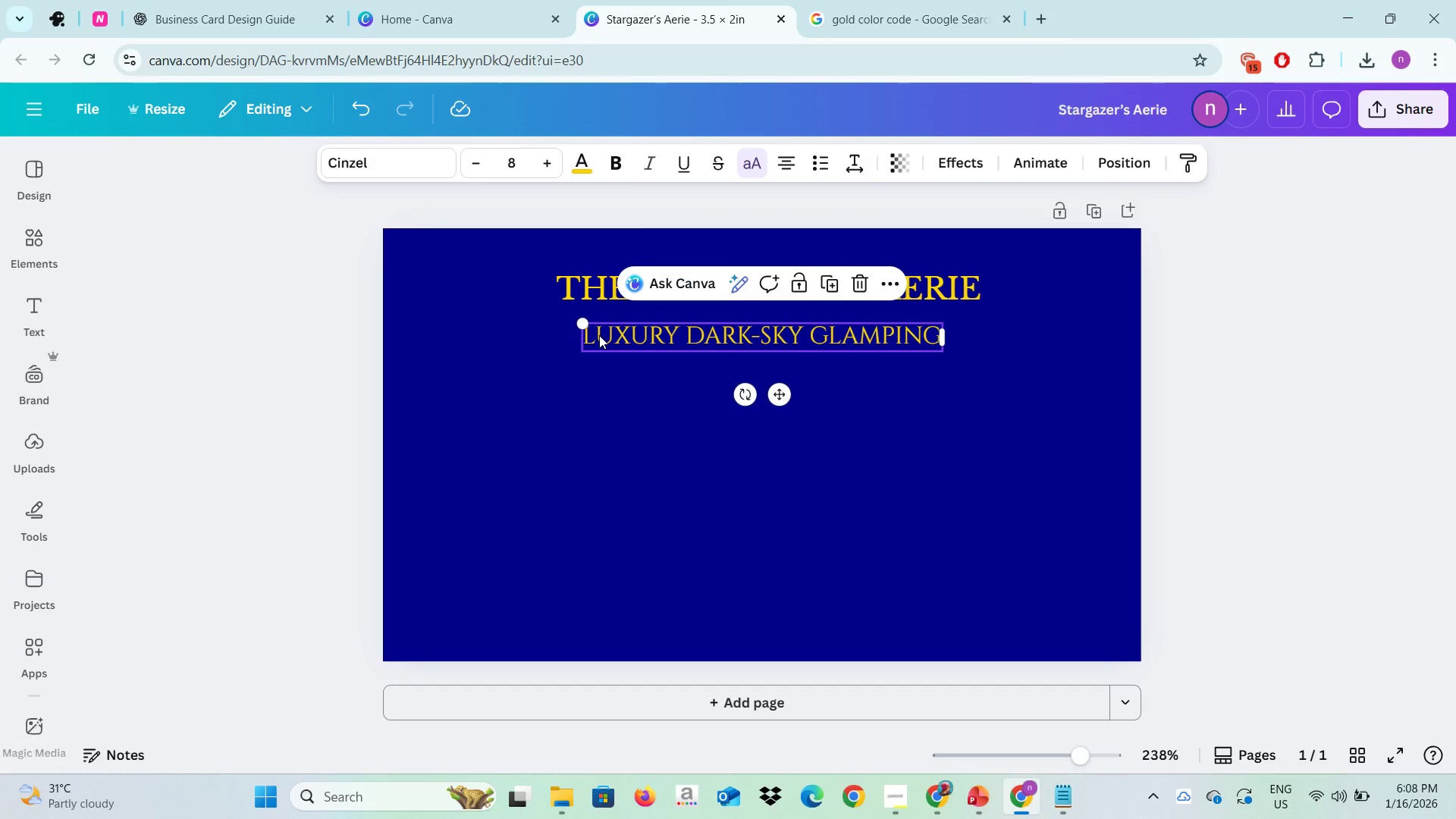 
left_click([599, 335])
 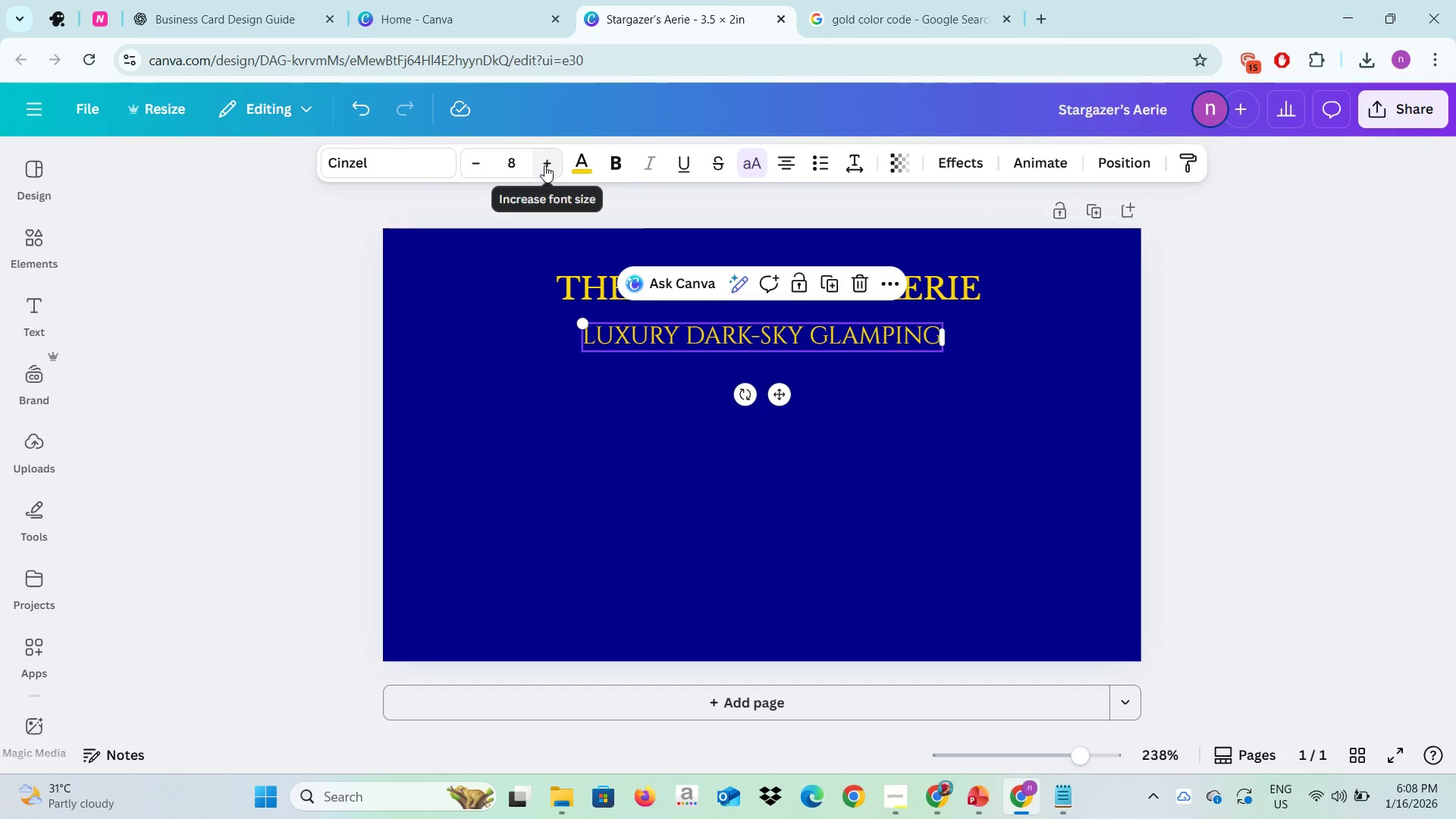 
left_click([544, 165])
 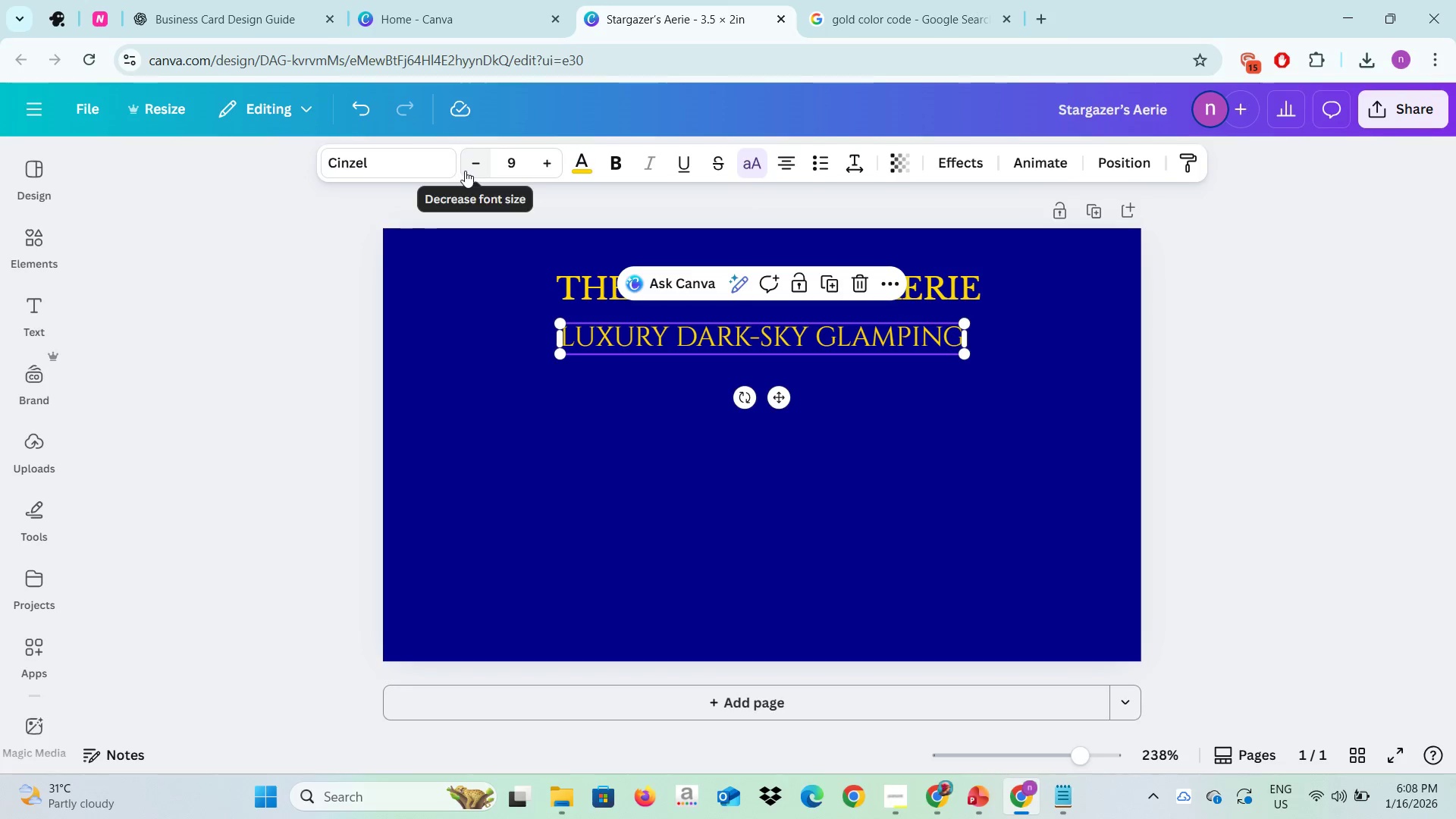 
left_click([465, 171])
 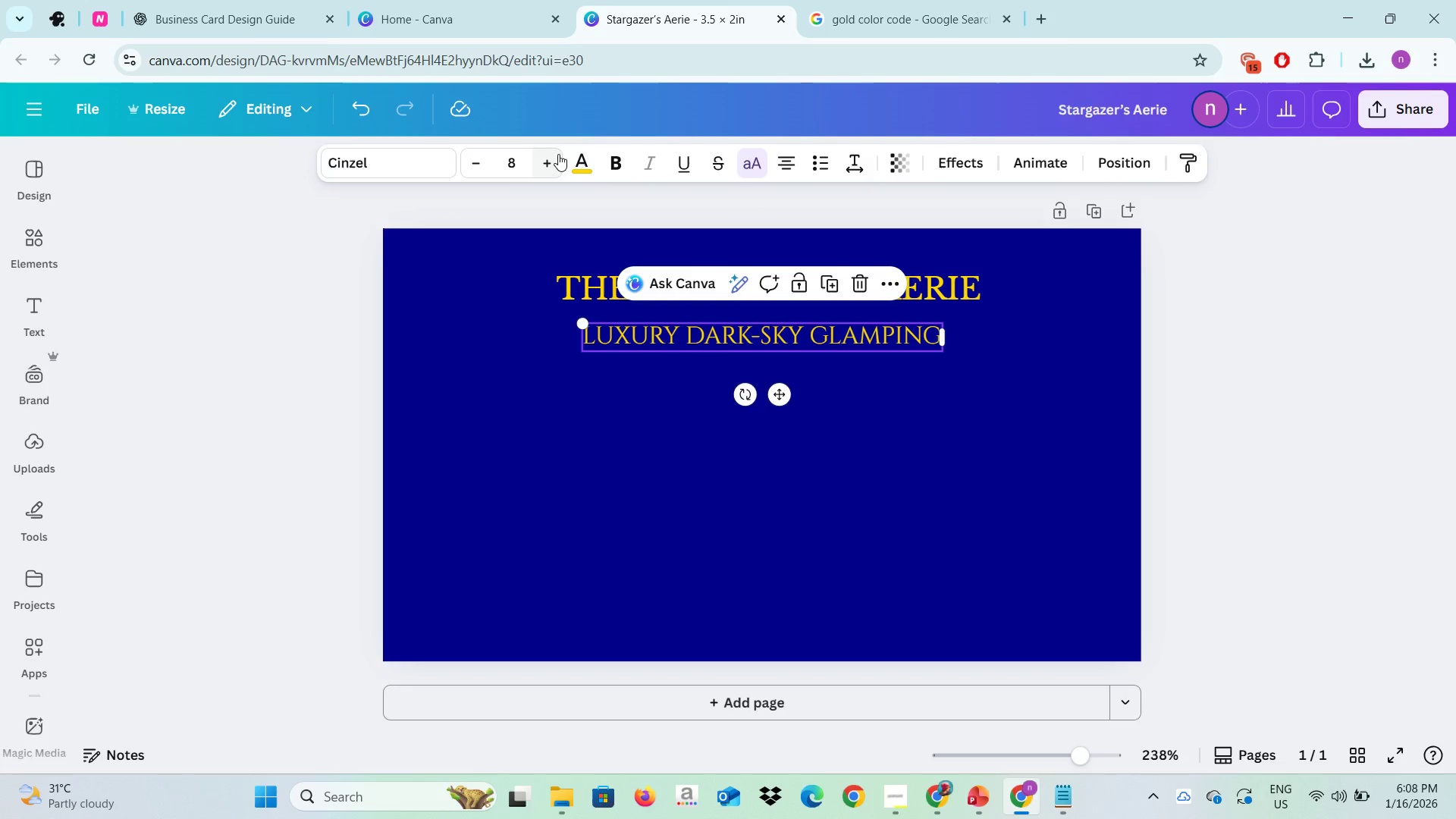 
left_click([551, 155])
 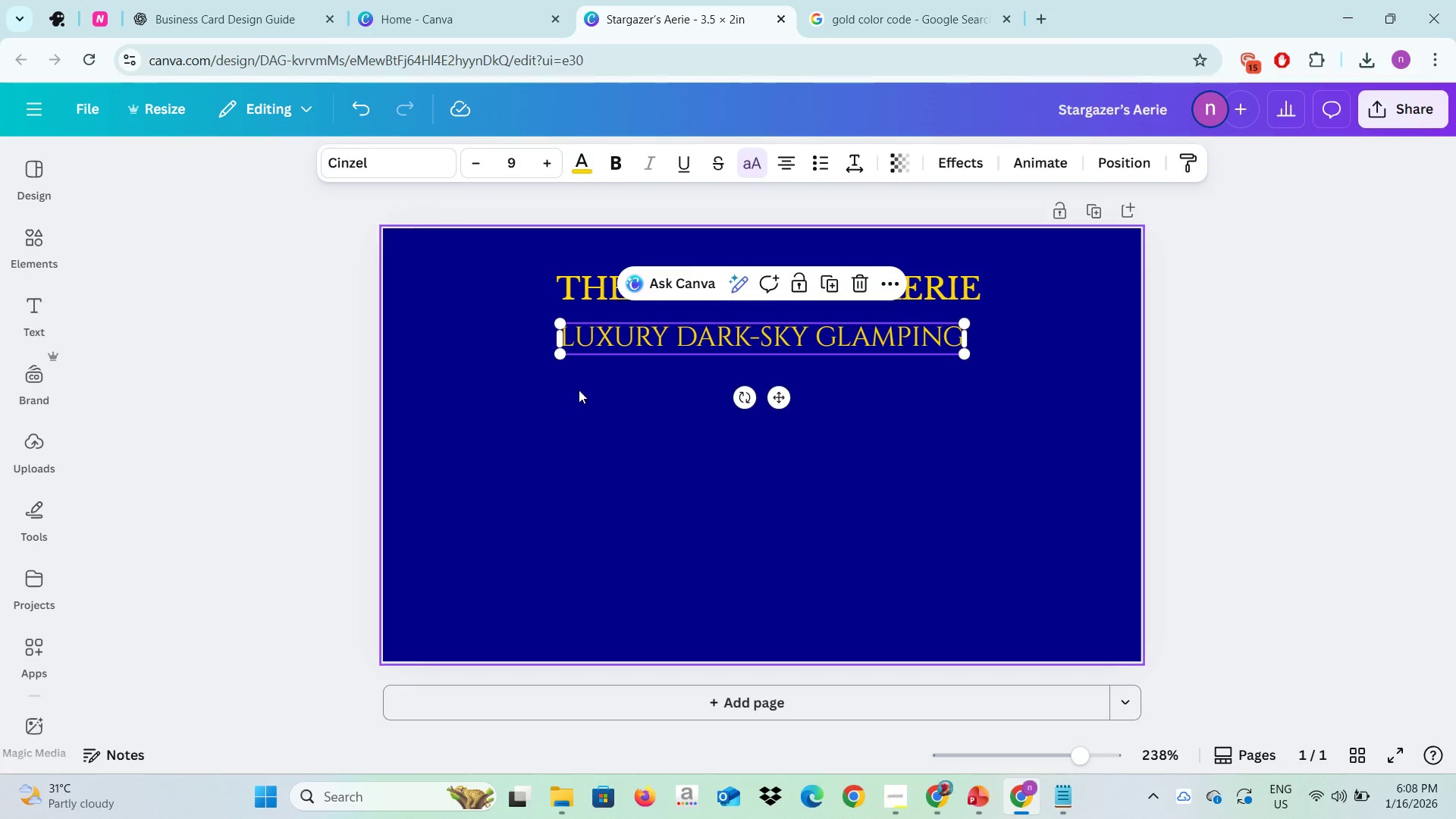 
left_click([579, 390])
 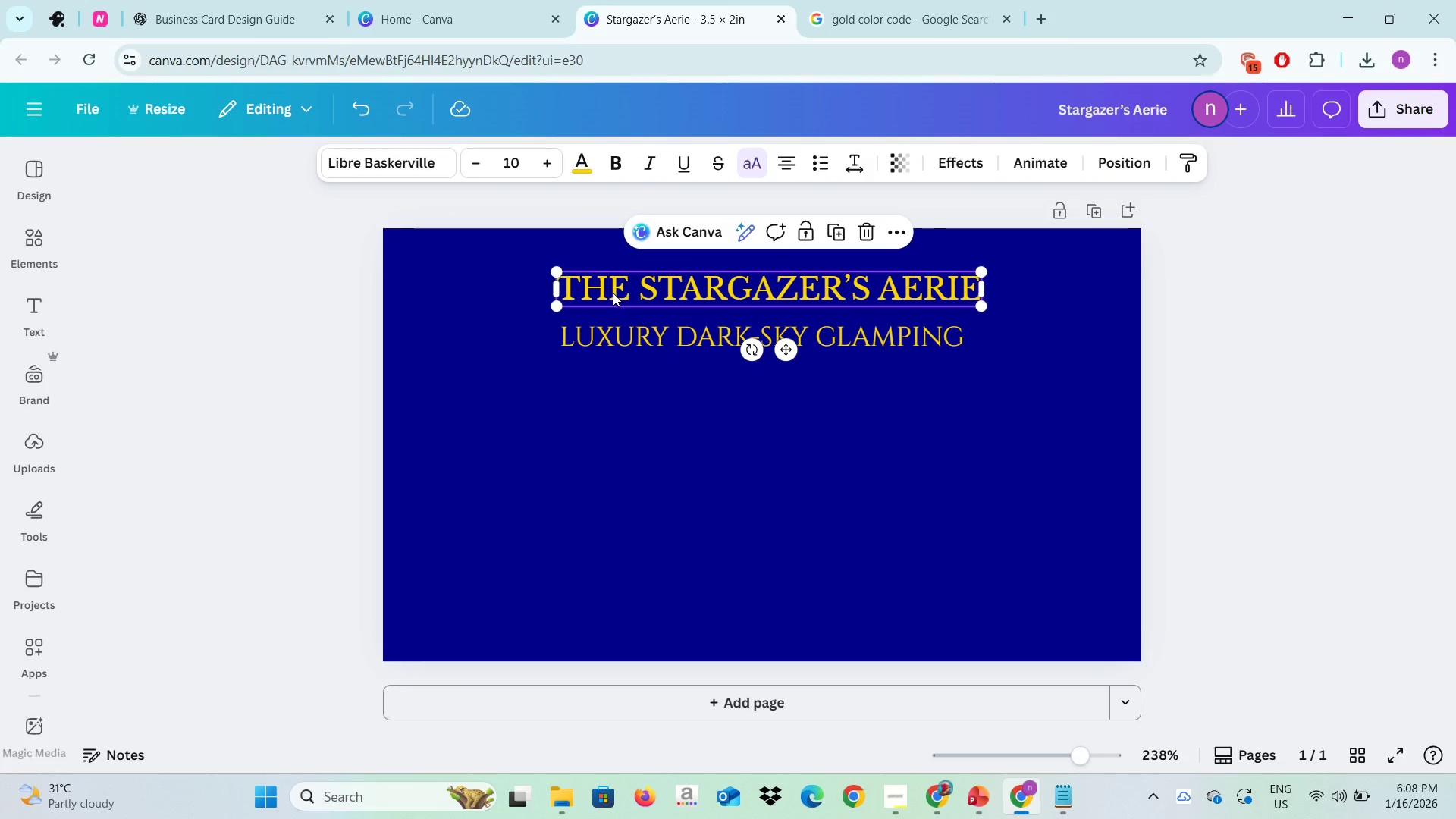 
left_click([613, 293])
 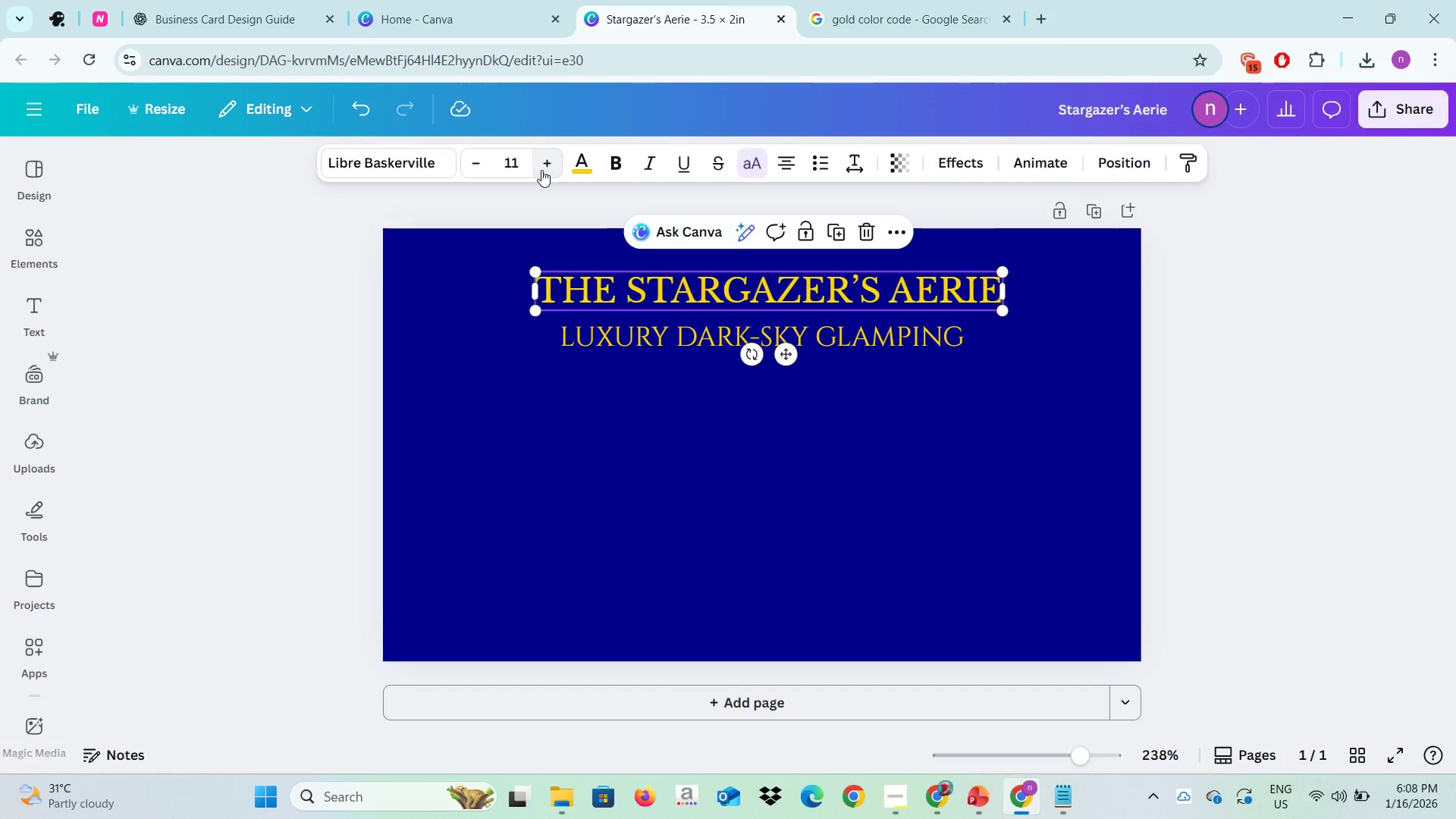 
double_click([541, 170])
 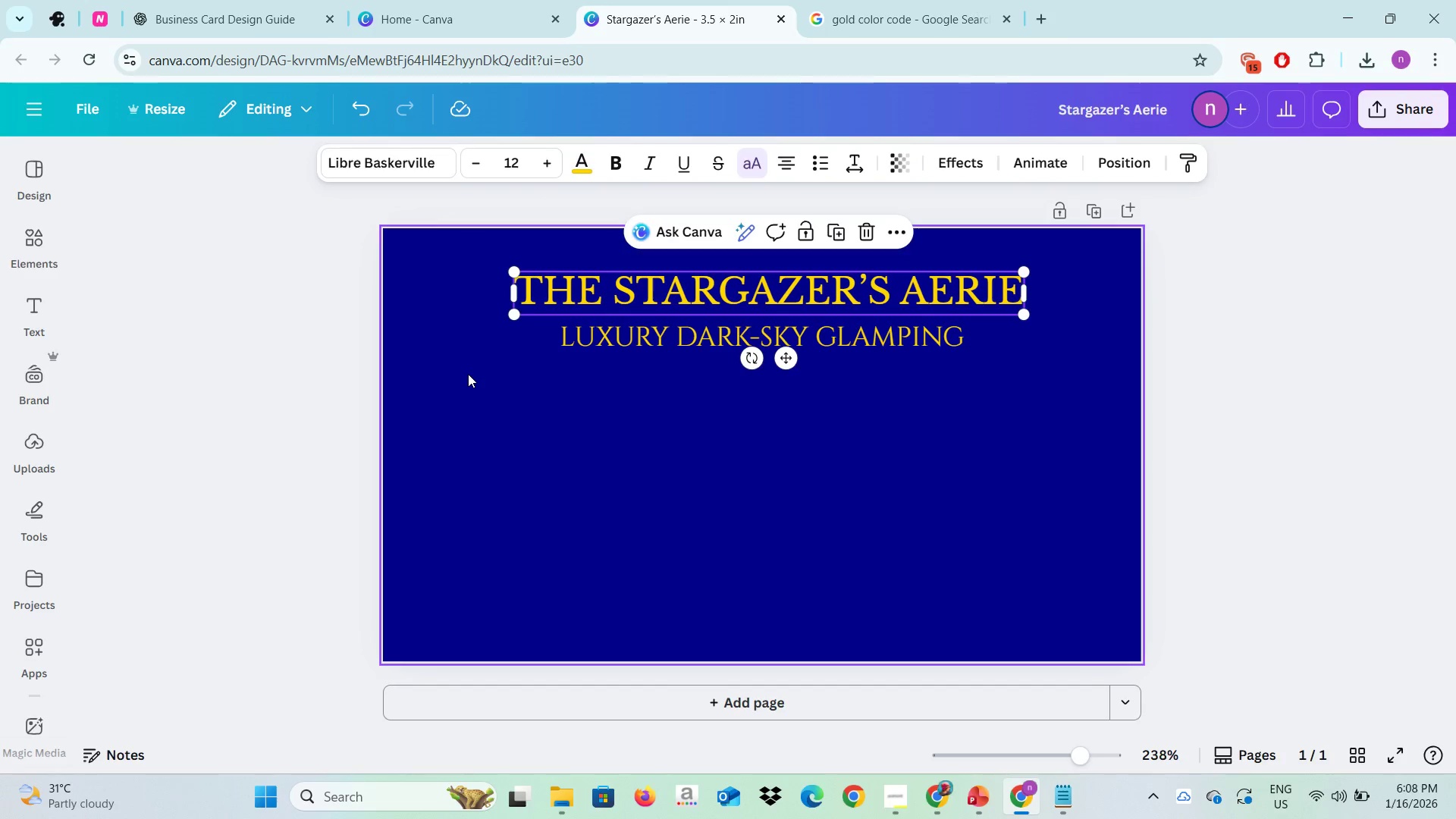 
left_click([468, 374])
 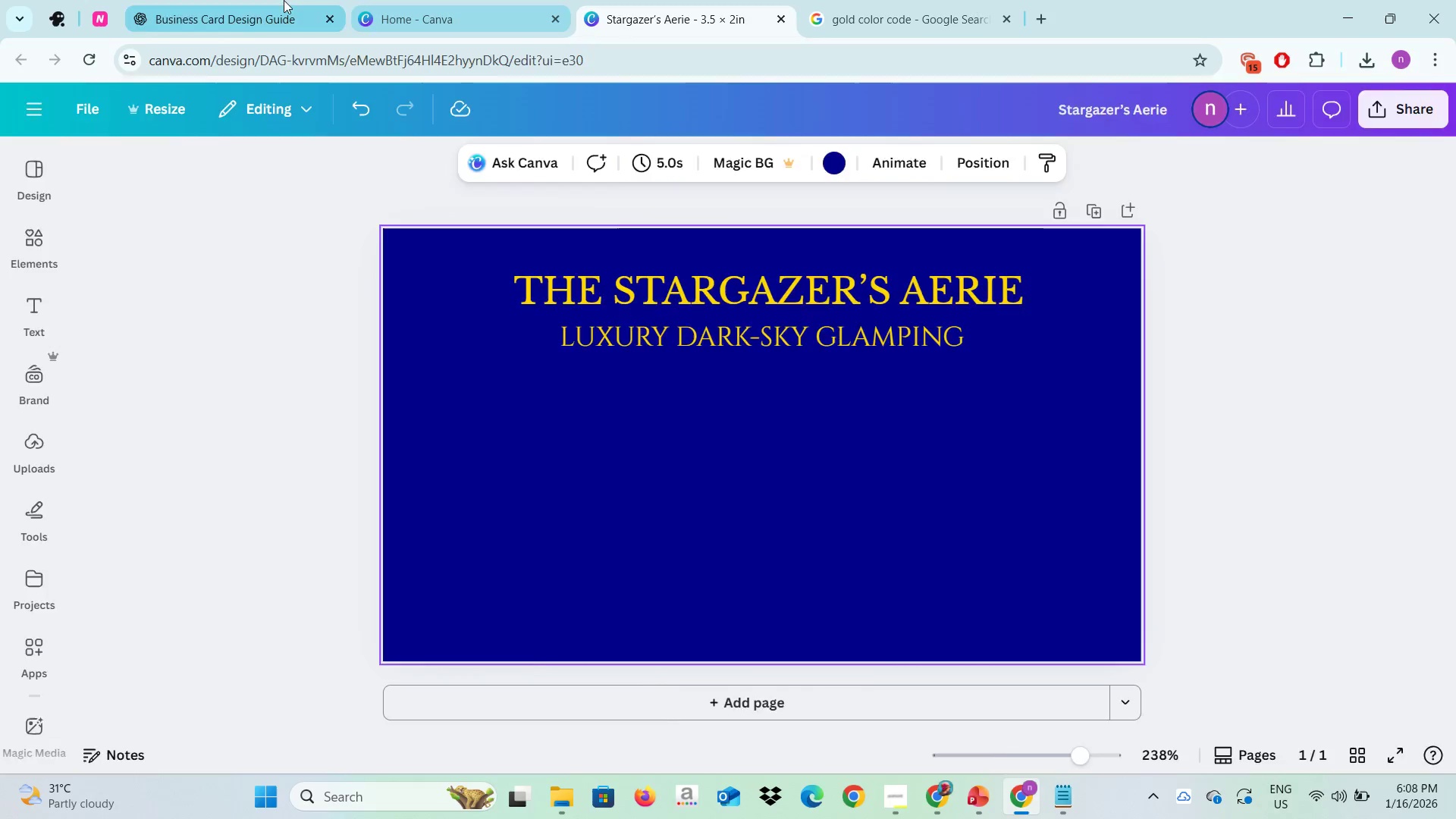 
left_click([284, 0])
 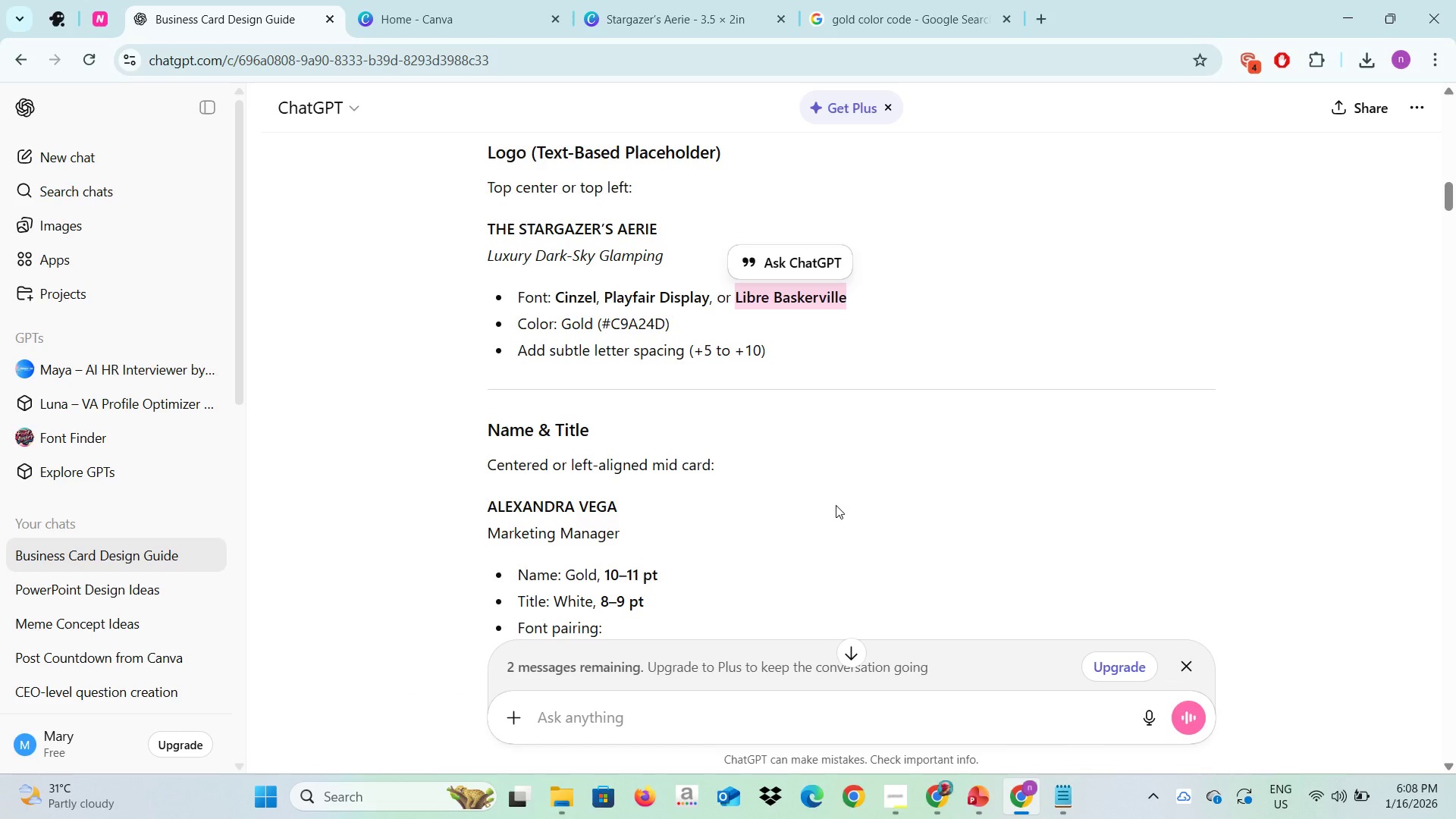 
scroll: coordinate [829, 431], scroll_direction: down, amount: 2.0
 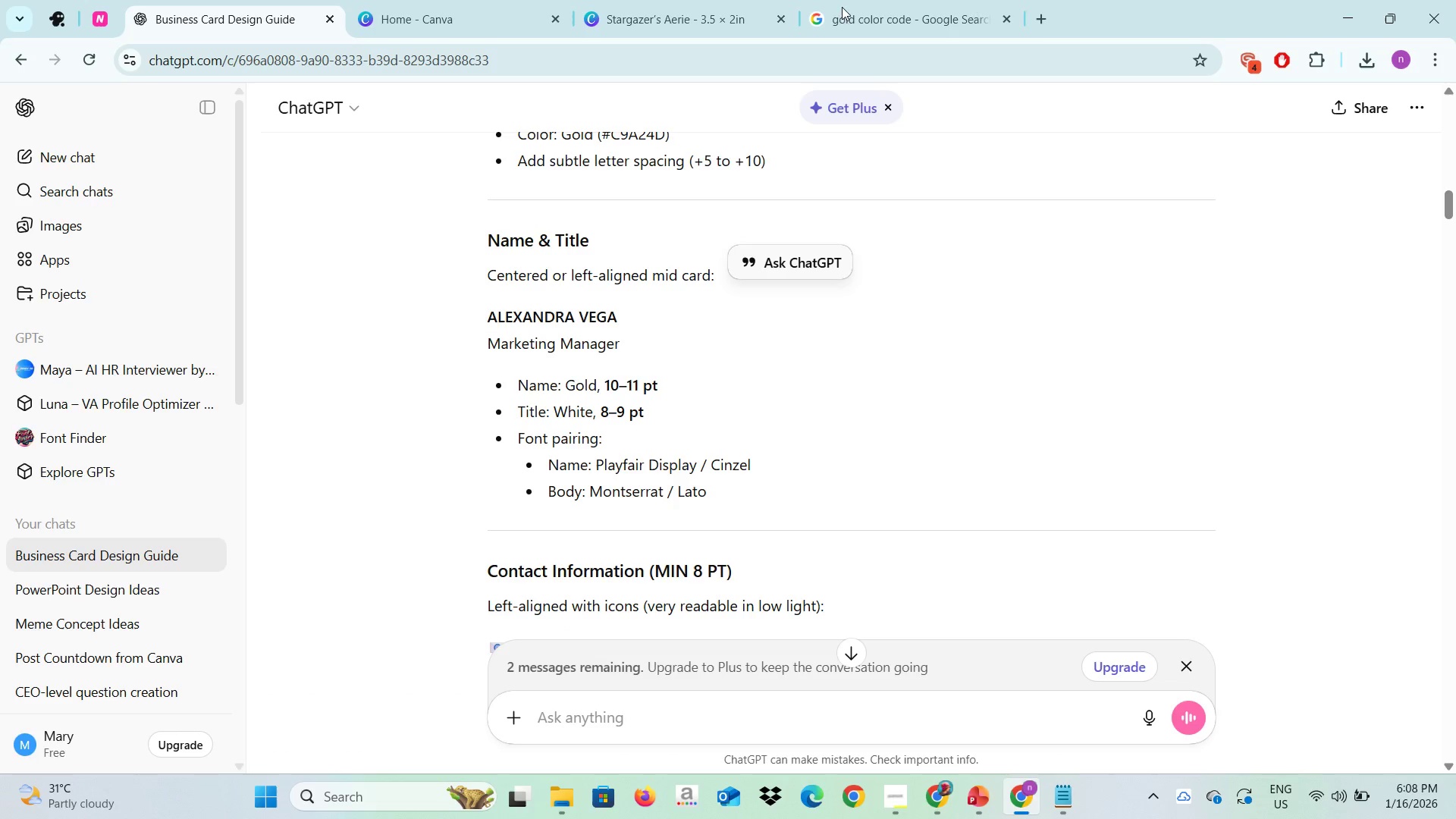 
left_click([690, 0])
 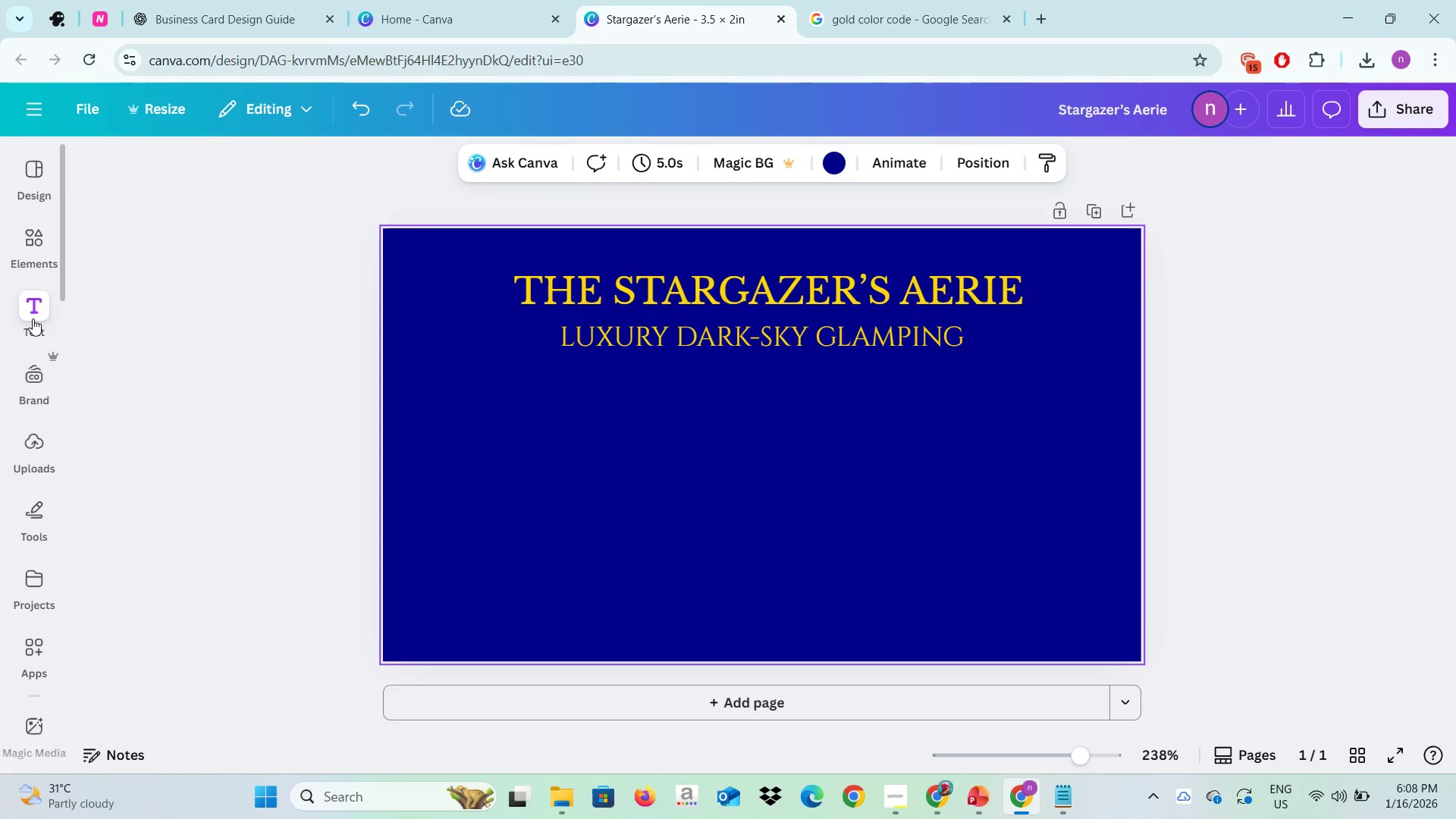 
left_click([33, 318])
 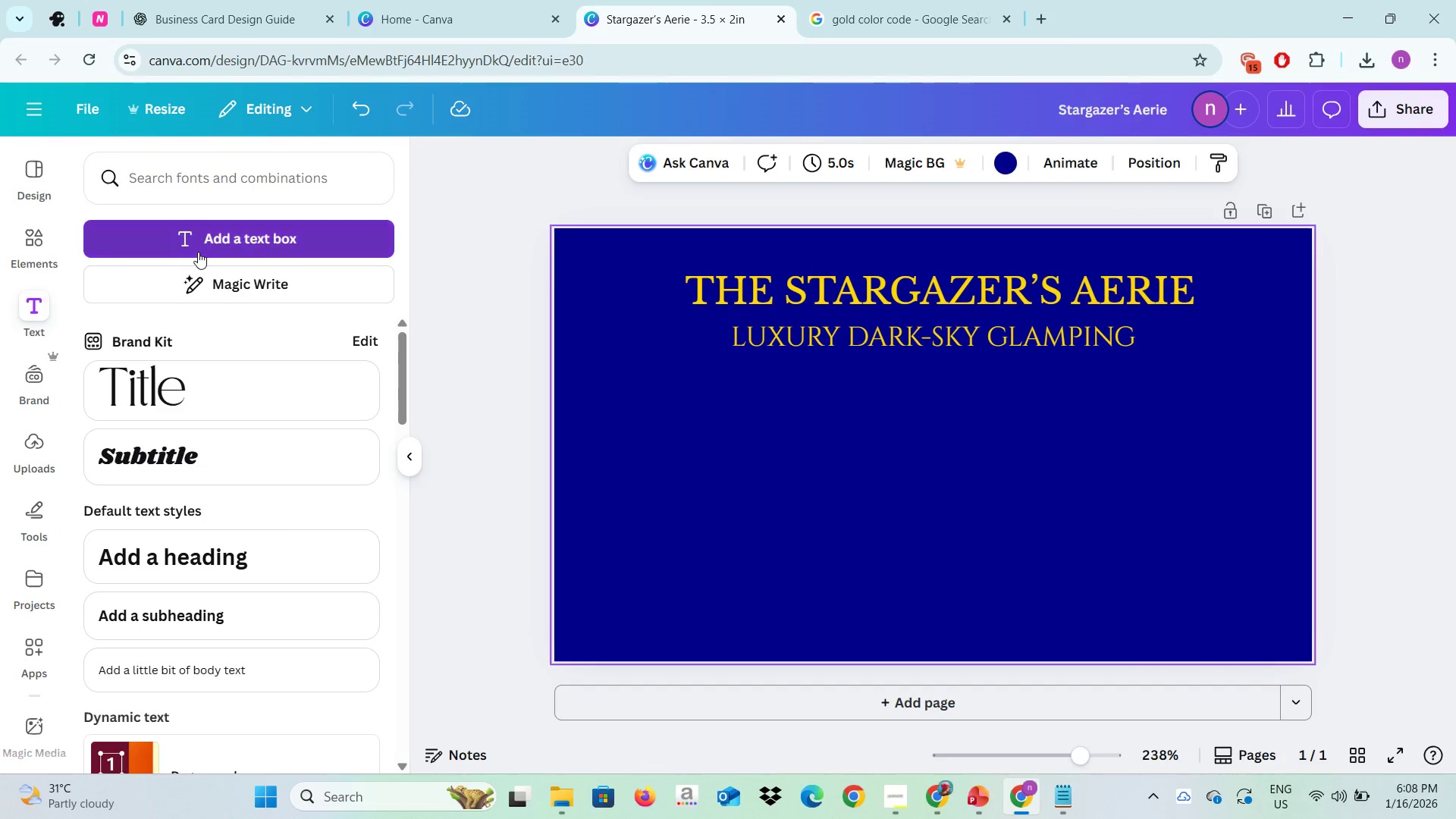 
left_click([198, 252])
 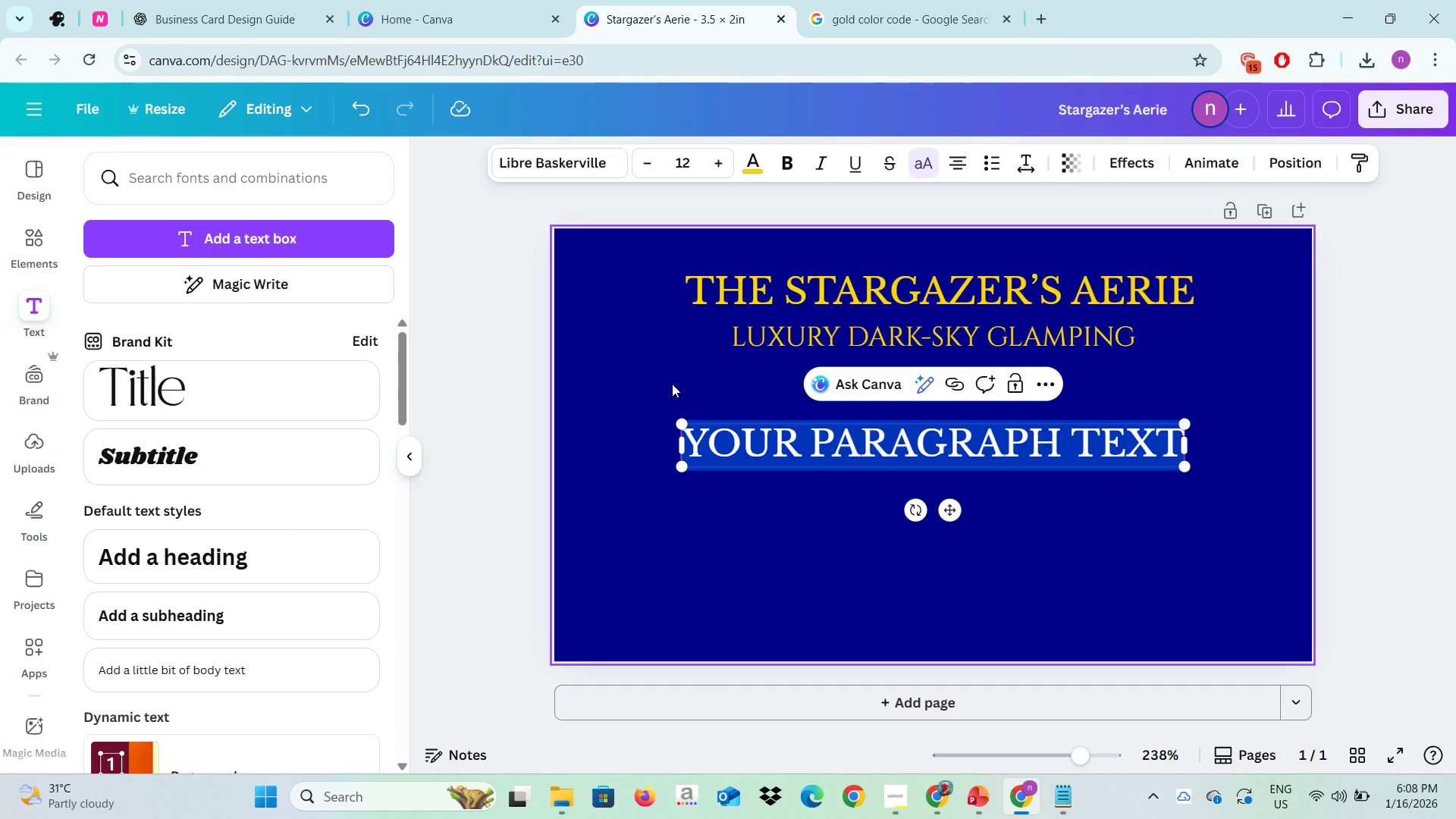 
type(Myrna Vergara)
 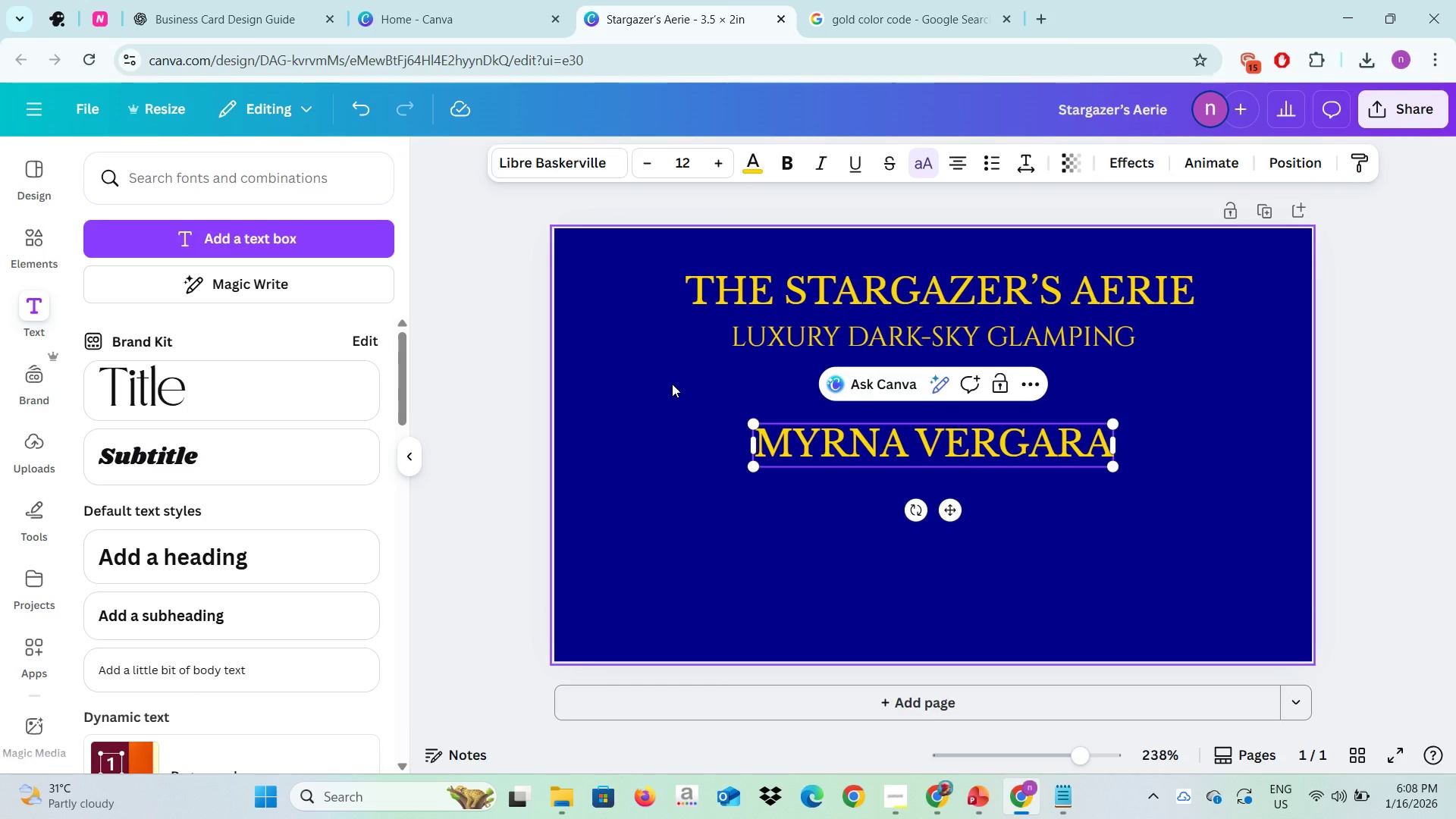 
left_click([846, 475])
 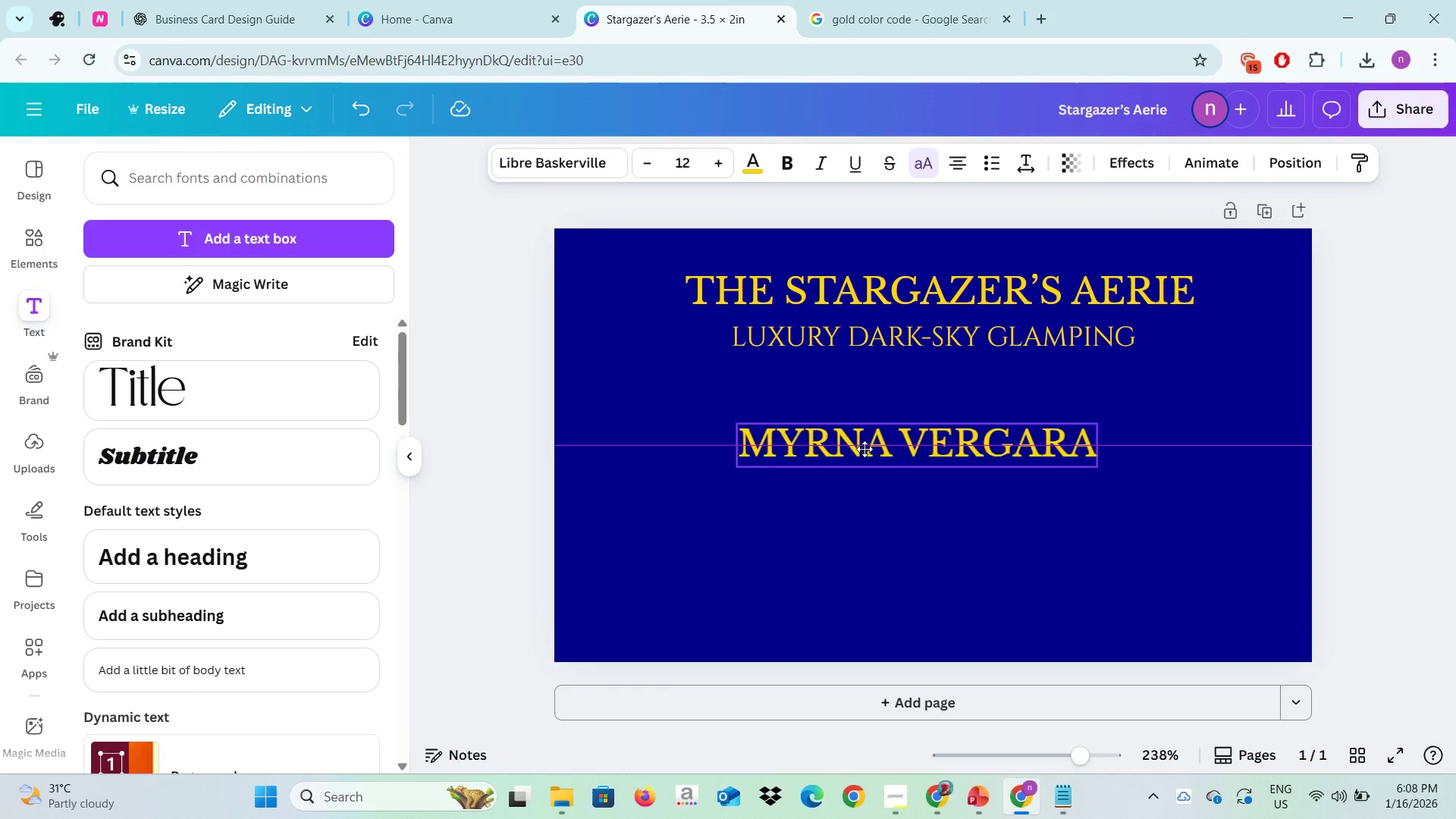 
left_click_drag(start_coordinate=[893, 444], to_coordinate=[723, 438])
 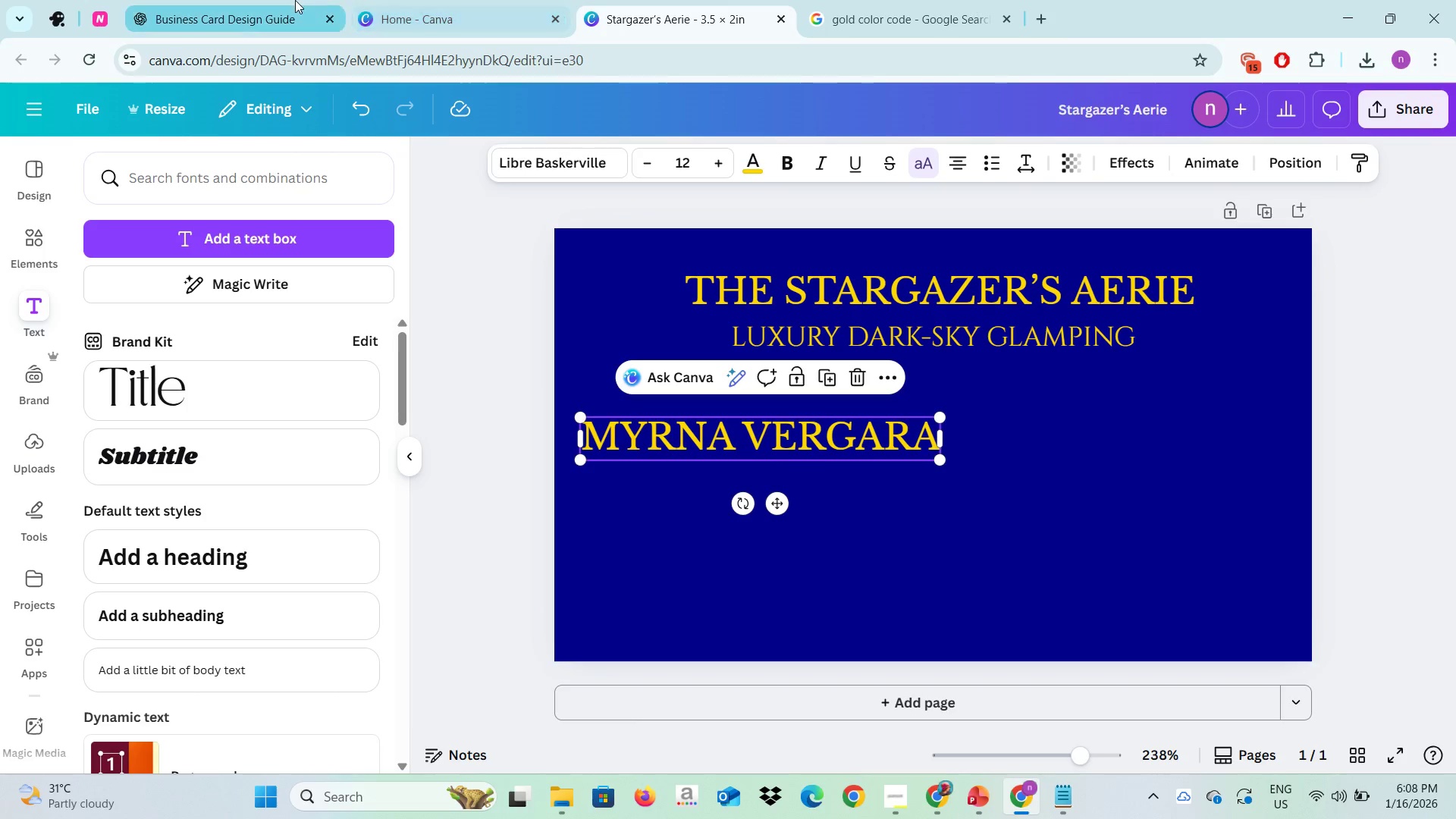 
left_click([295, 0])
 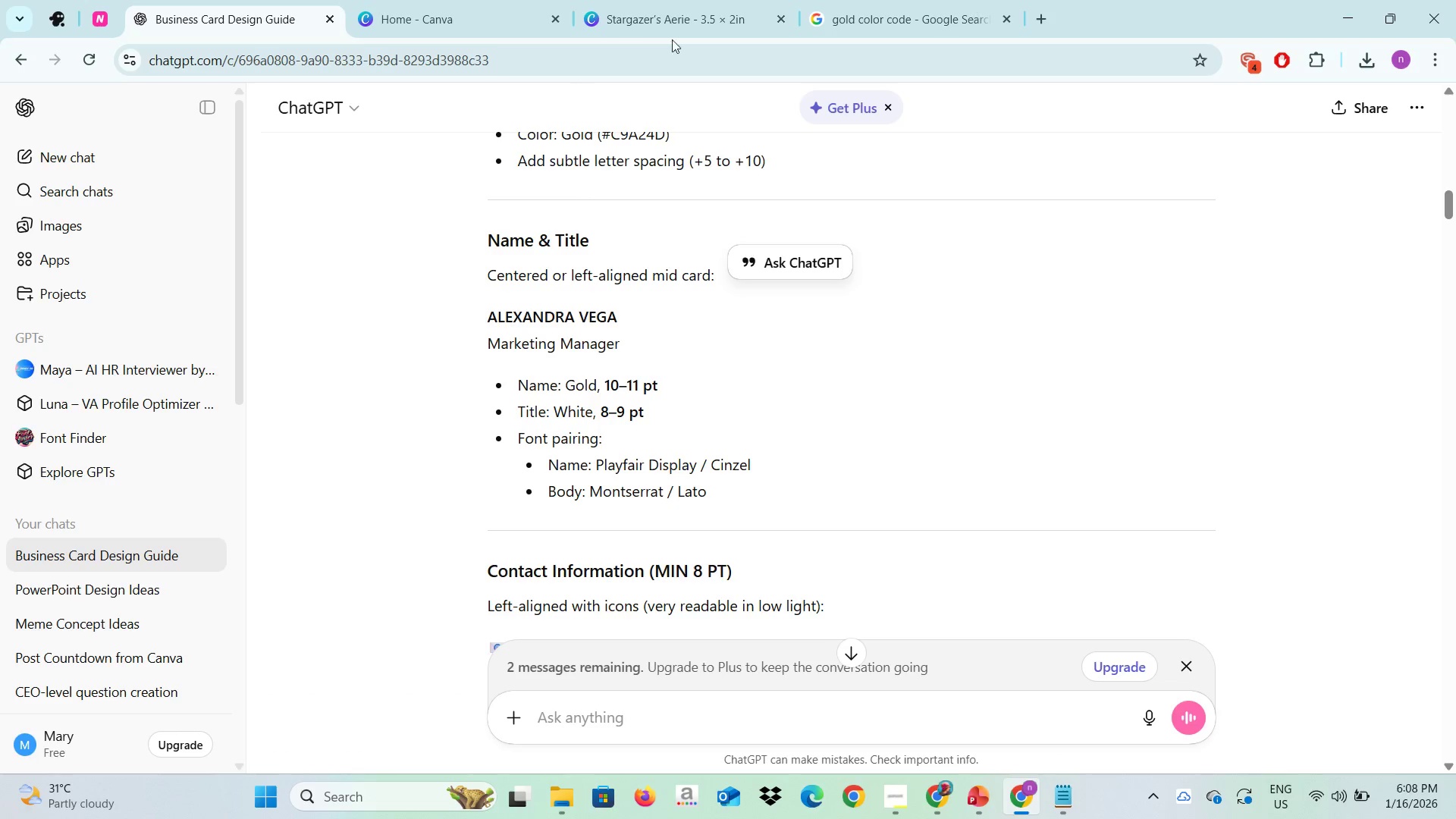 
left_click([717, 0])
 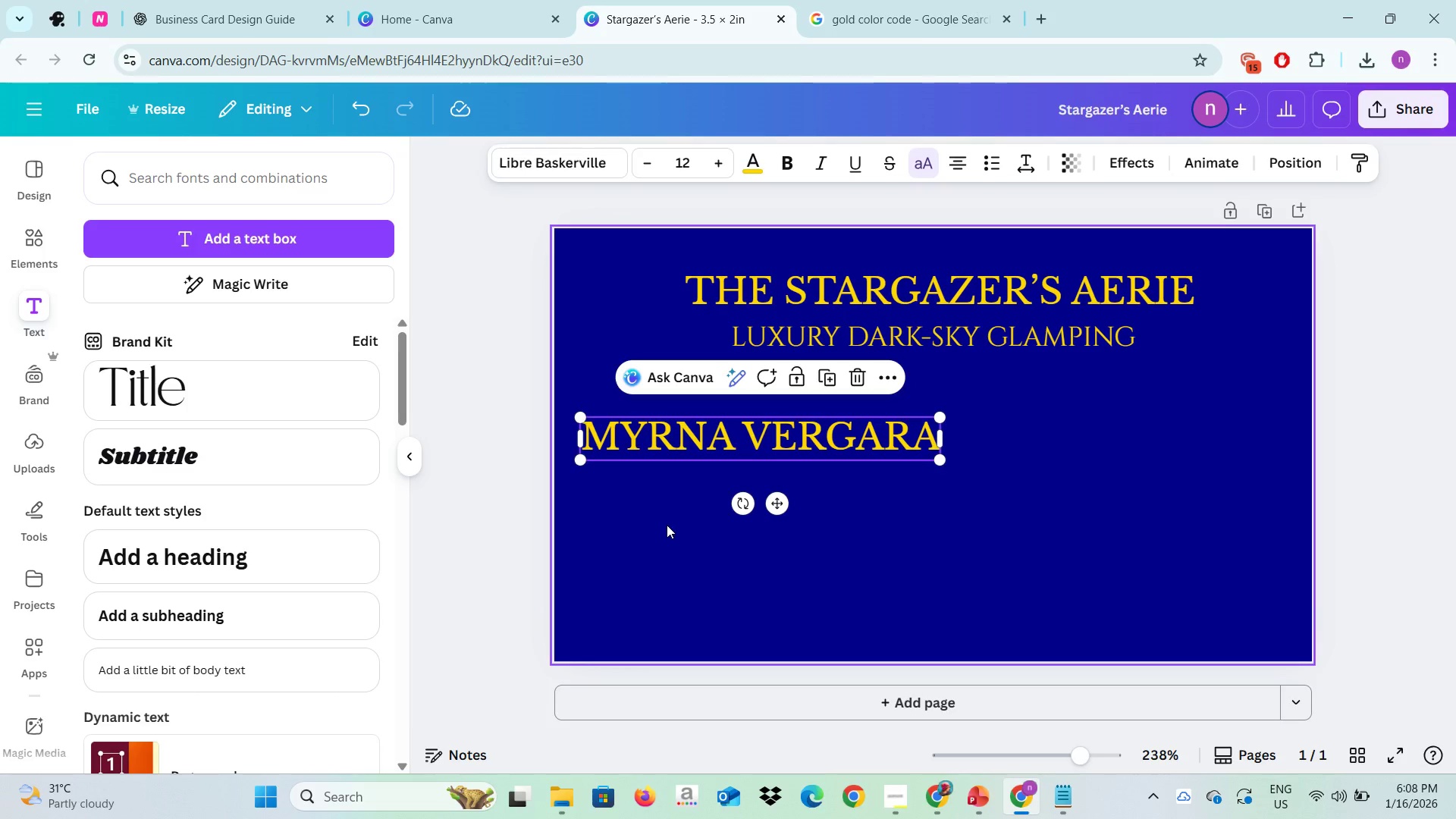 
left_click([667, 525])
 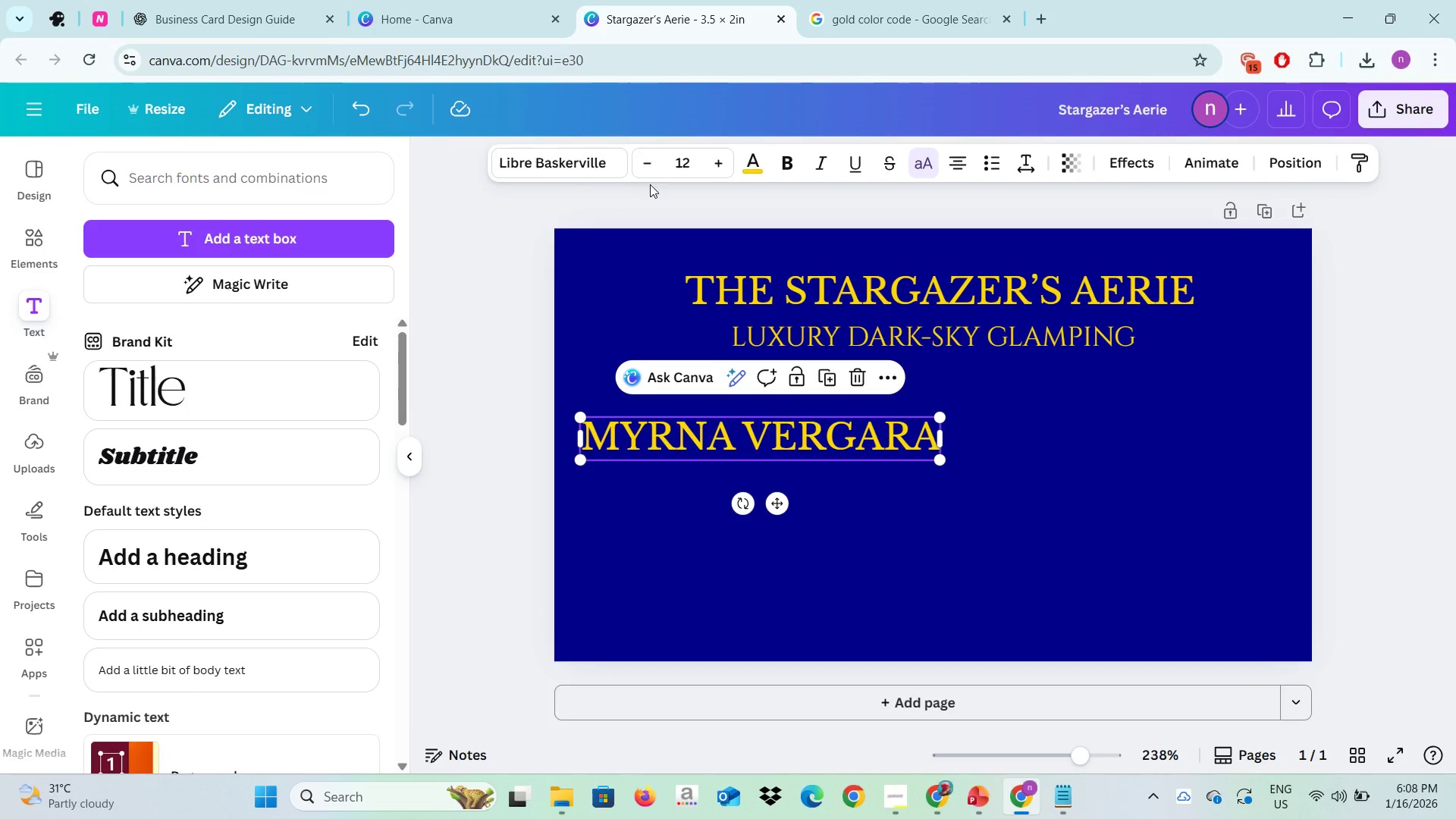 
double_click([639, 166])
 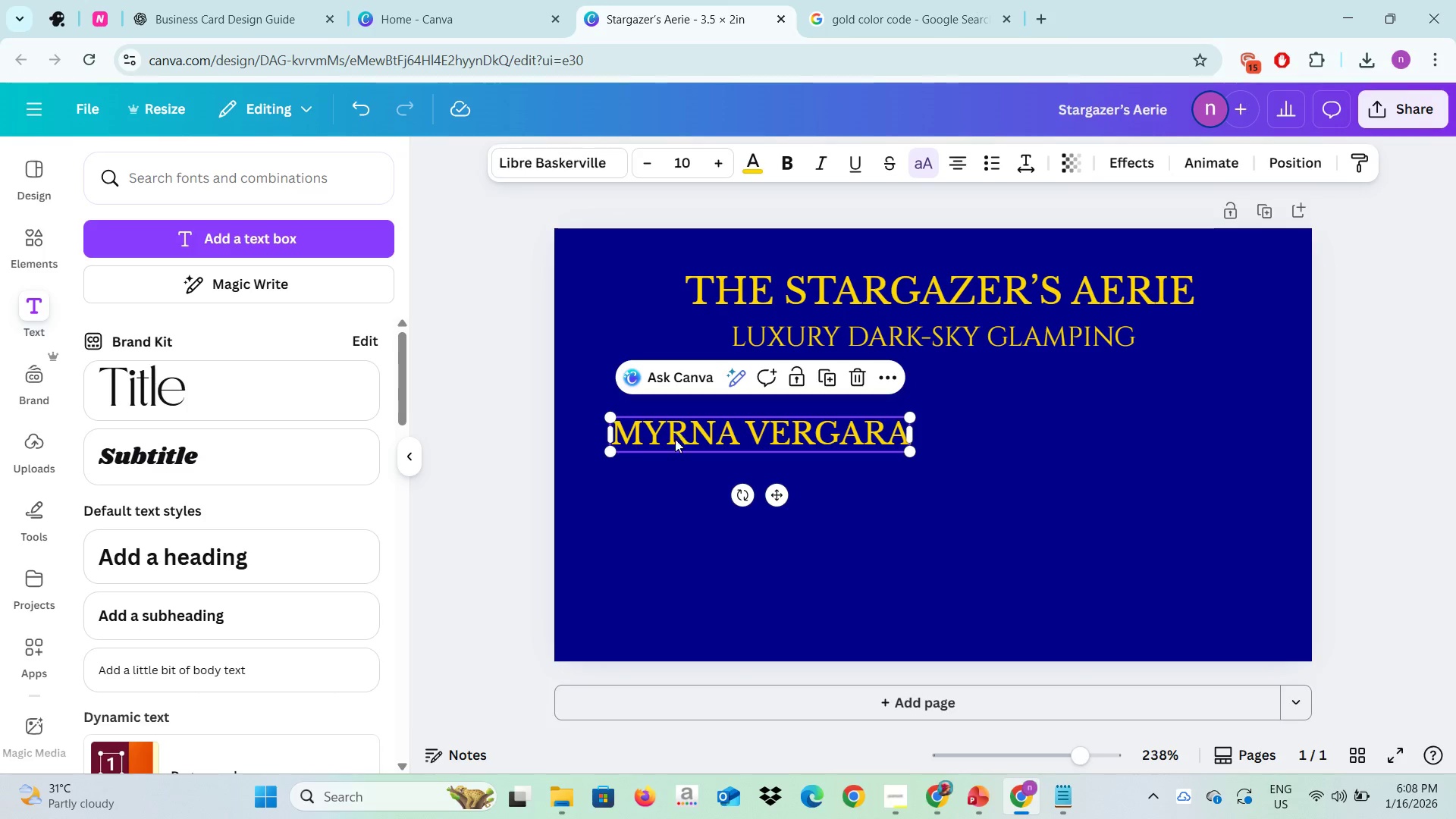 
left_click_drag(start_coordinate=[675, 441], to_coordinate=[660, 439])
 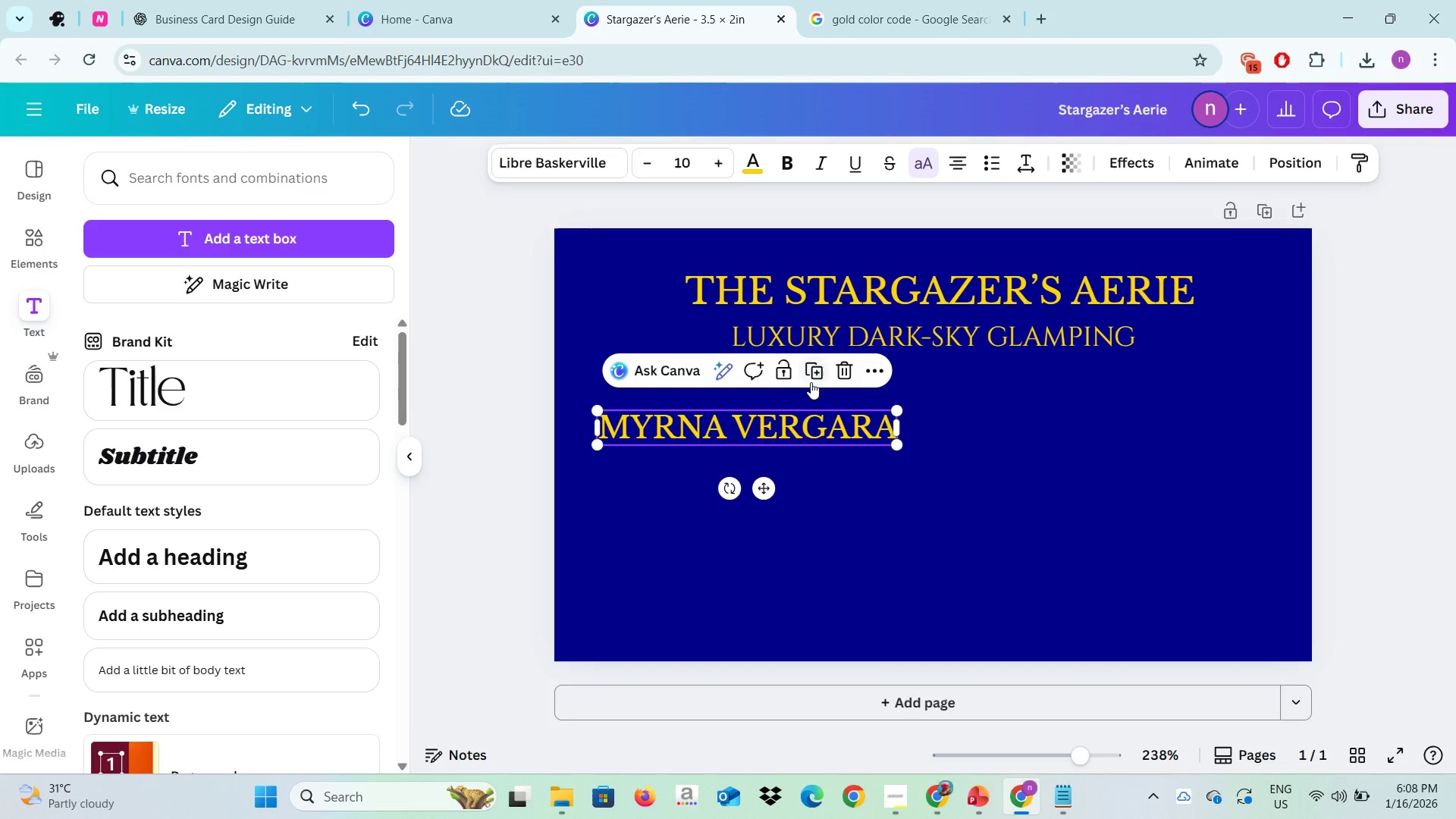 
left_click([813, 374])
 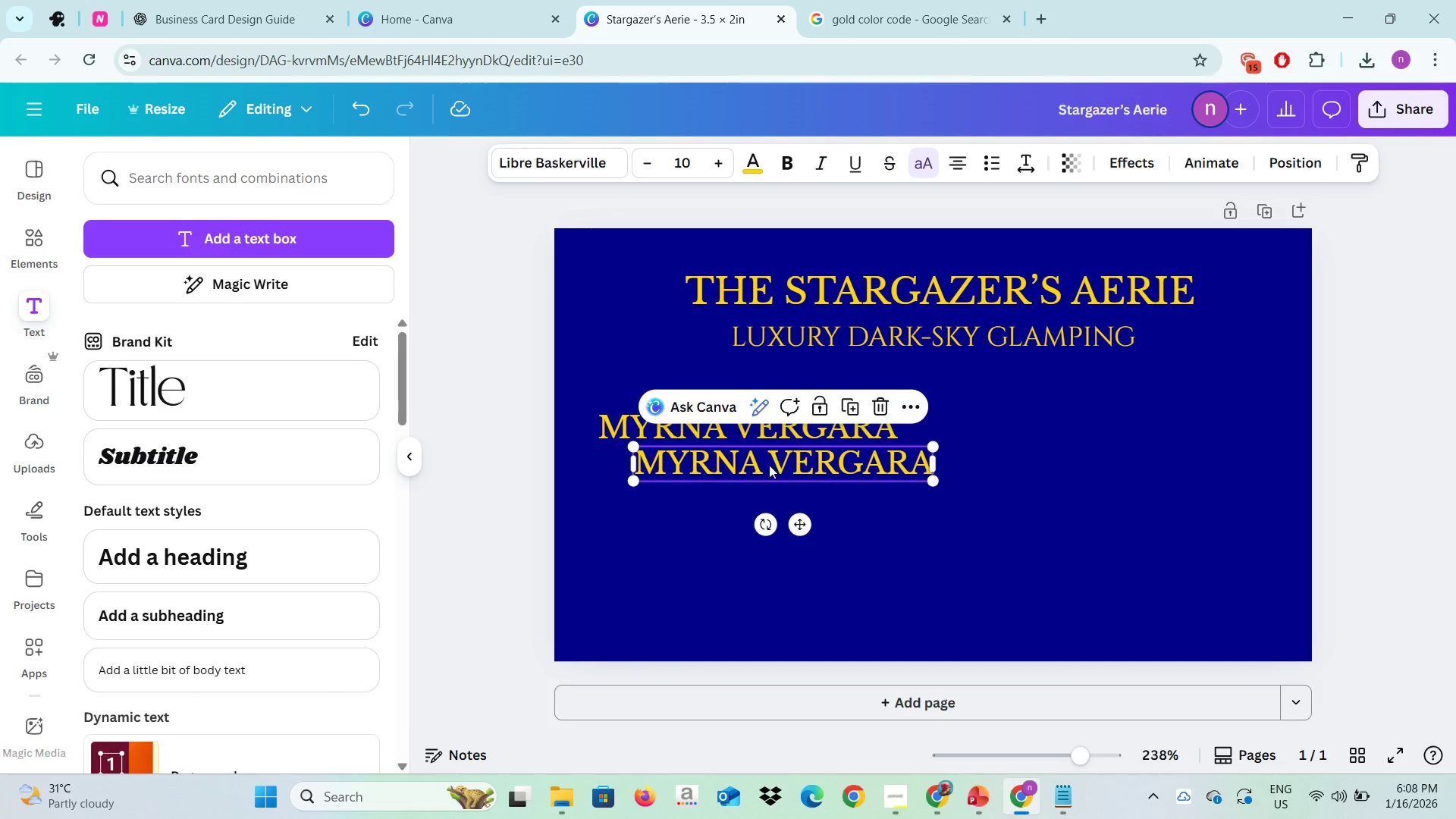 
left_click_drag(start_coordinate=[774, 460], to_coordinate=[736, 466])
 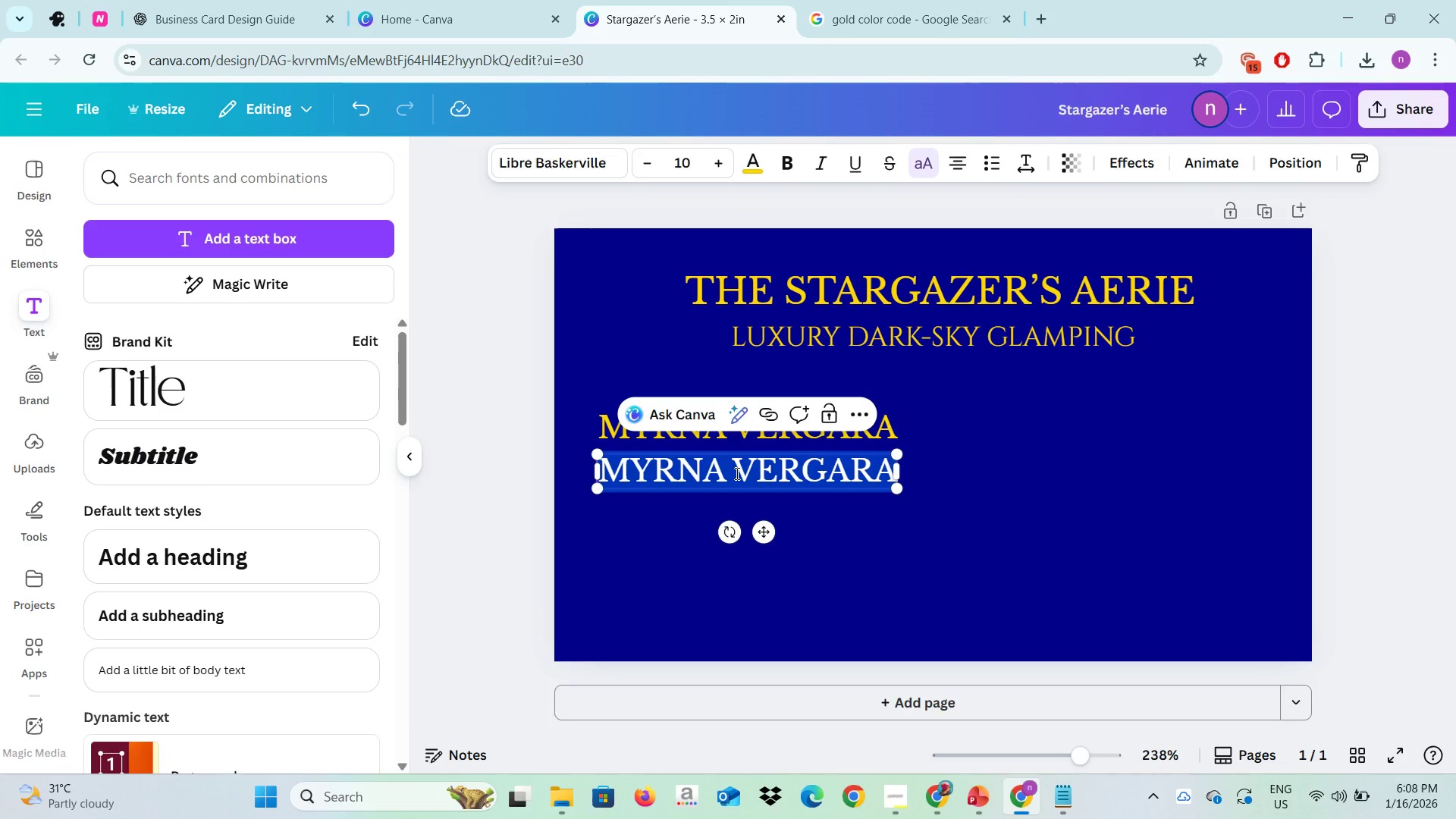 
left_click([736, 469])
 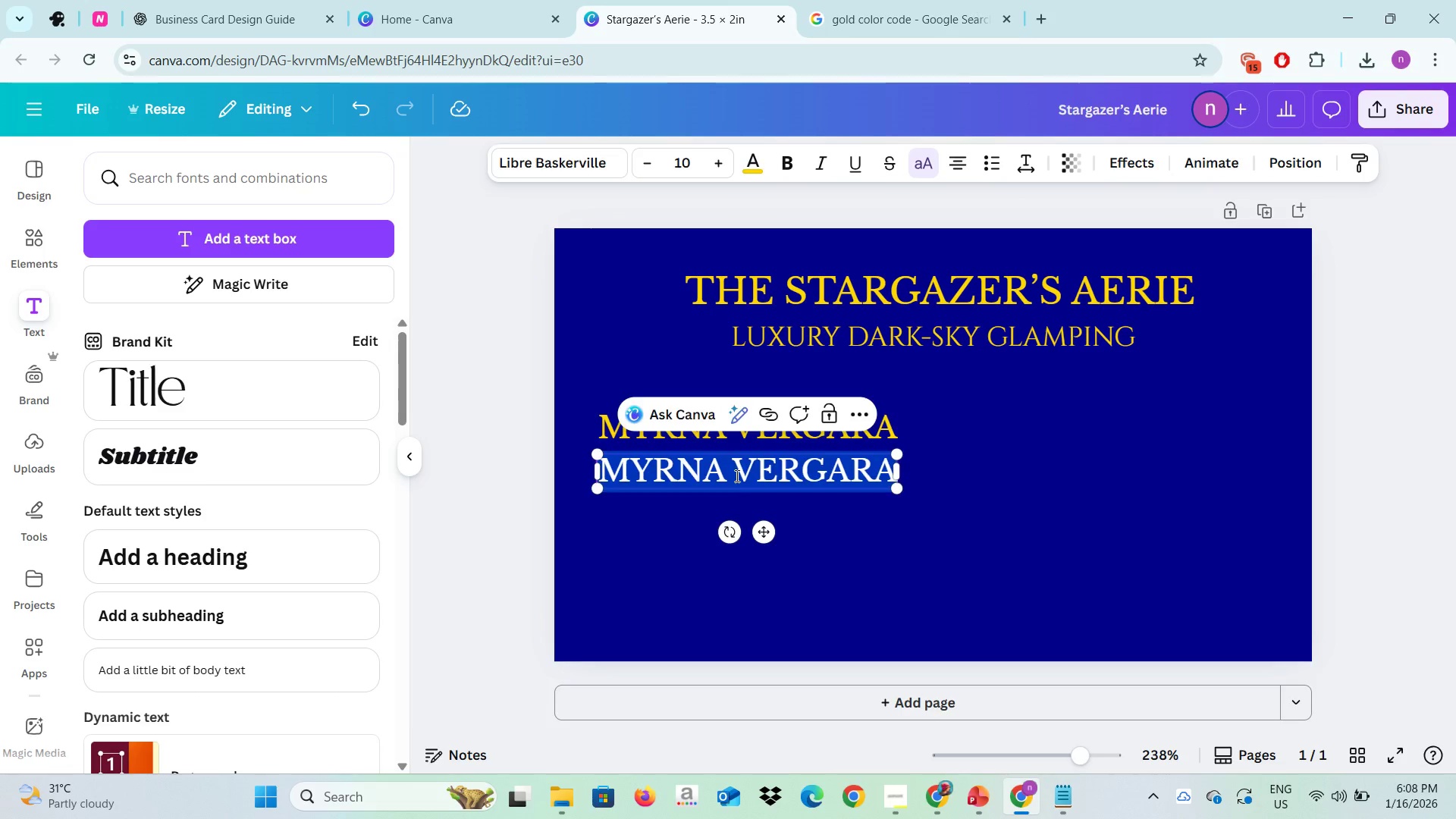 
type(Marketing manager)
 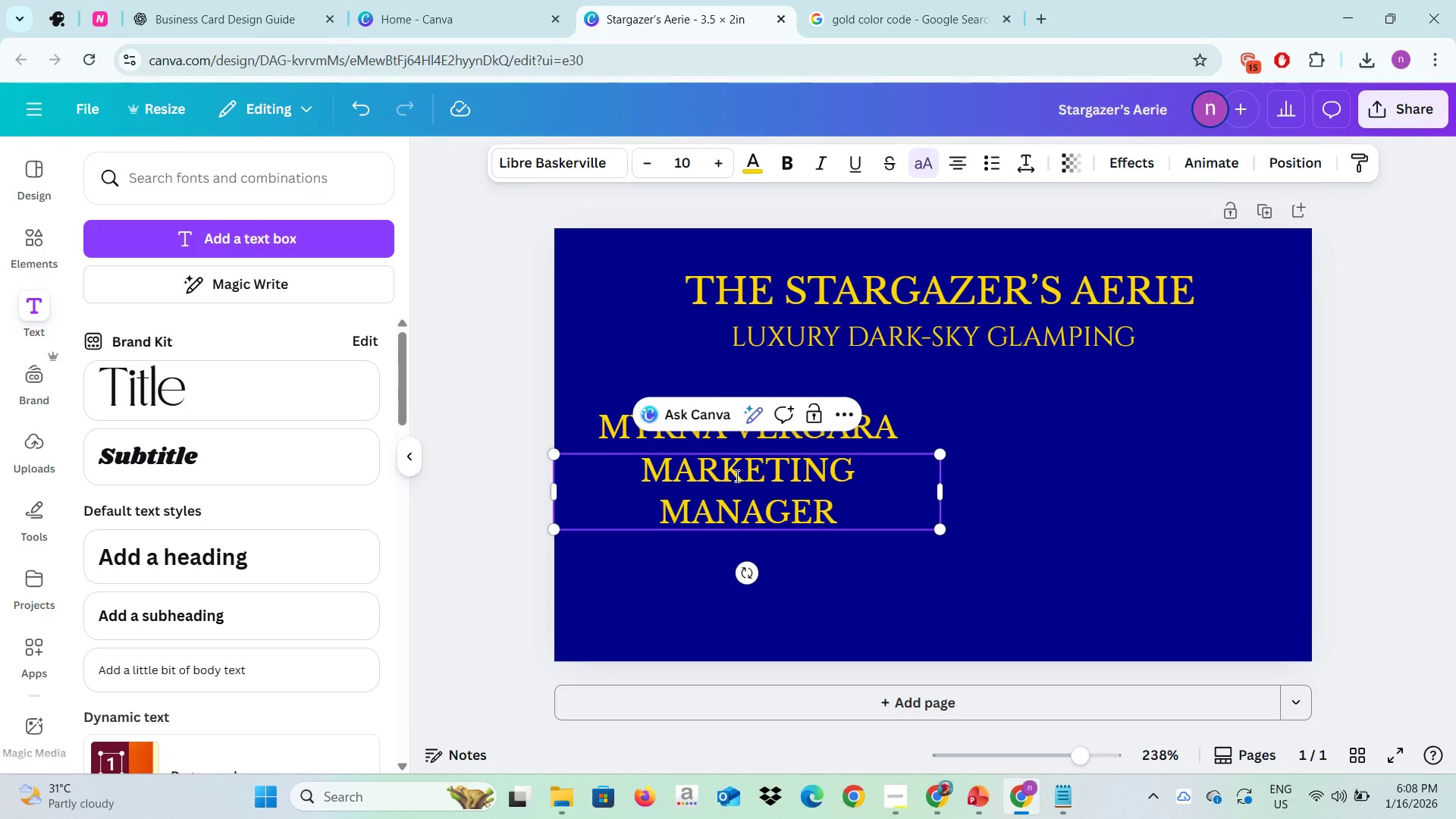 
key(Control+A)
 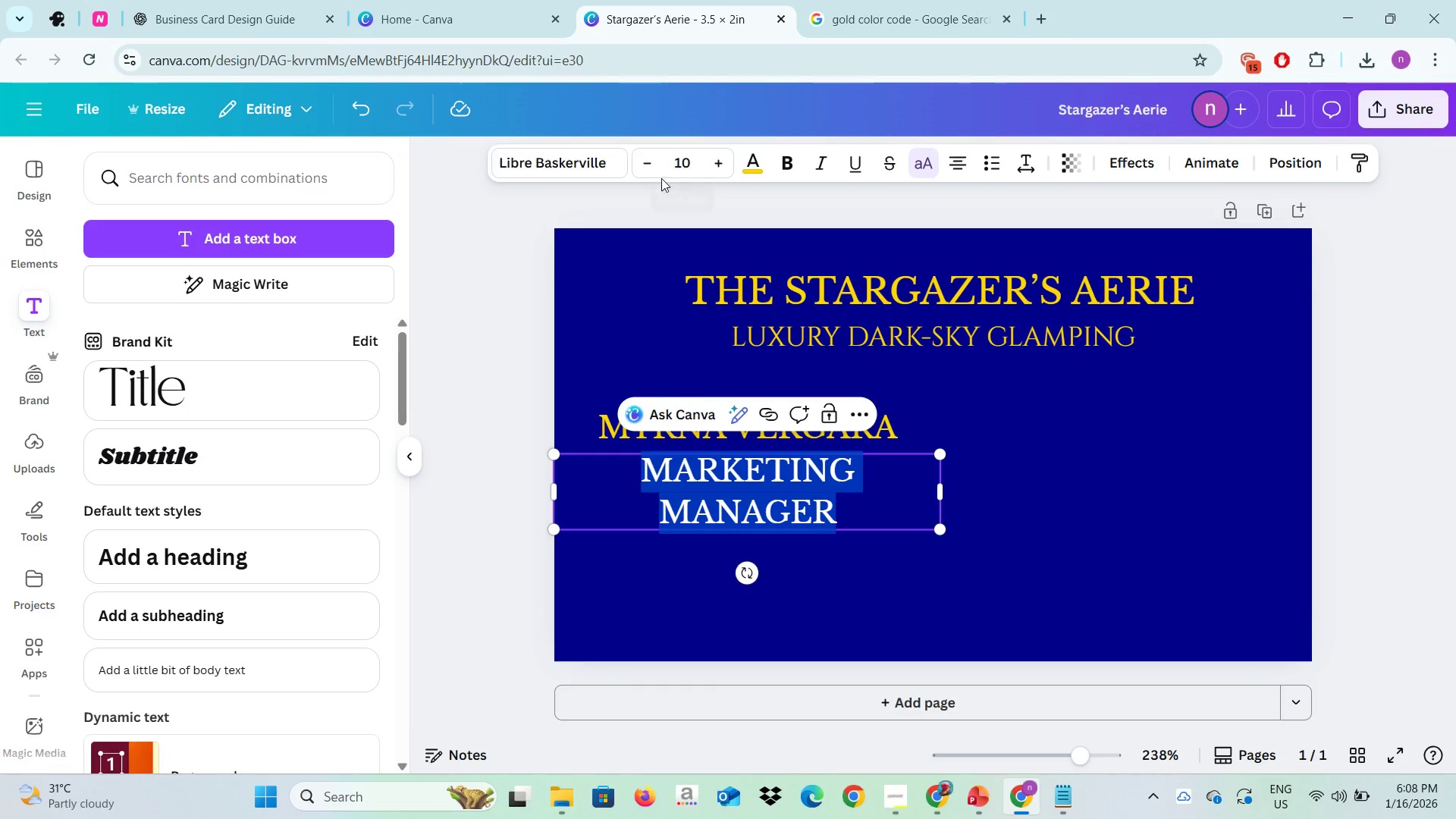 
left_click([657, 174])
 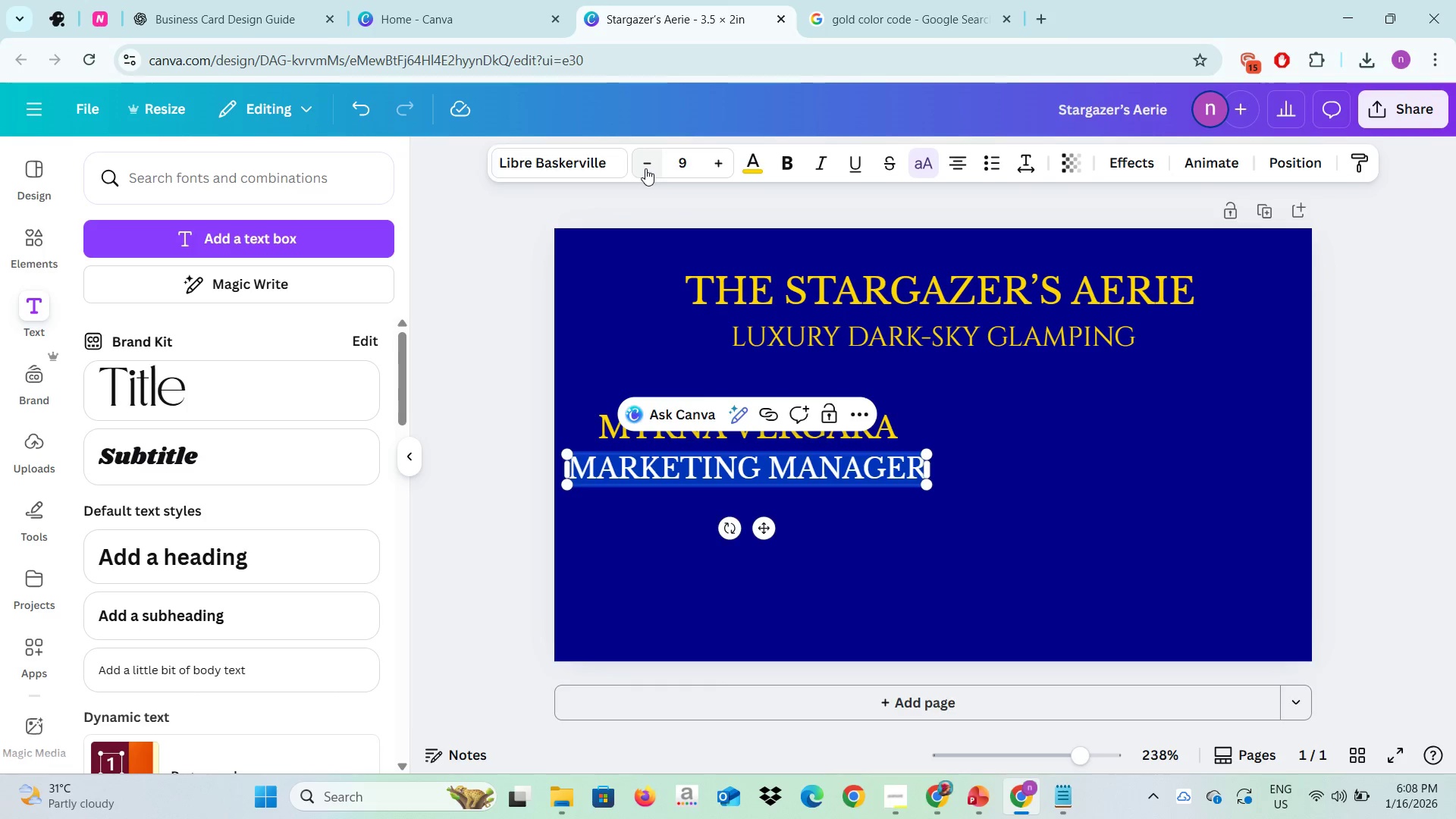 
left_click([645, 168])
 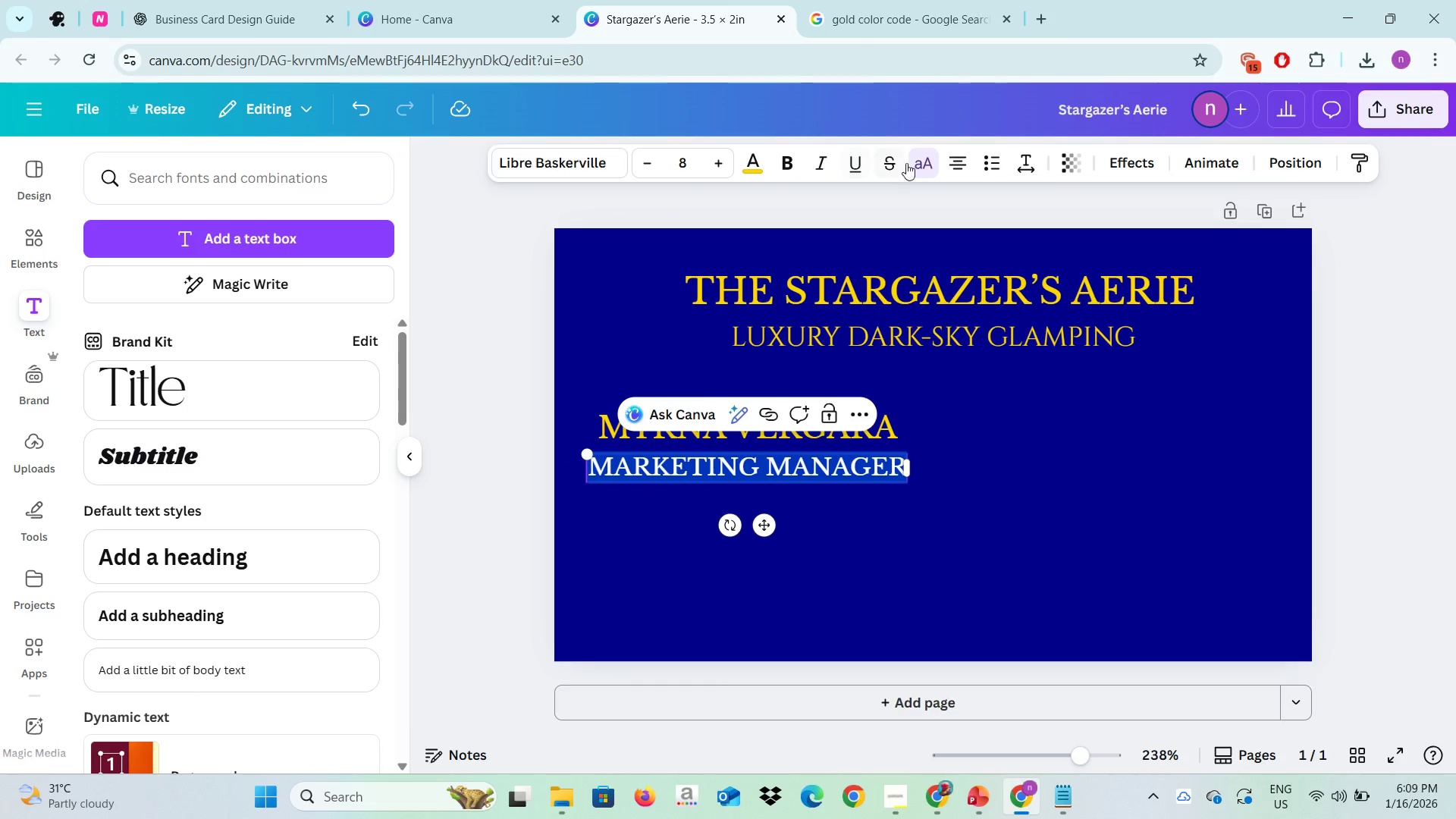 
left_click([921, 164])
 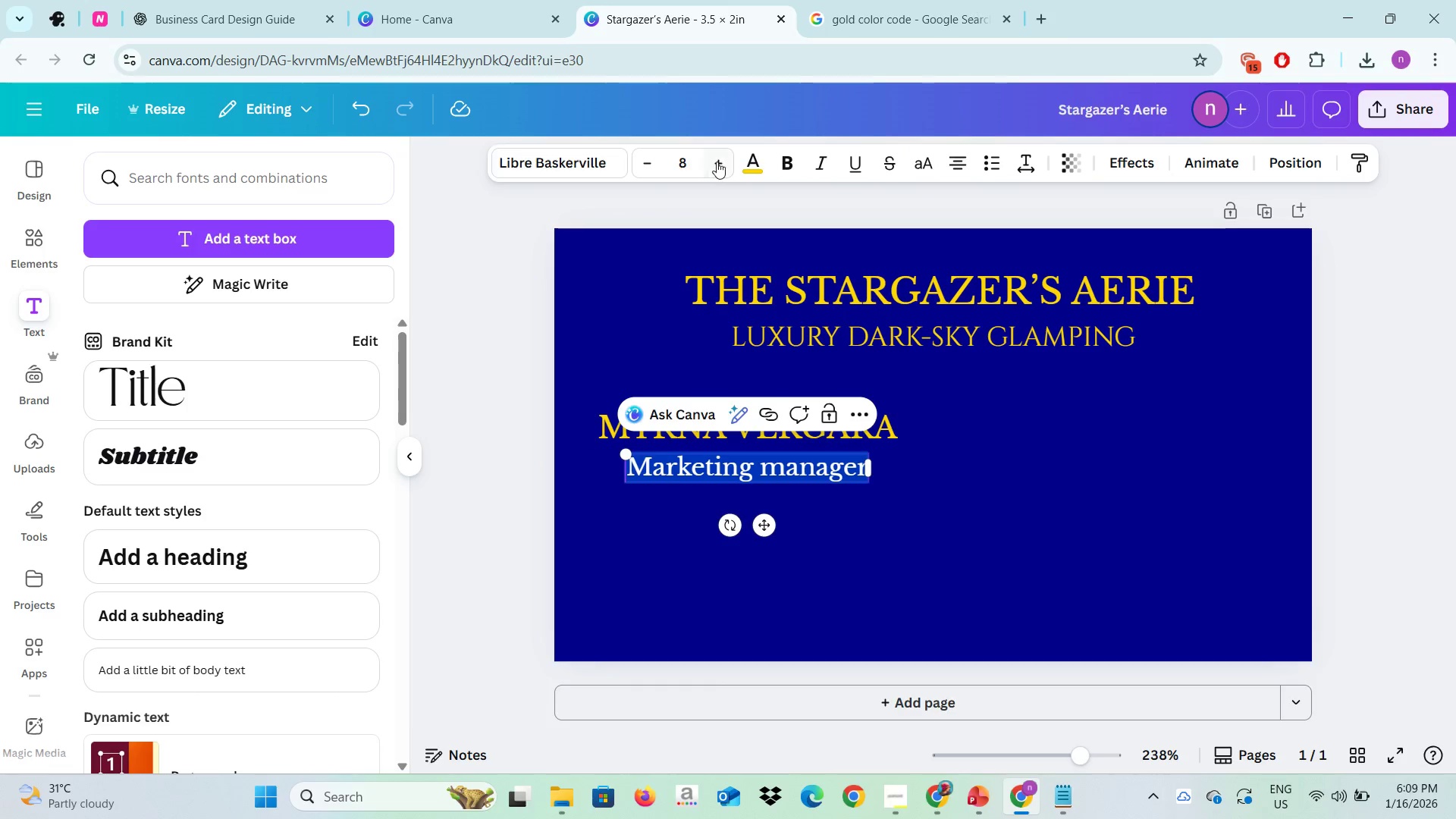 
left_click([717, 159])
 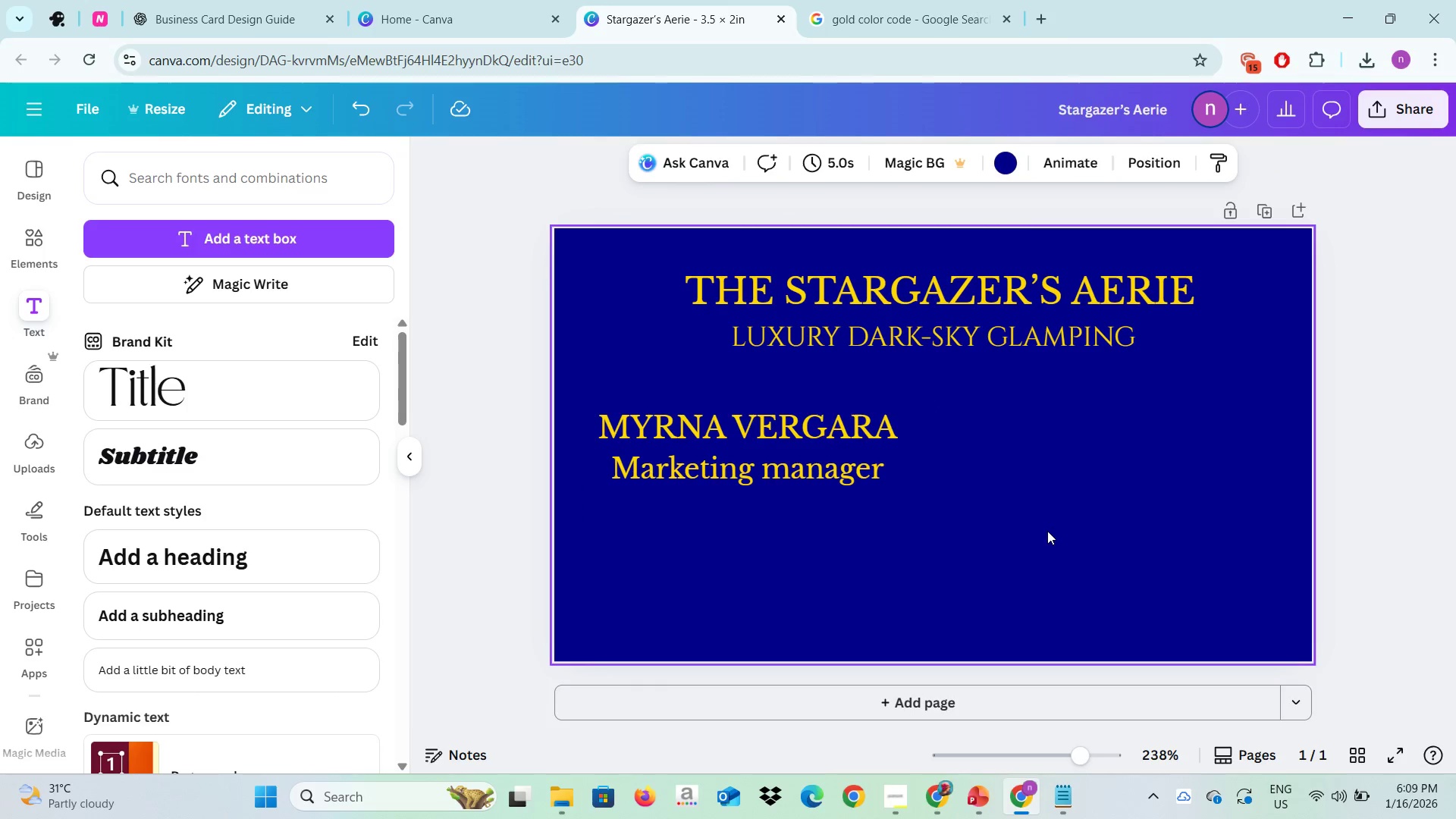 
left_click([1047, 531])
 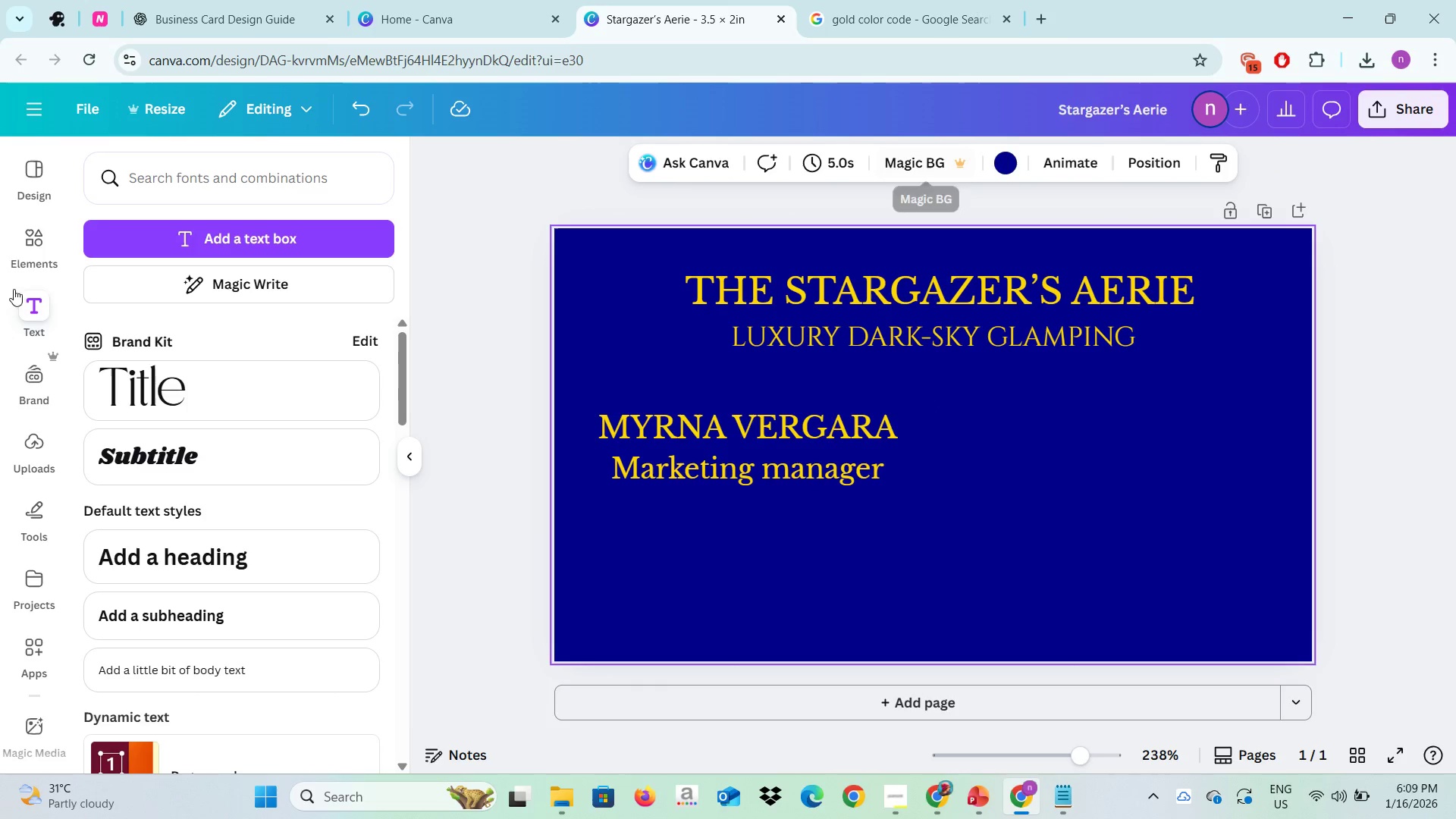 
left_click([26, 256])
 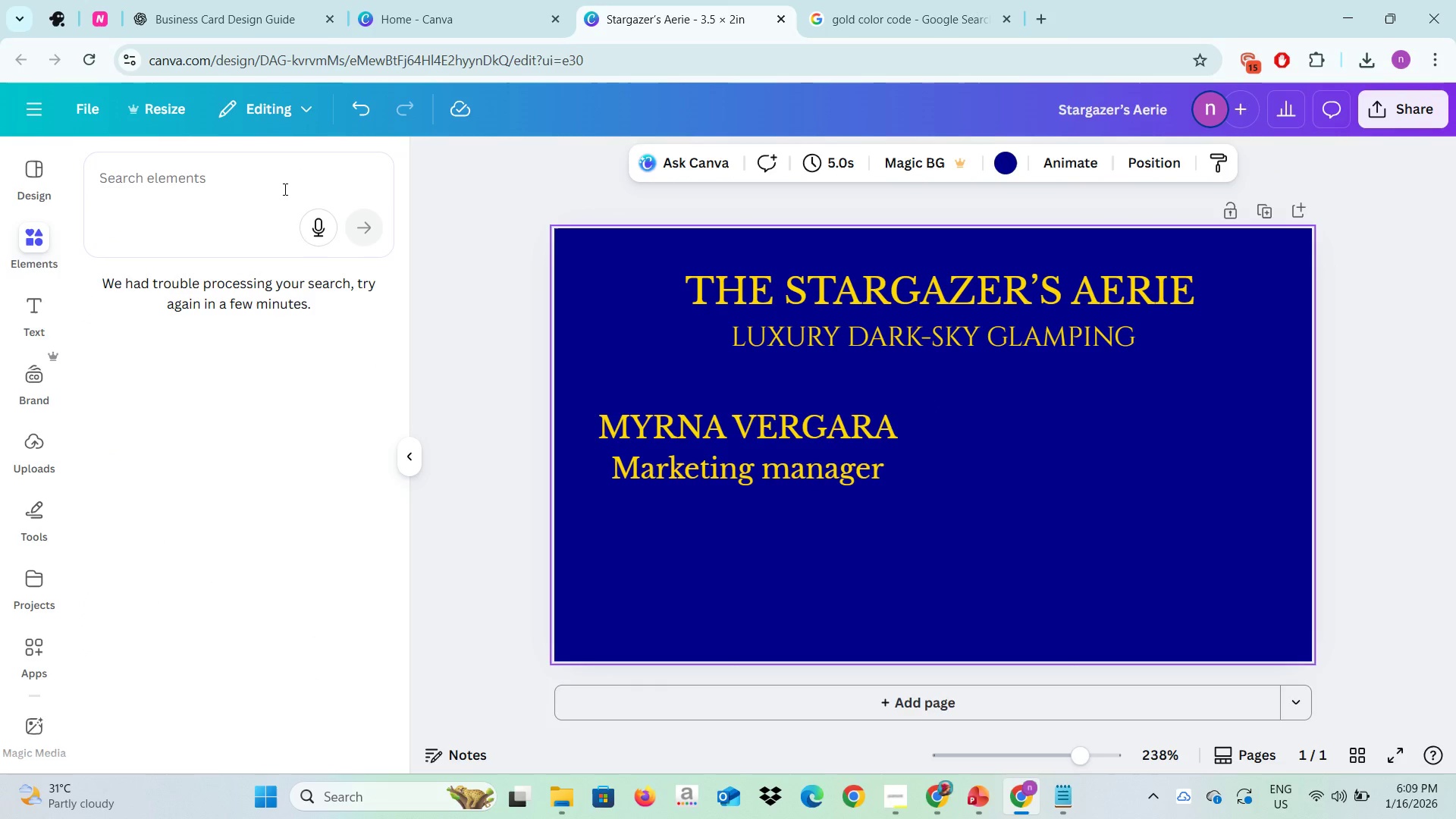 
left_click([284, 189])
 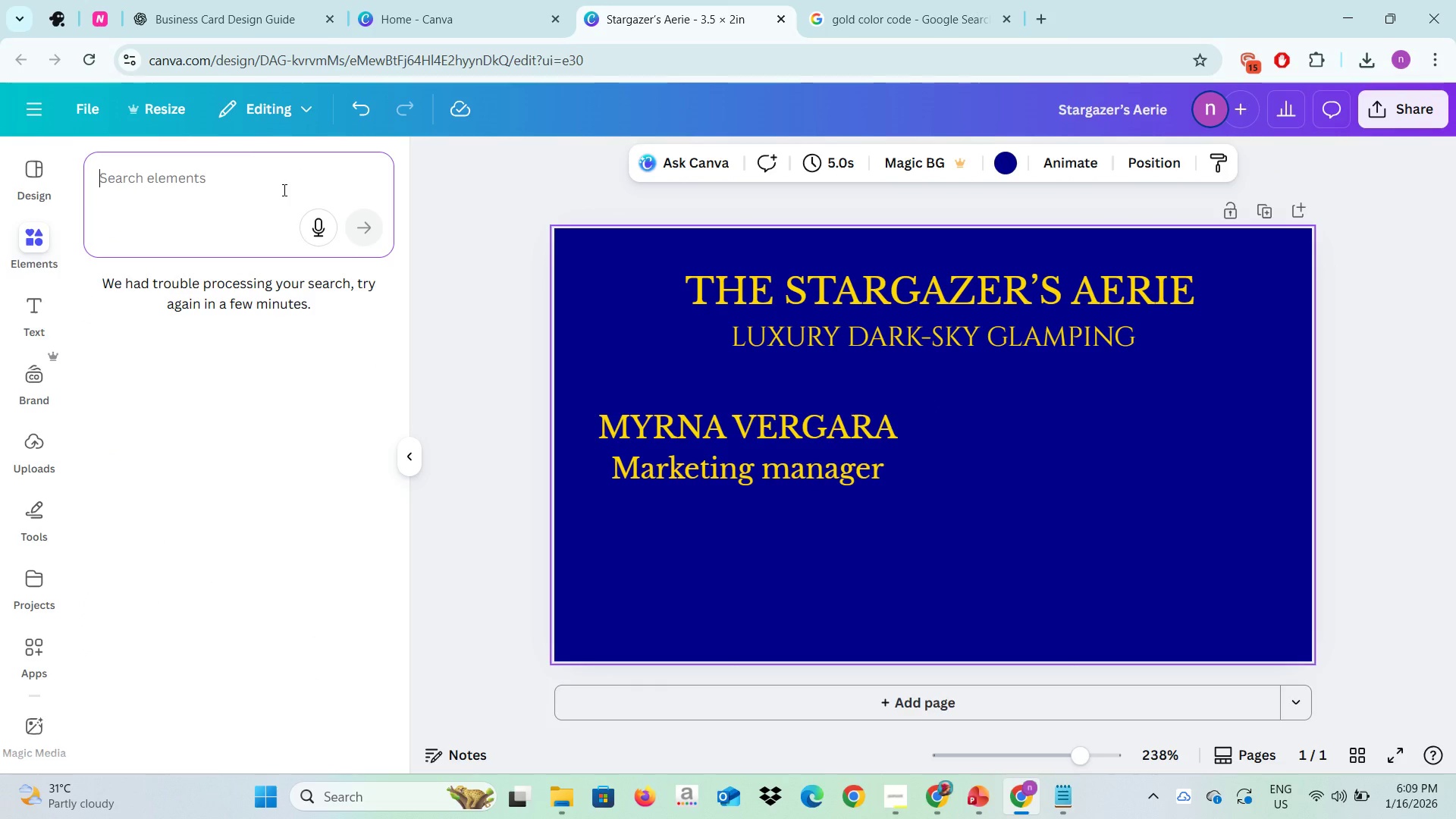 
type(Line)
 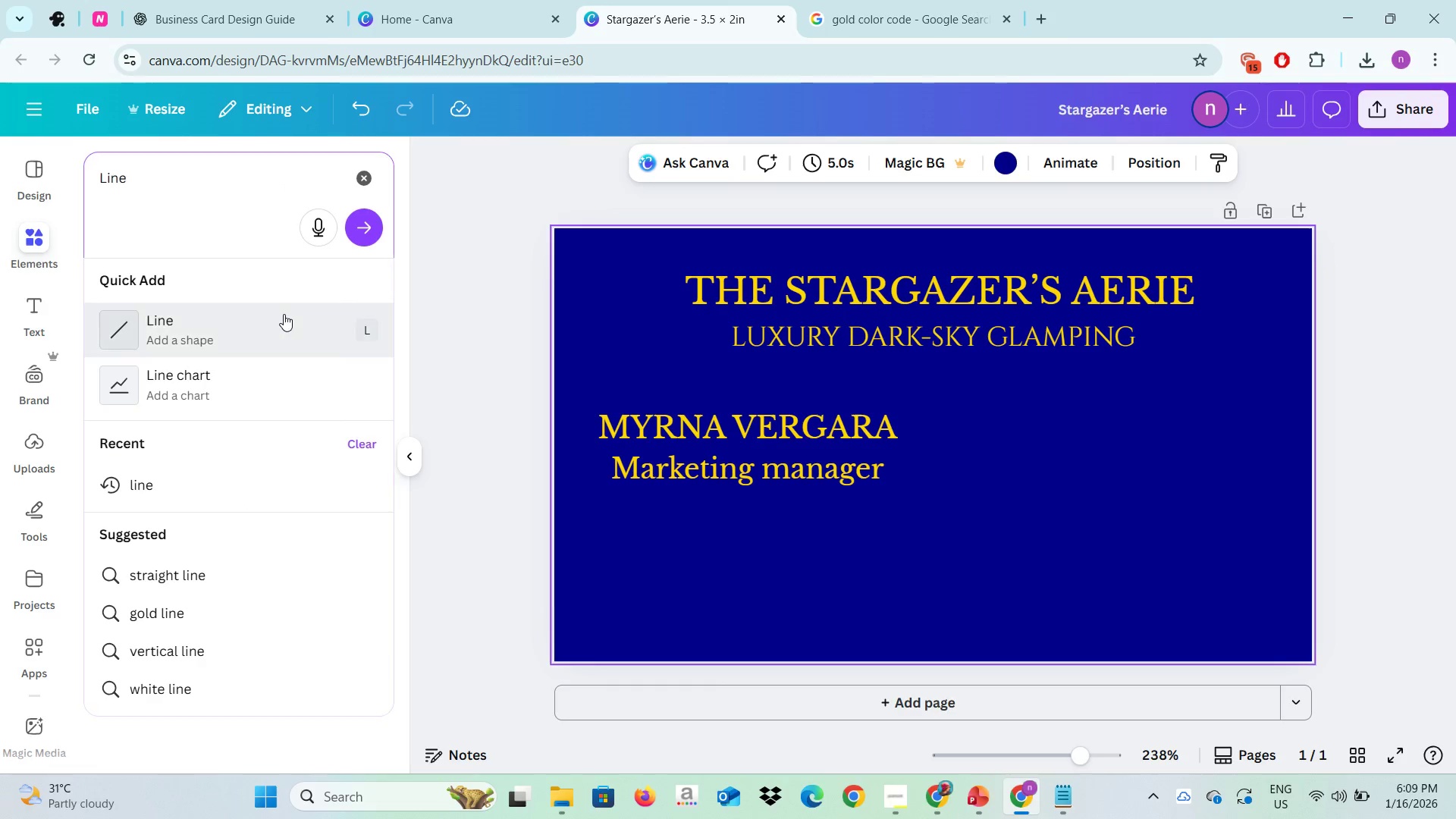 
left_click([284, 314])
 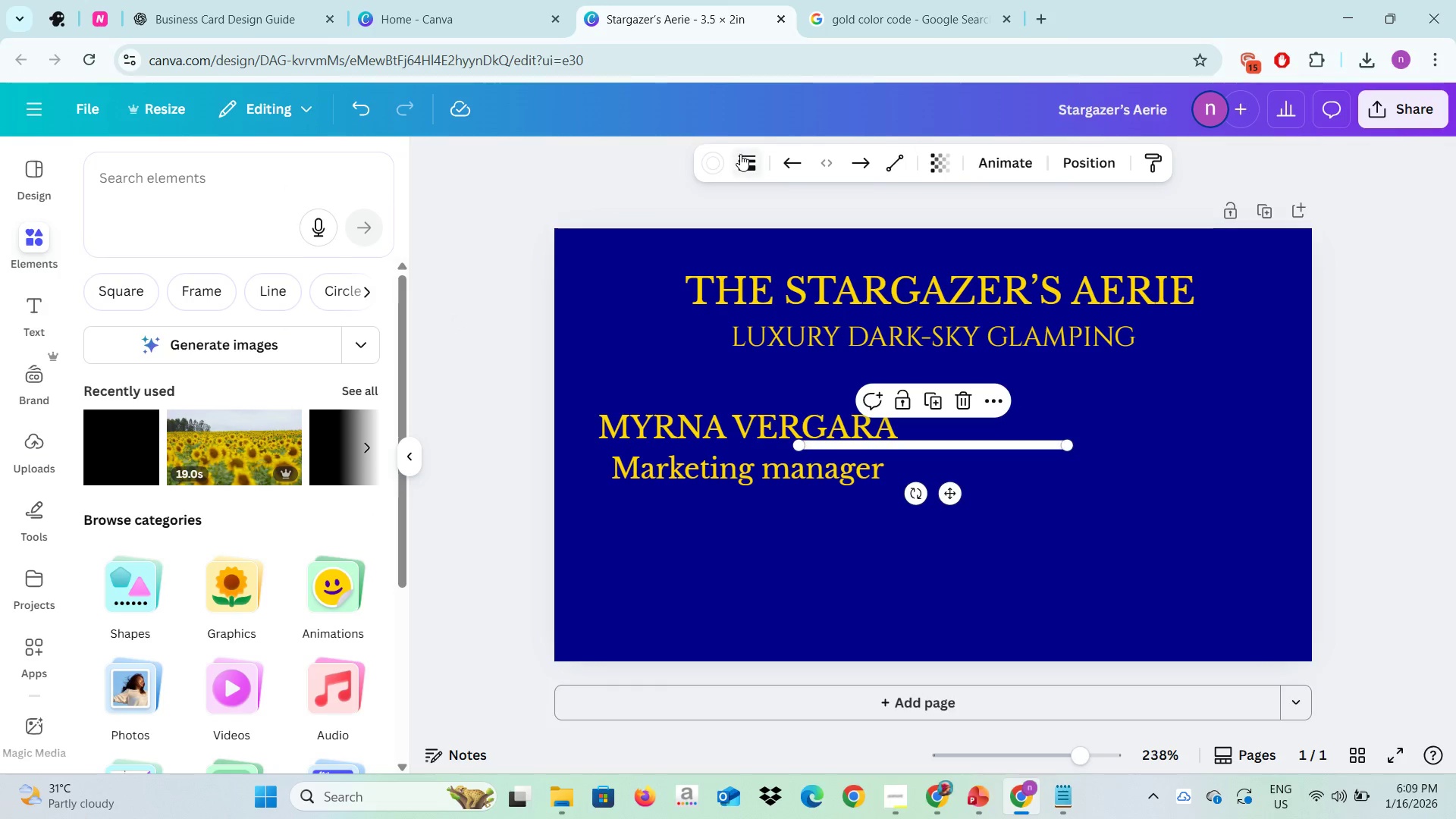 
left_click([719, 162])
 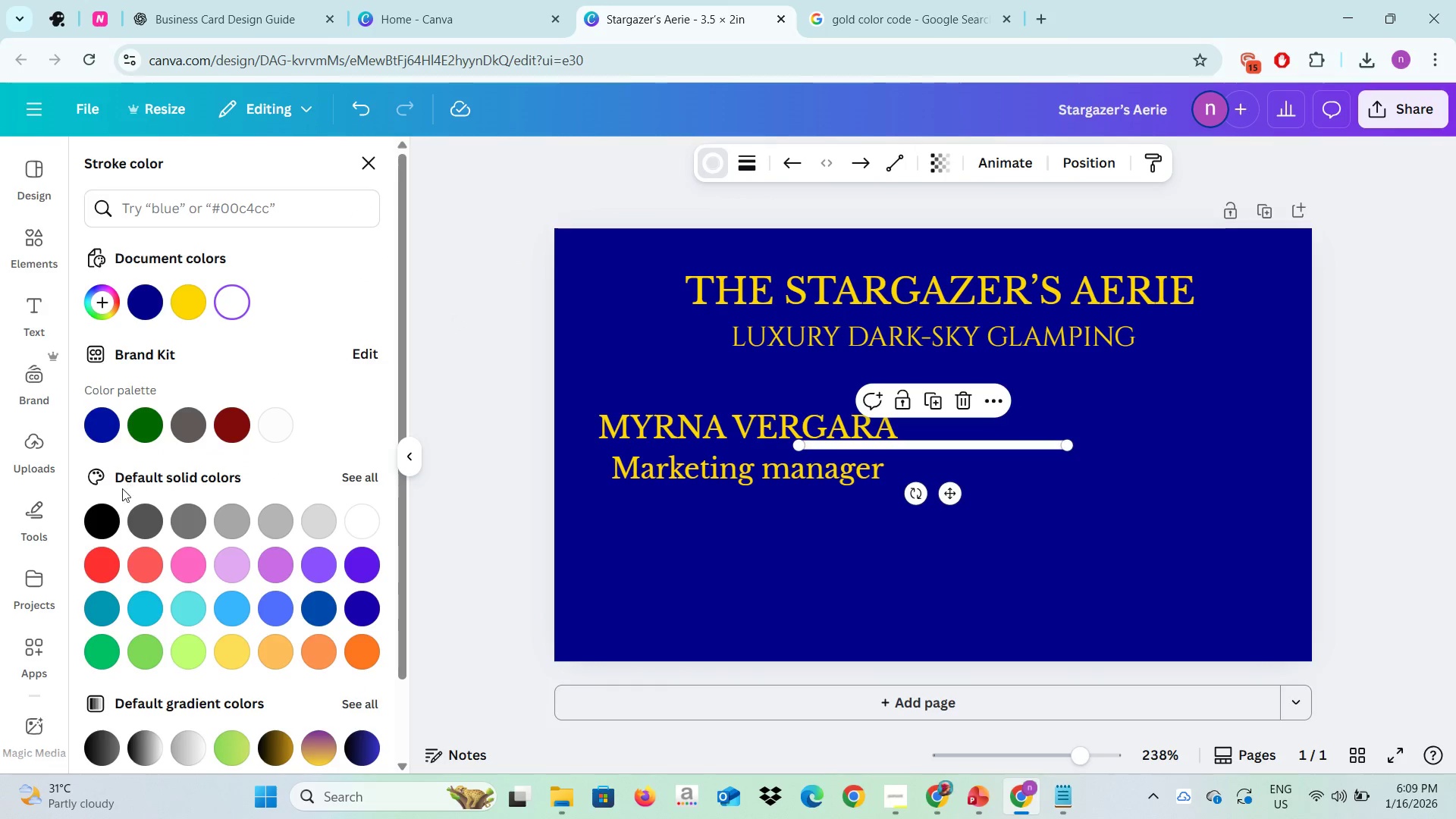 
left_click([93, 529])
 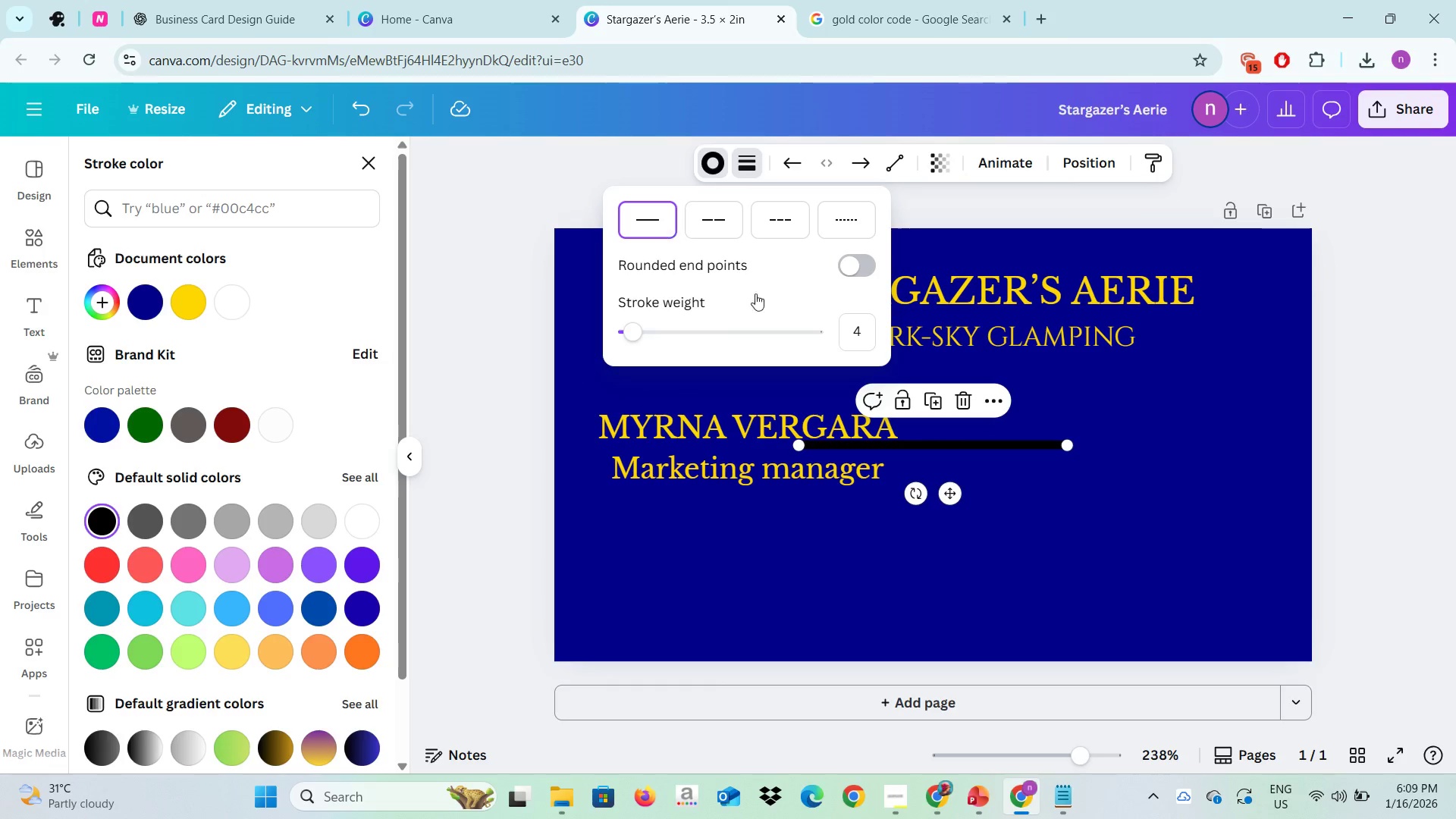 
left_click([854, 325])
 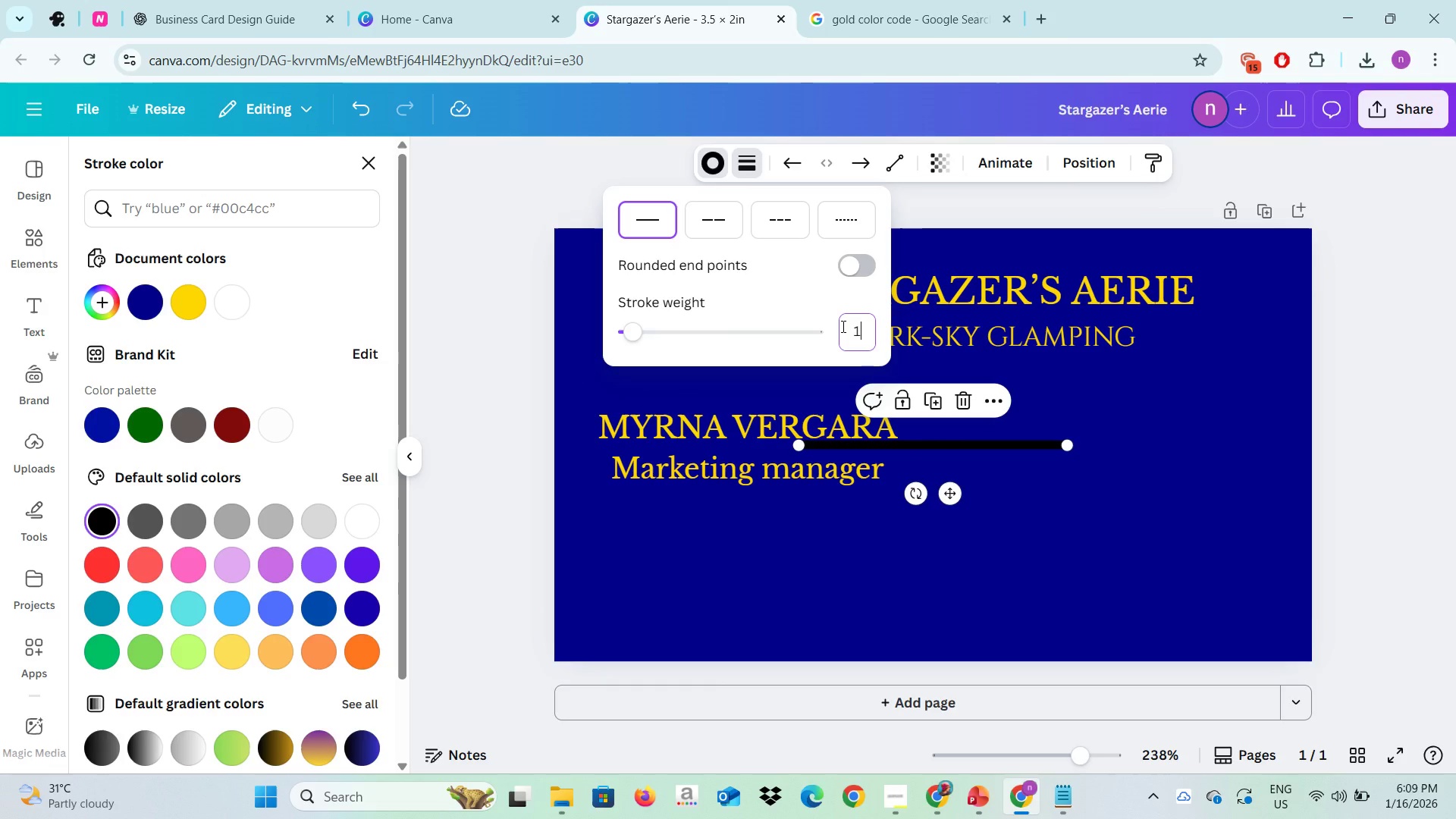 
key(1)
 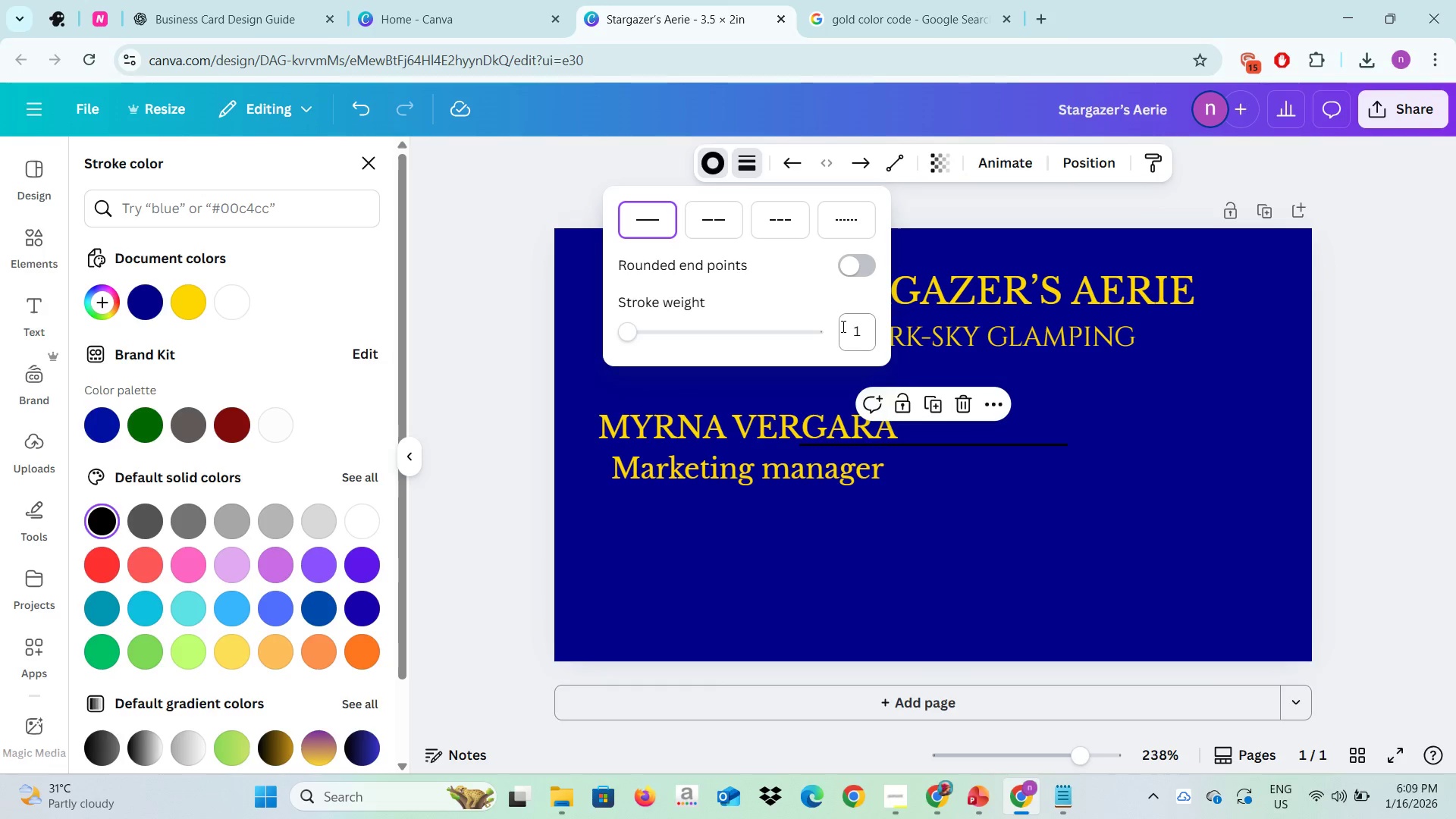 
key(Enter)
 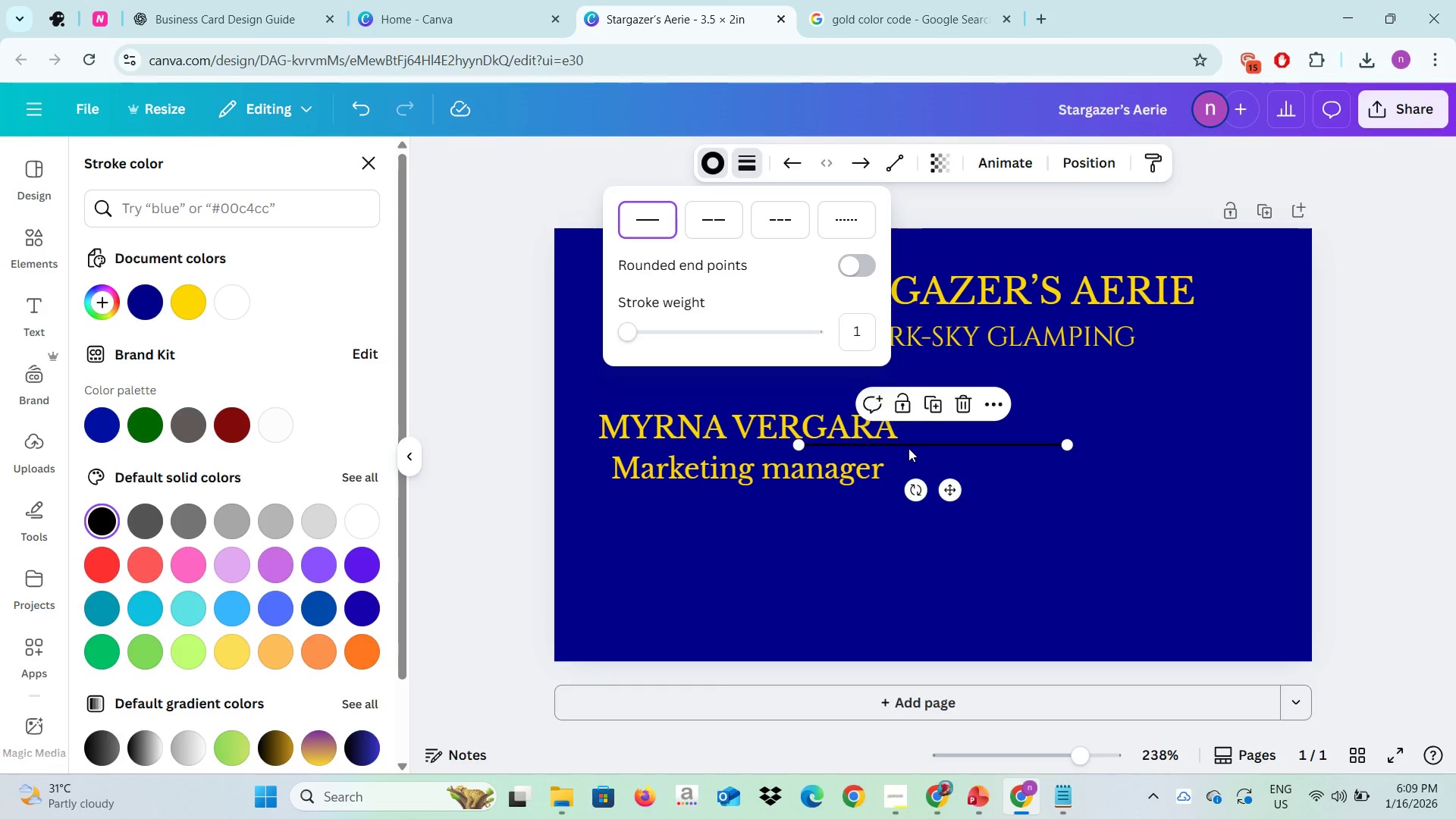 
left_click_drag(start_coordinate=[908, 448], to_coordinate=[717, 450])
 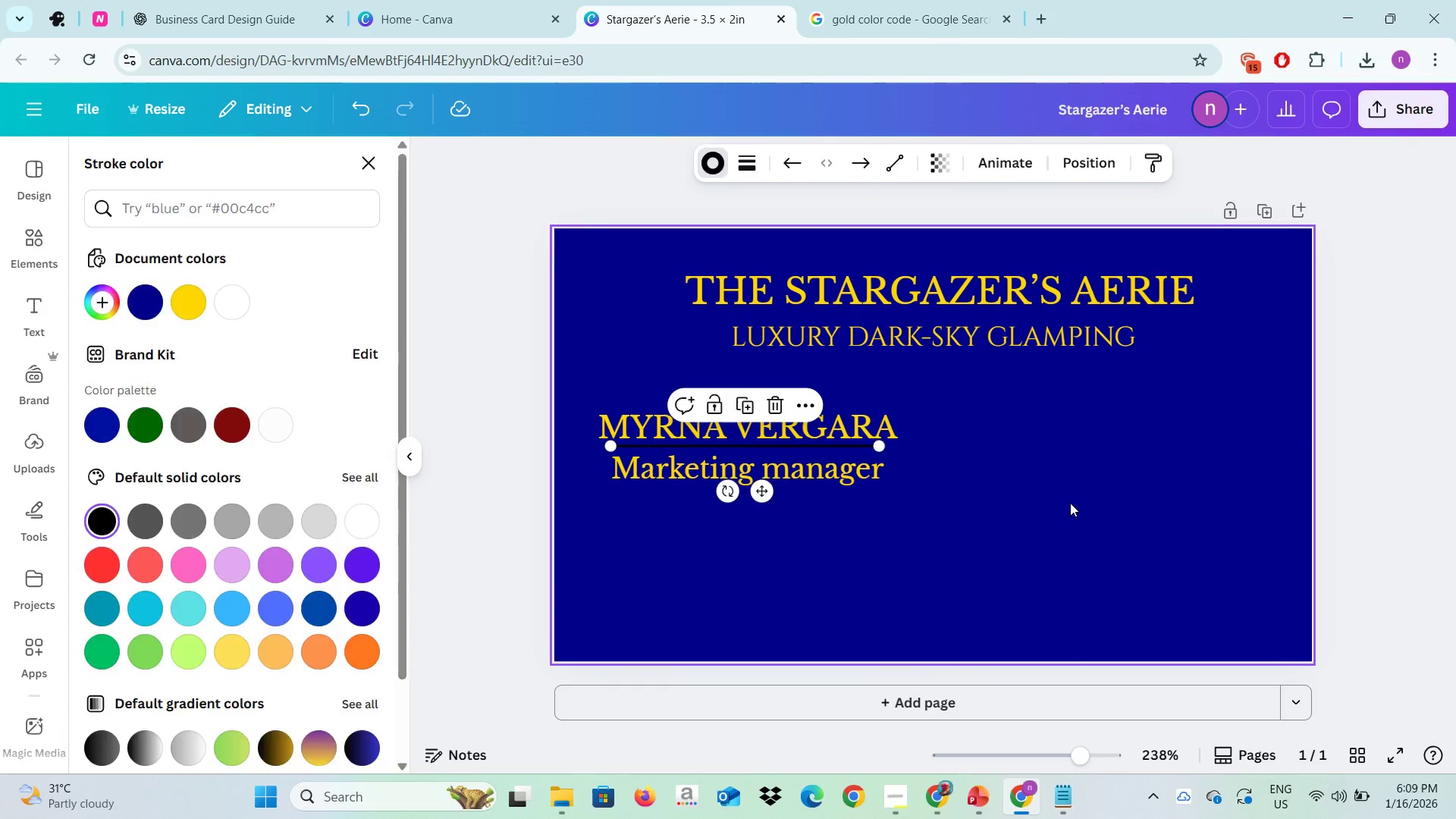 
left_click([1070, 503])
 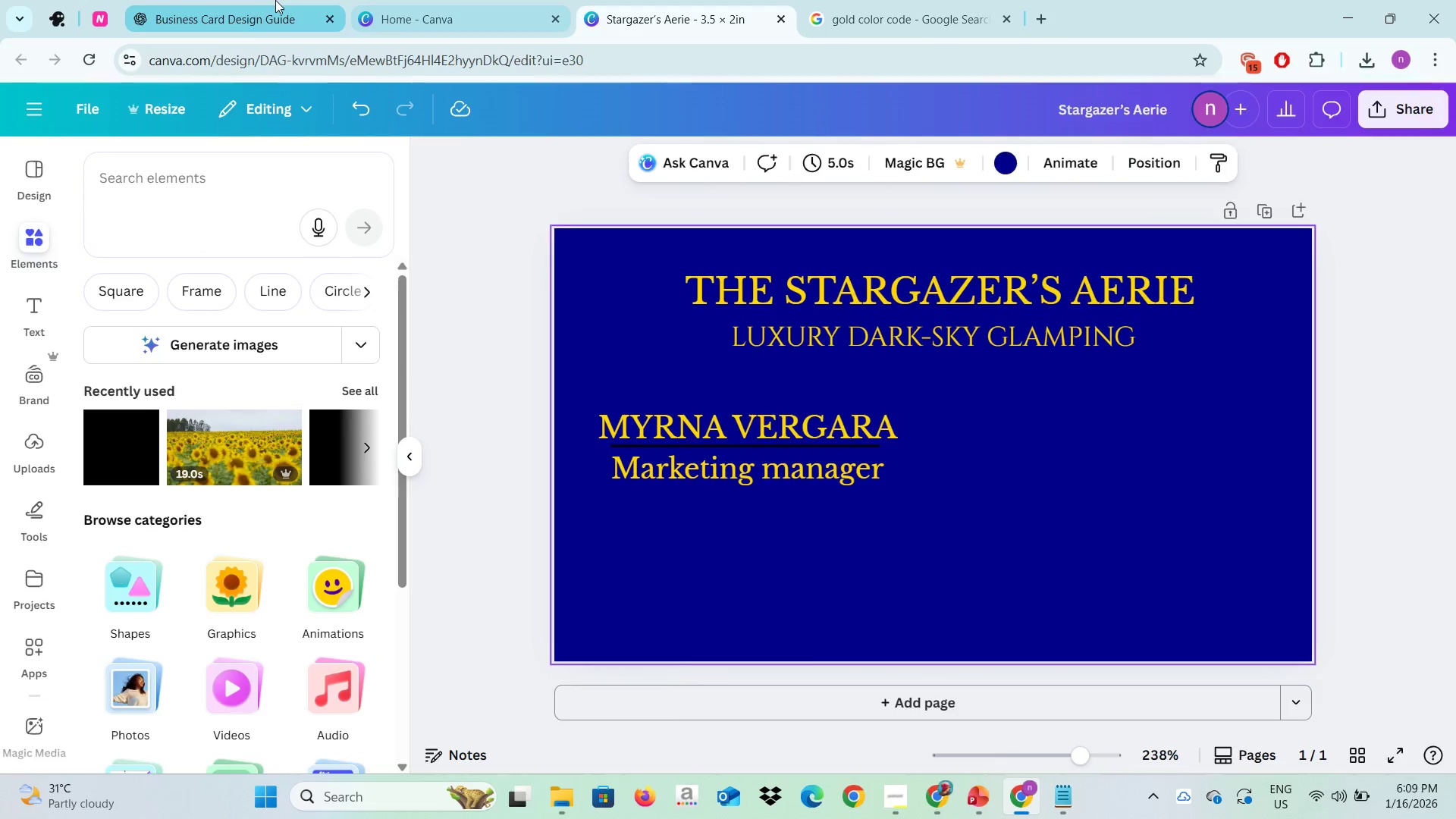 
left_click([275, 0])
 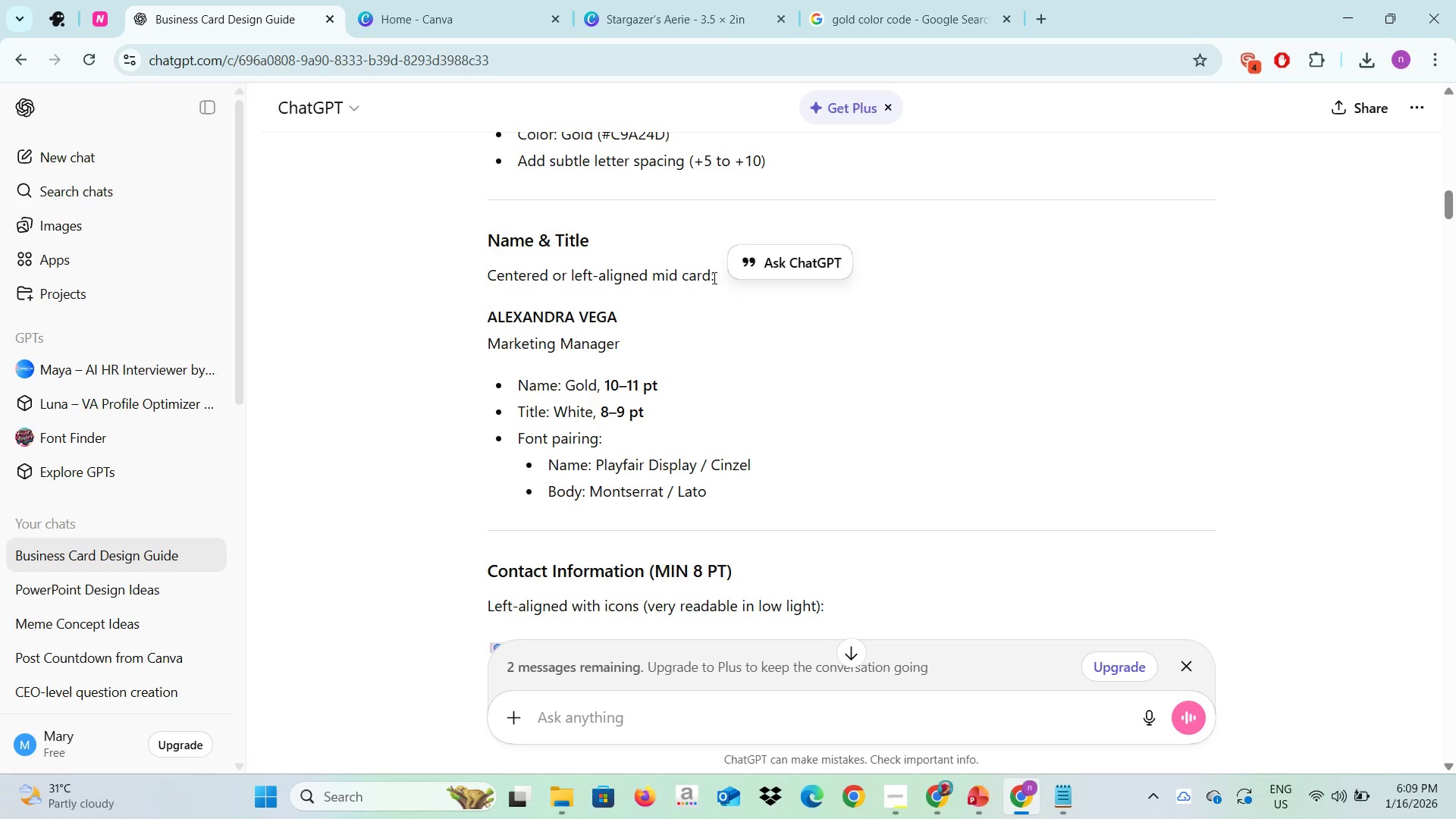 
wait(8.97)
 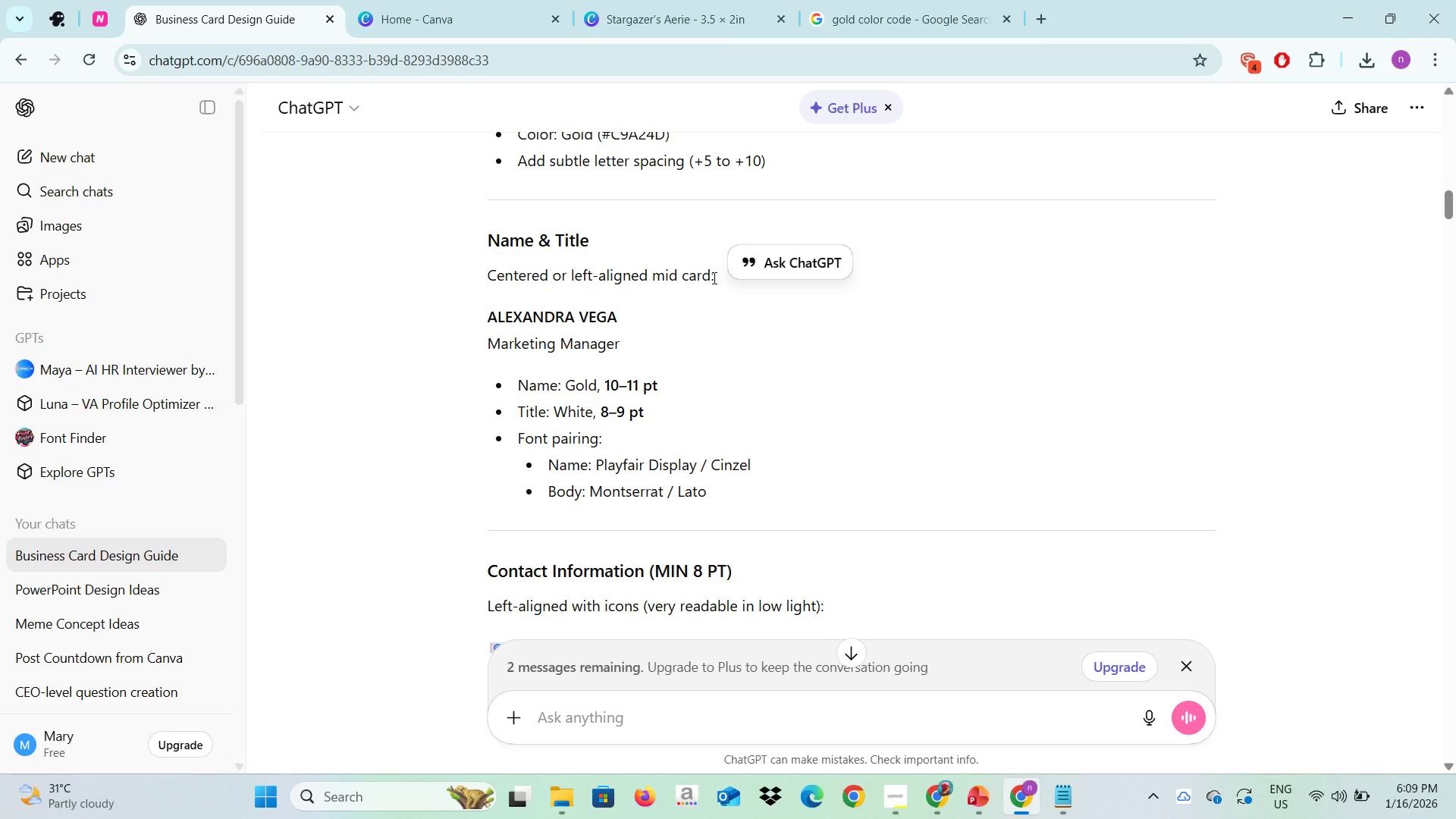 
left_click([648, 0])
 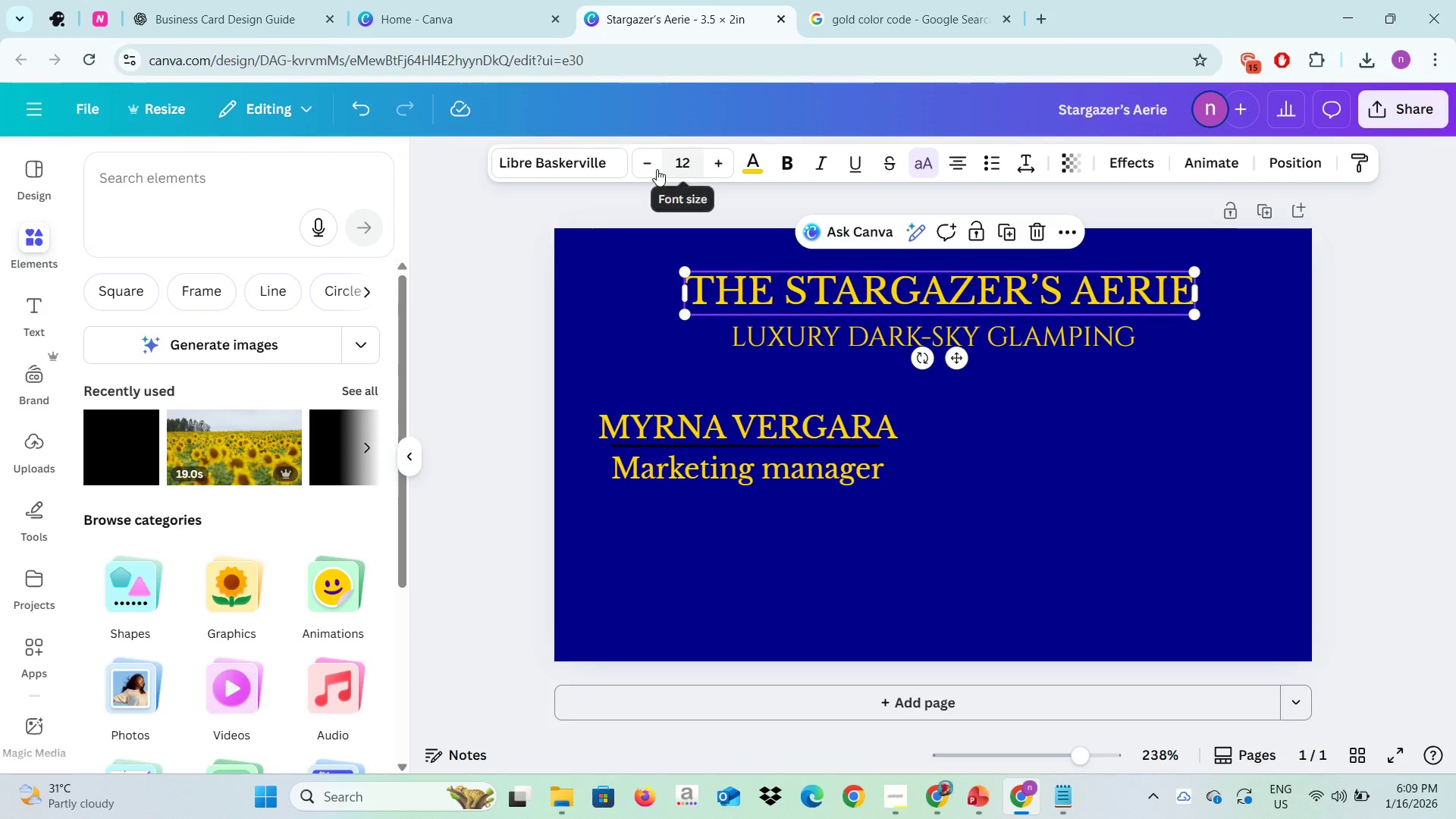 
double_click([654, 168])
 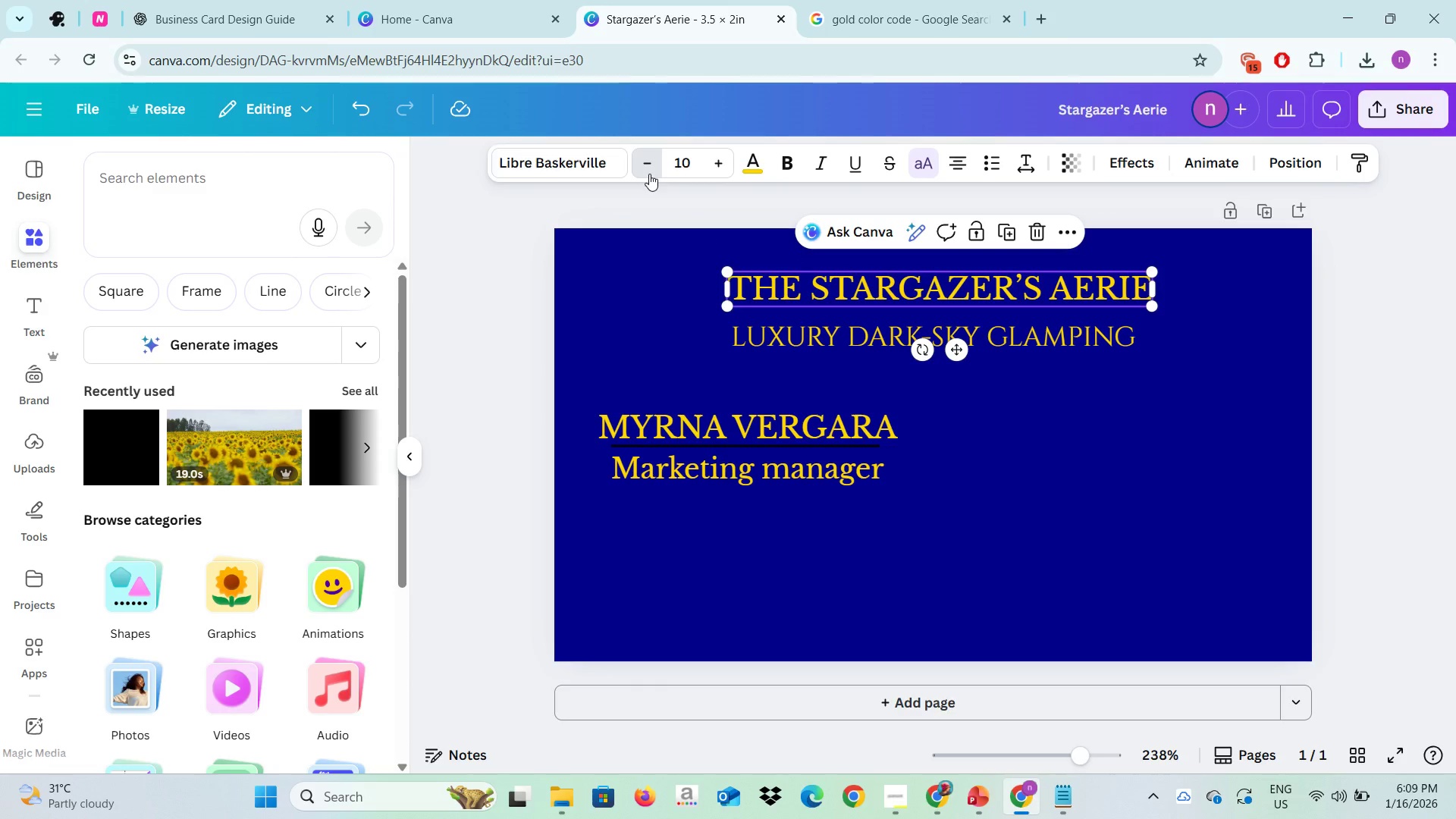 
left_click_drag(start_coordinate=[654, 168], to_coordinate=[650, 173])
 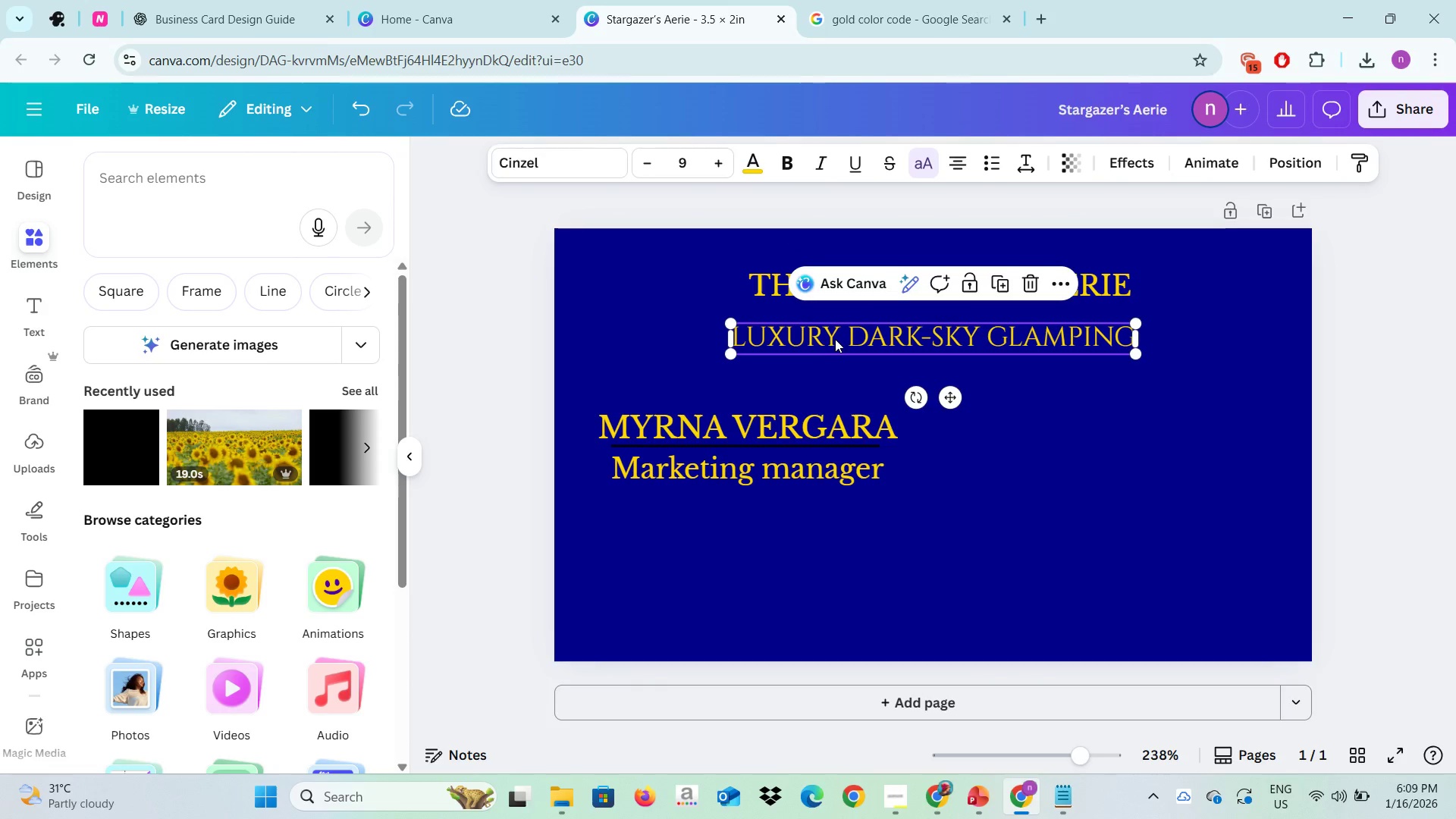 
left_click([835, 339])
 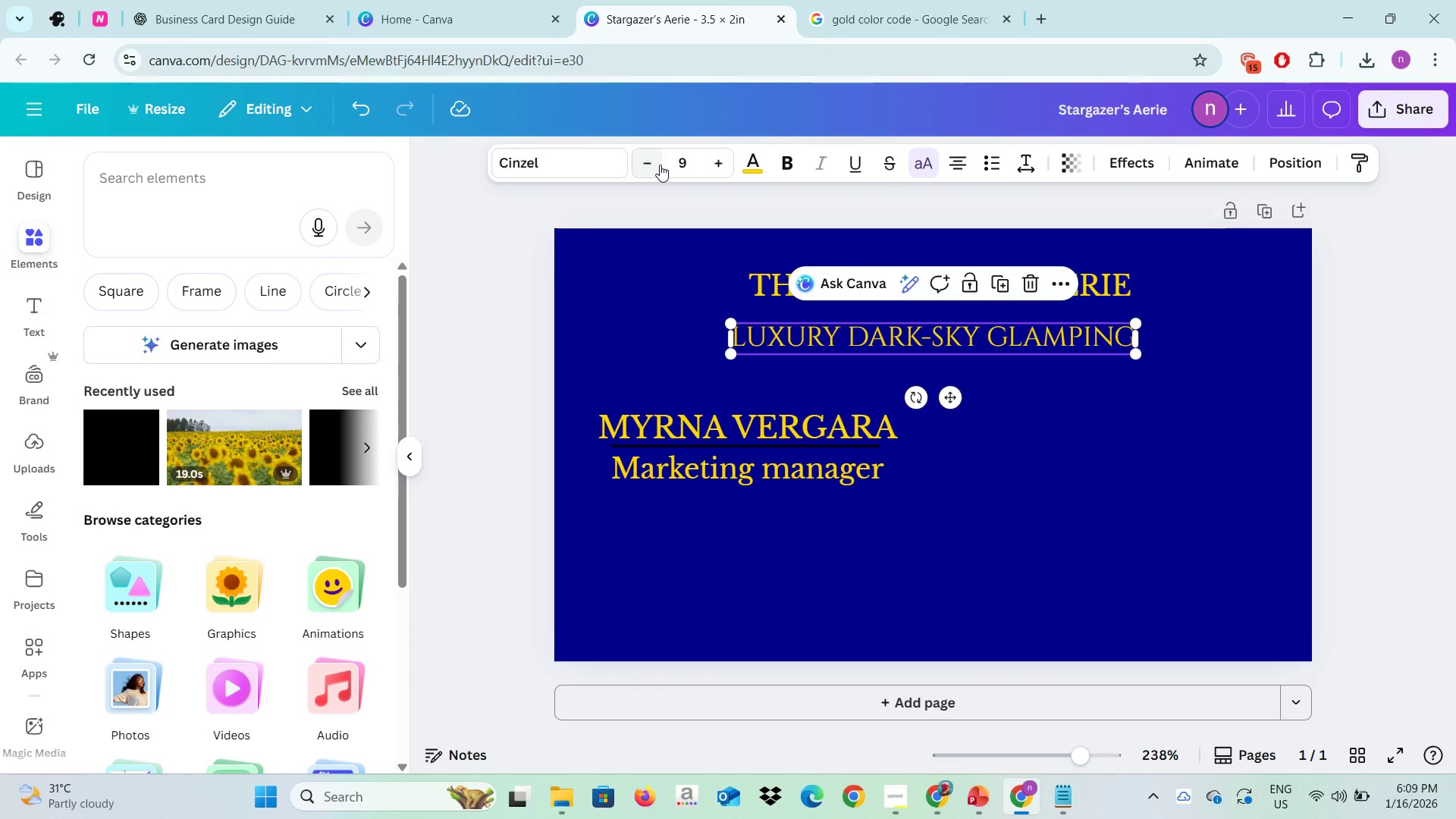 
left_click([660, 165])
 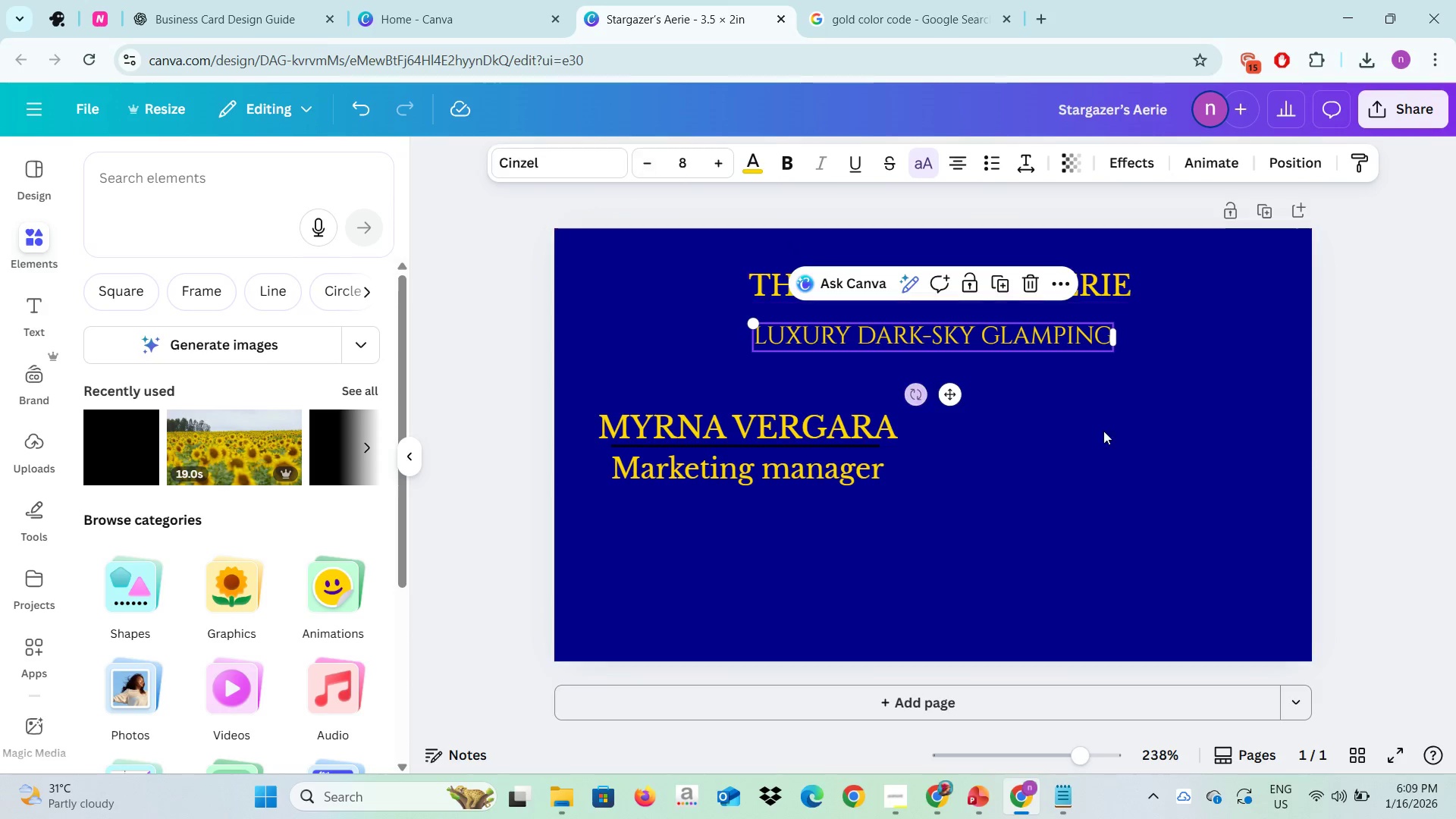 
left_click([1103, 431])
 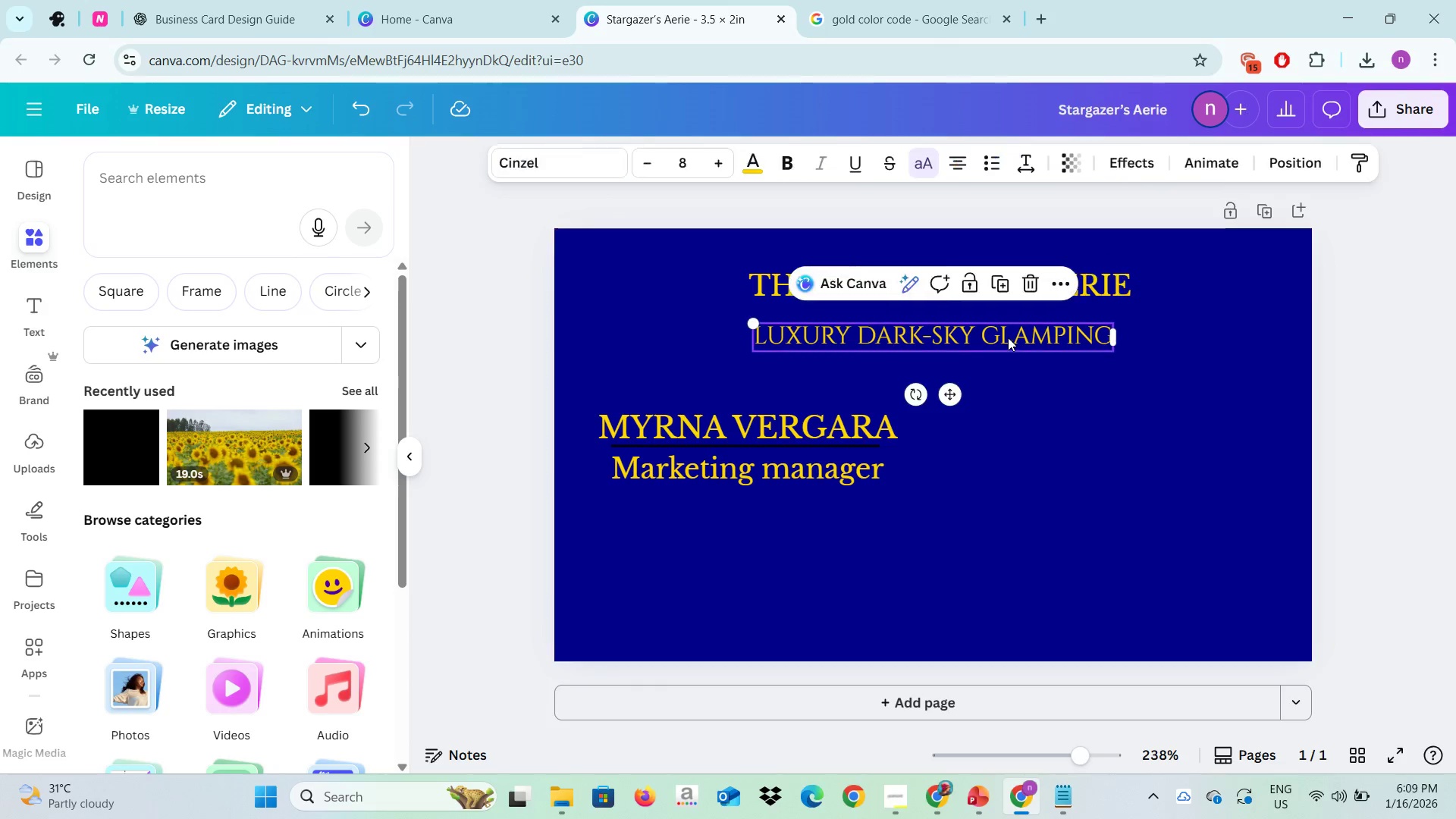 
left_click([1008, 337])
 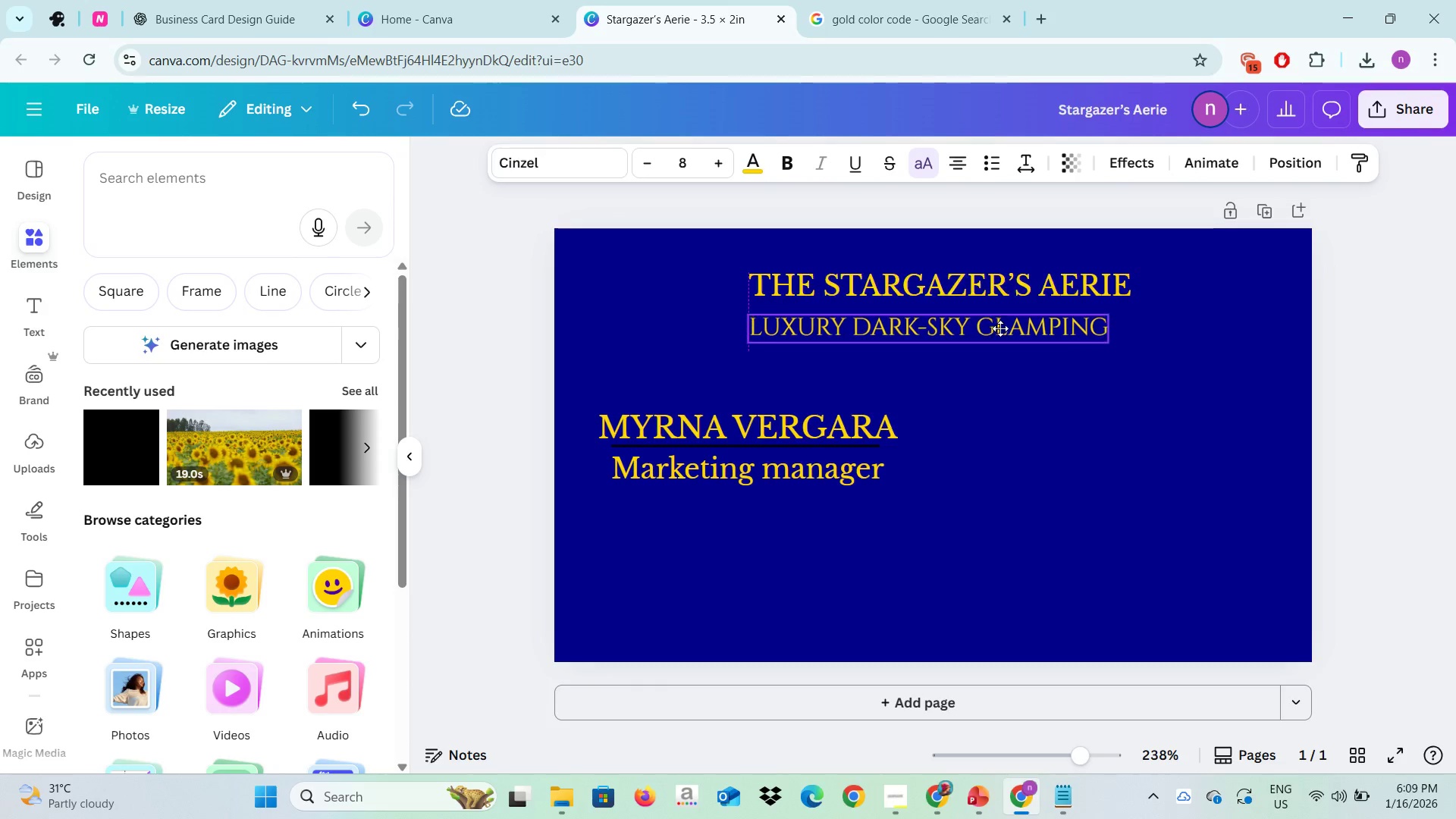 
left_click_drag(start_coordinate=[1004, 342], to_coordinate=[1003, 327])
 